 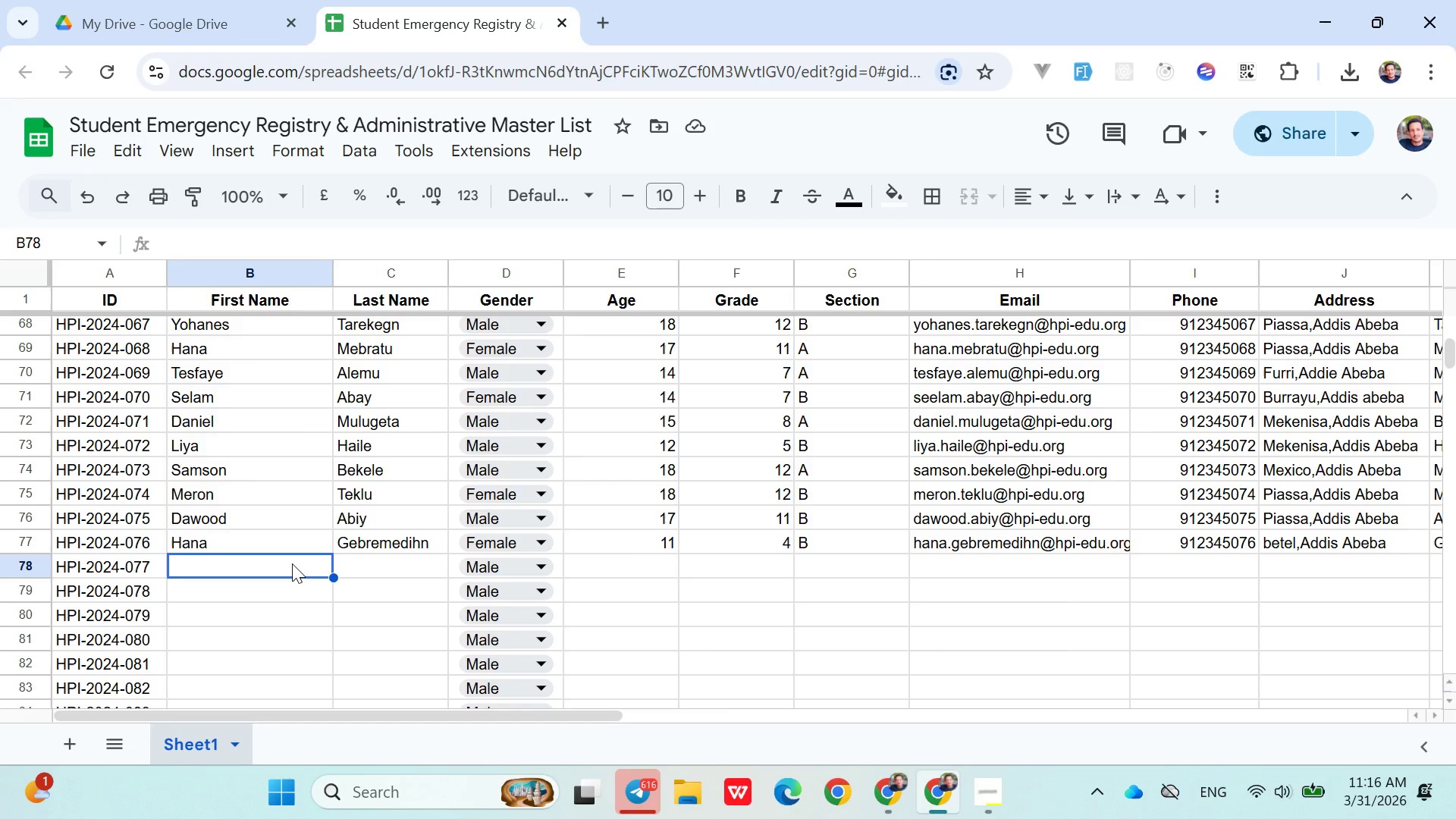 
type(Meron)
 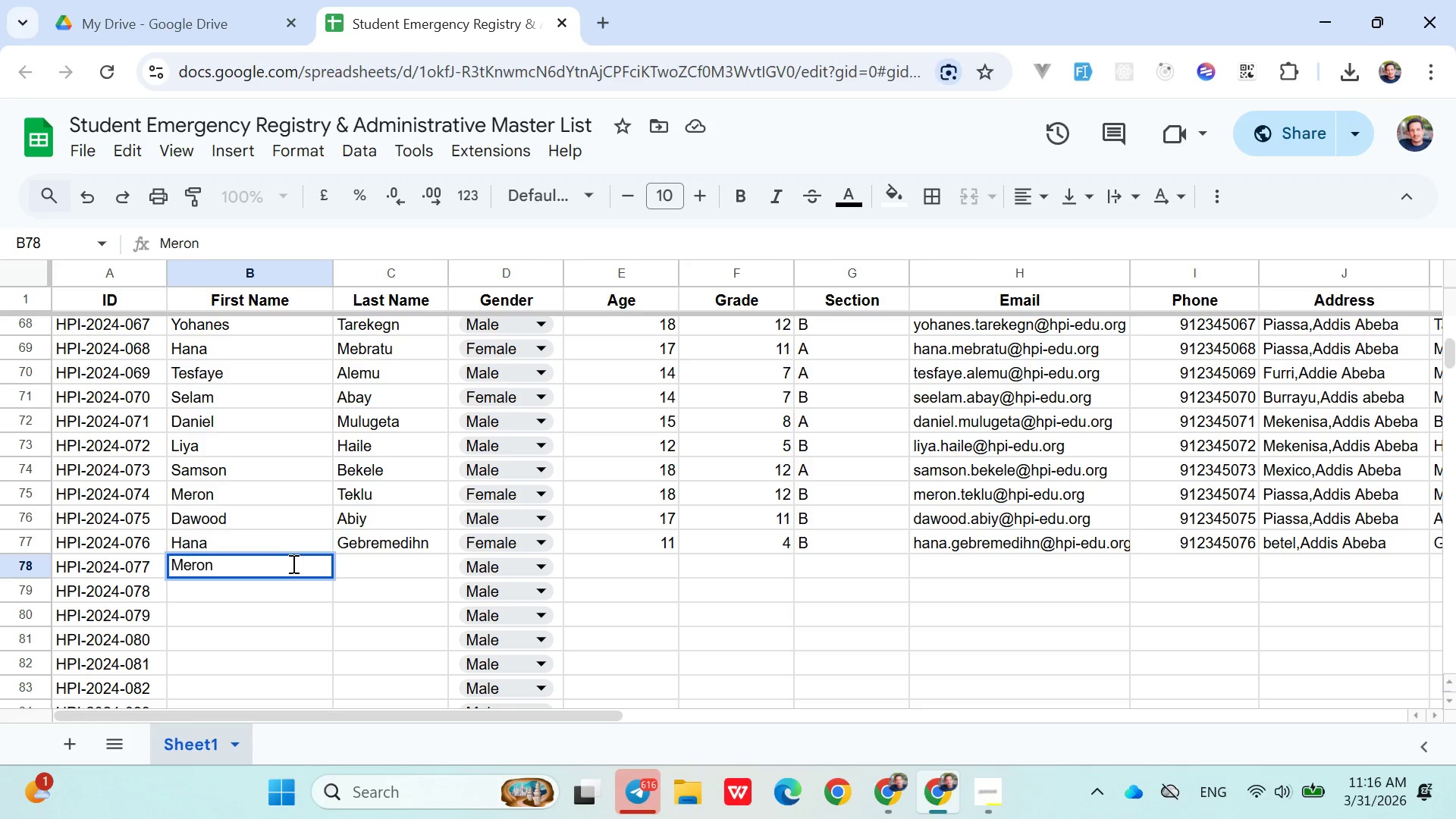 
key(ArrowRight)
 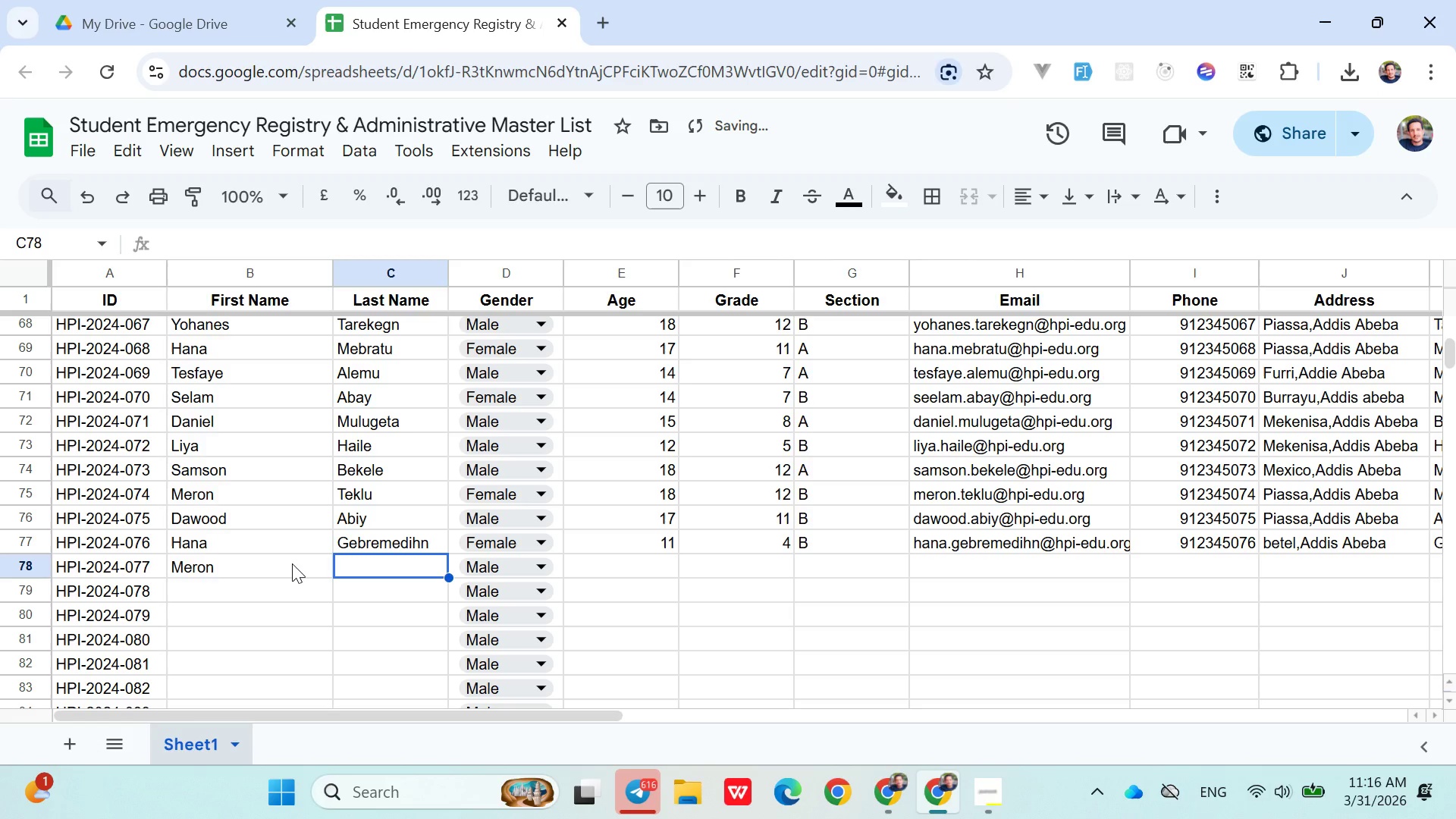 
type(Takele)
 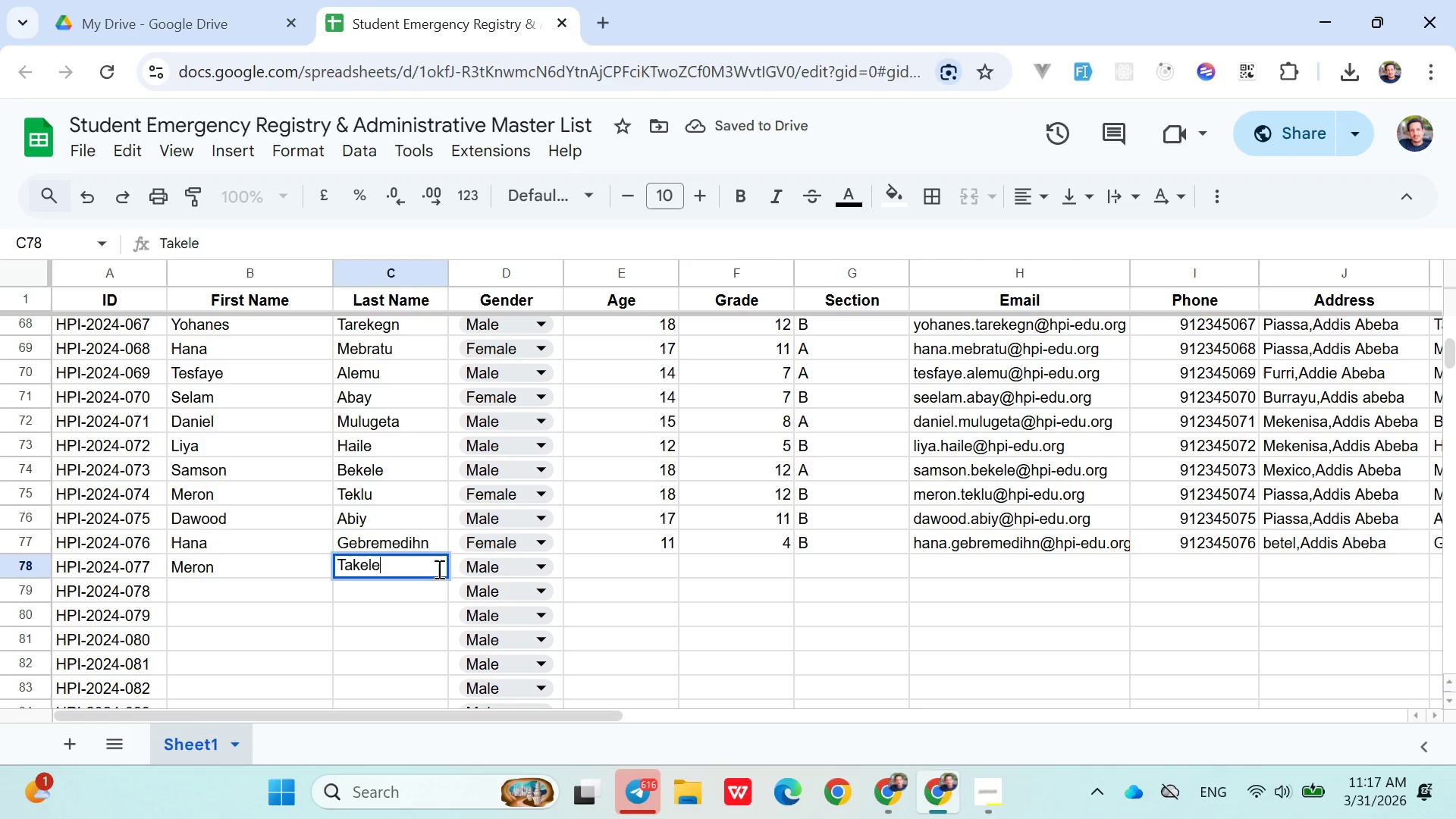 
left_click([490, 577])
 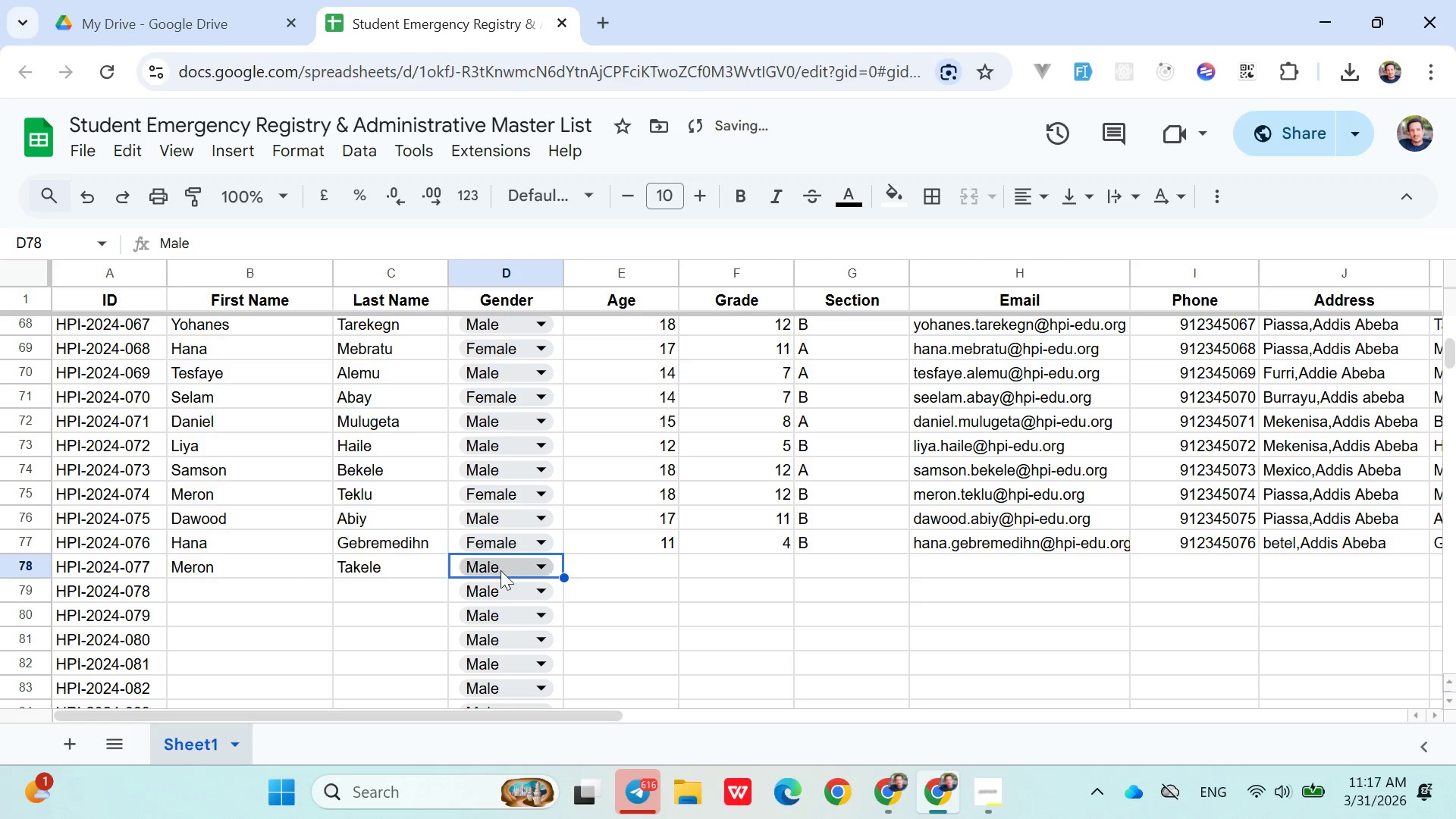 
left_click([501, 568])
 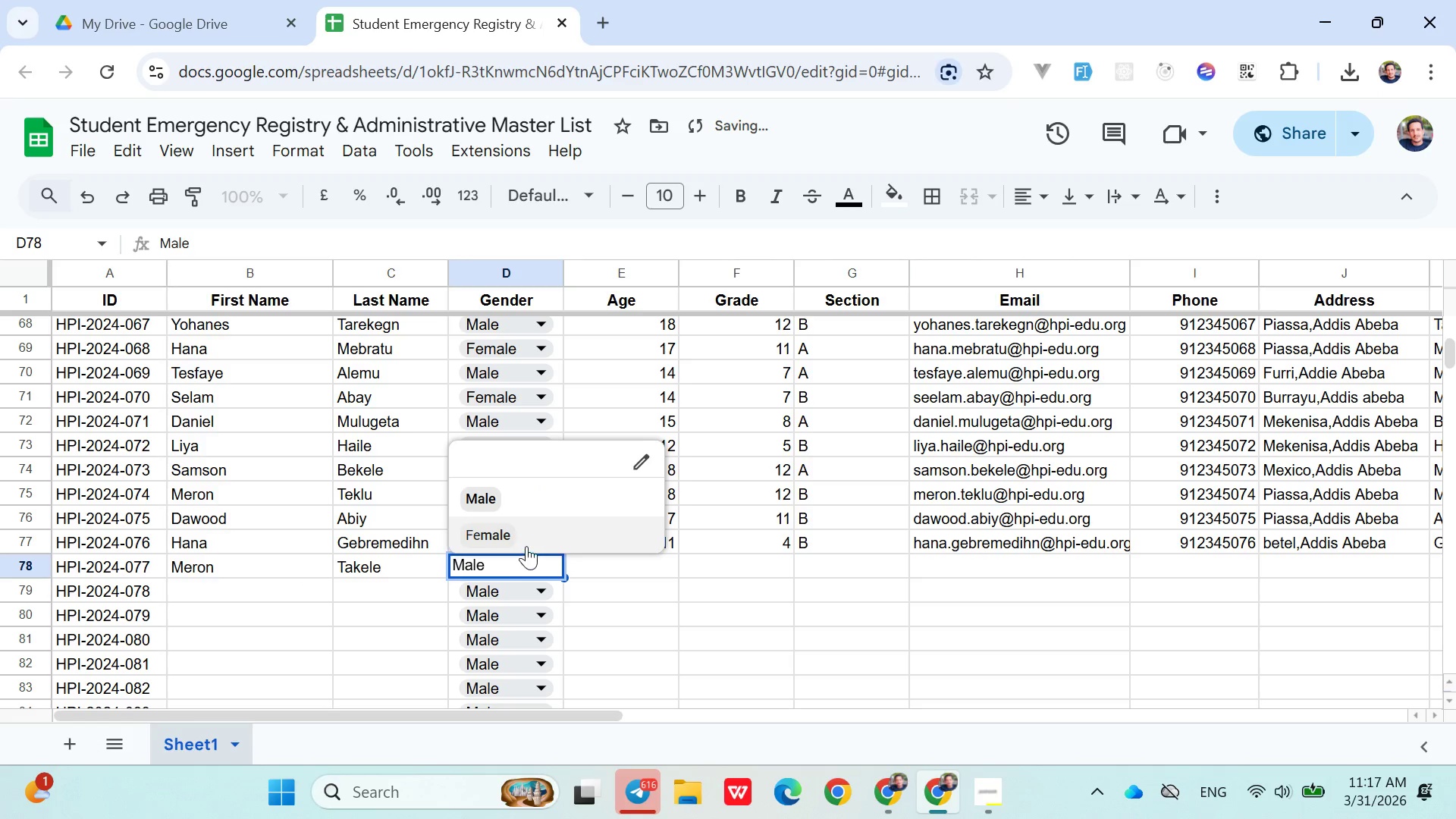 
left_click([528, 544])
 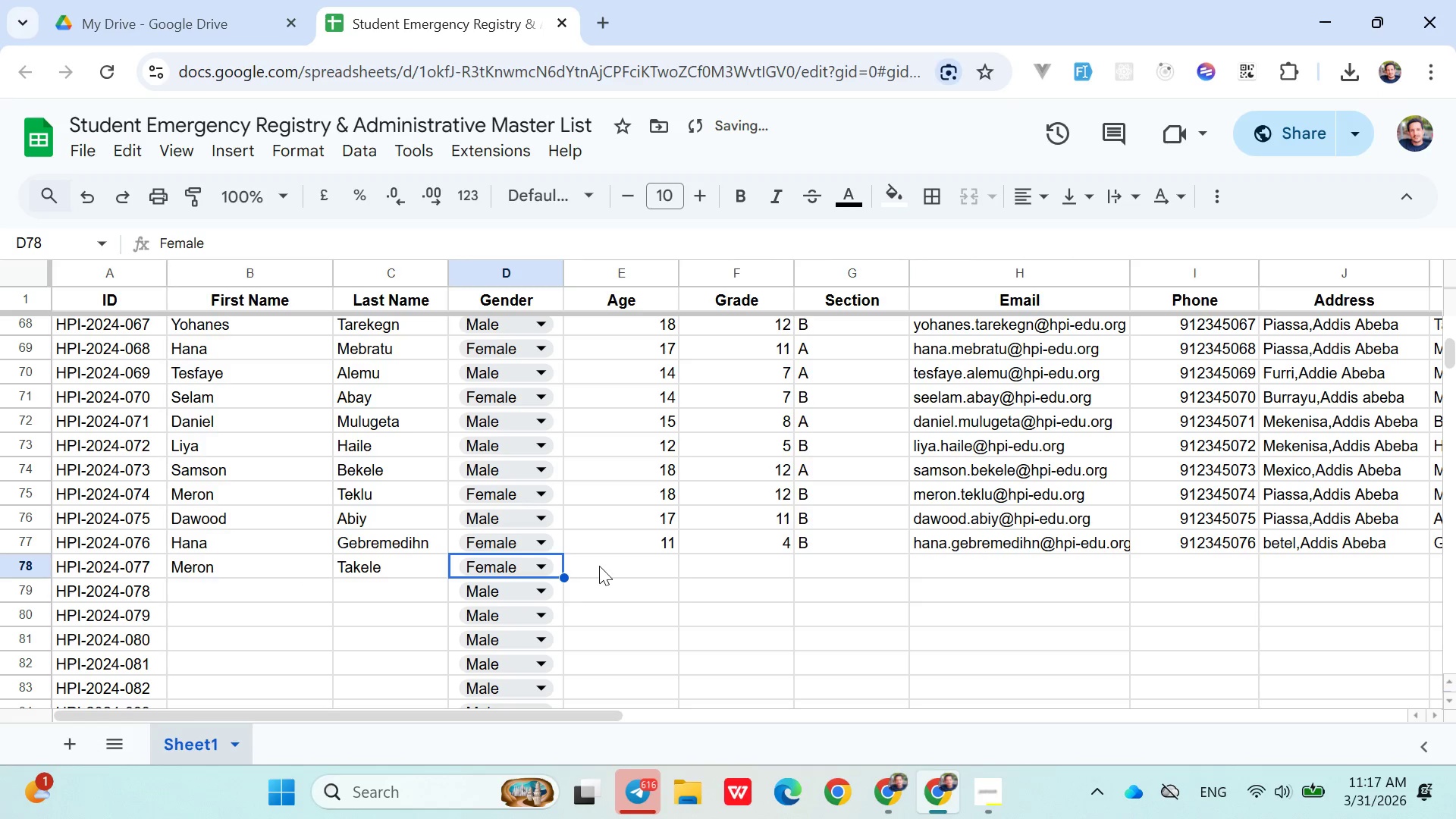 
left_click([606, 566])
 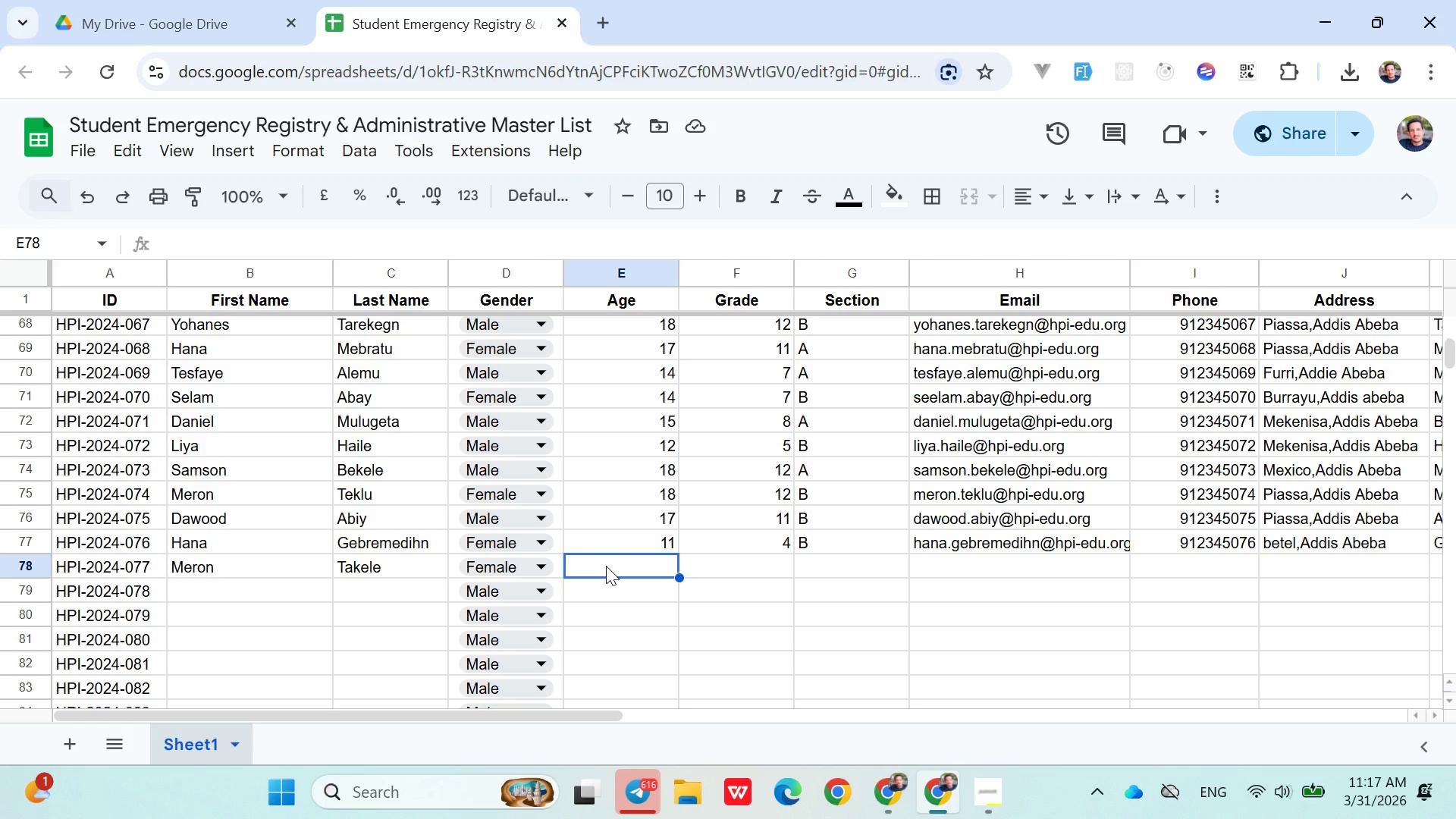 
wait(13.78)
 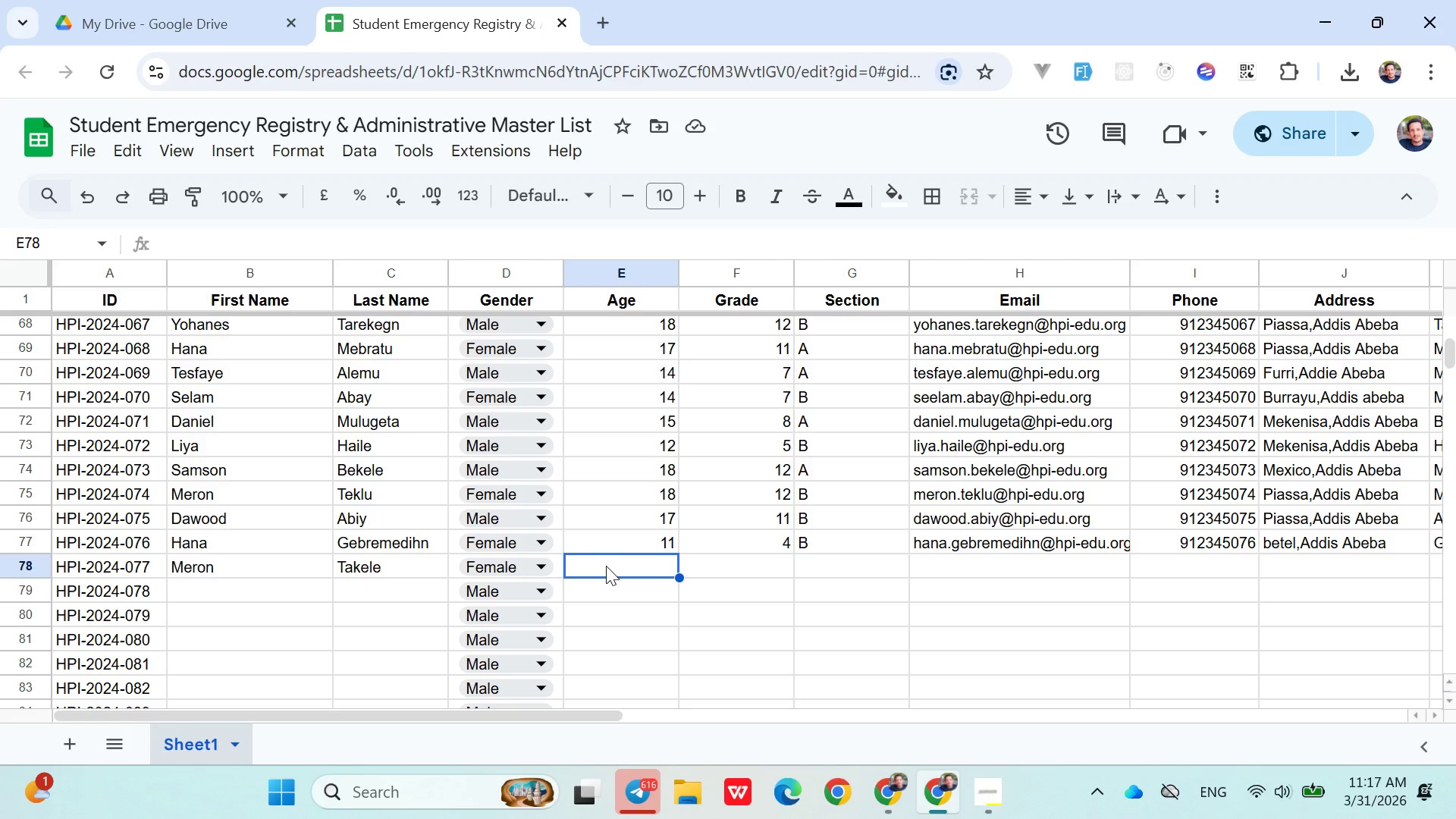 
type(12)
 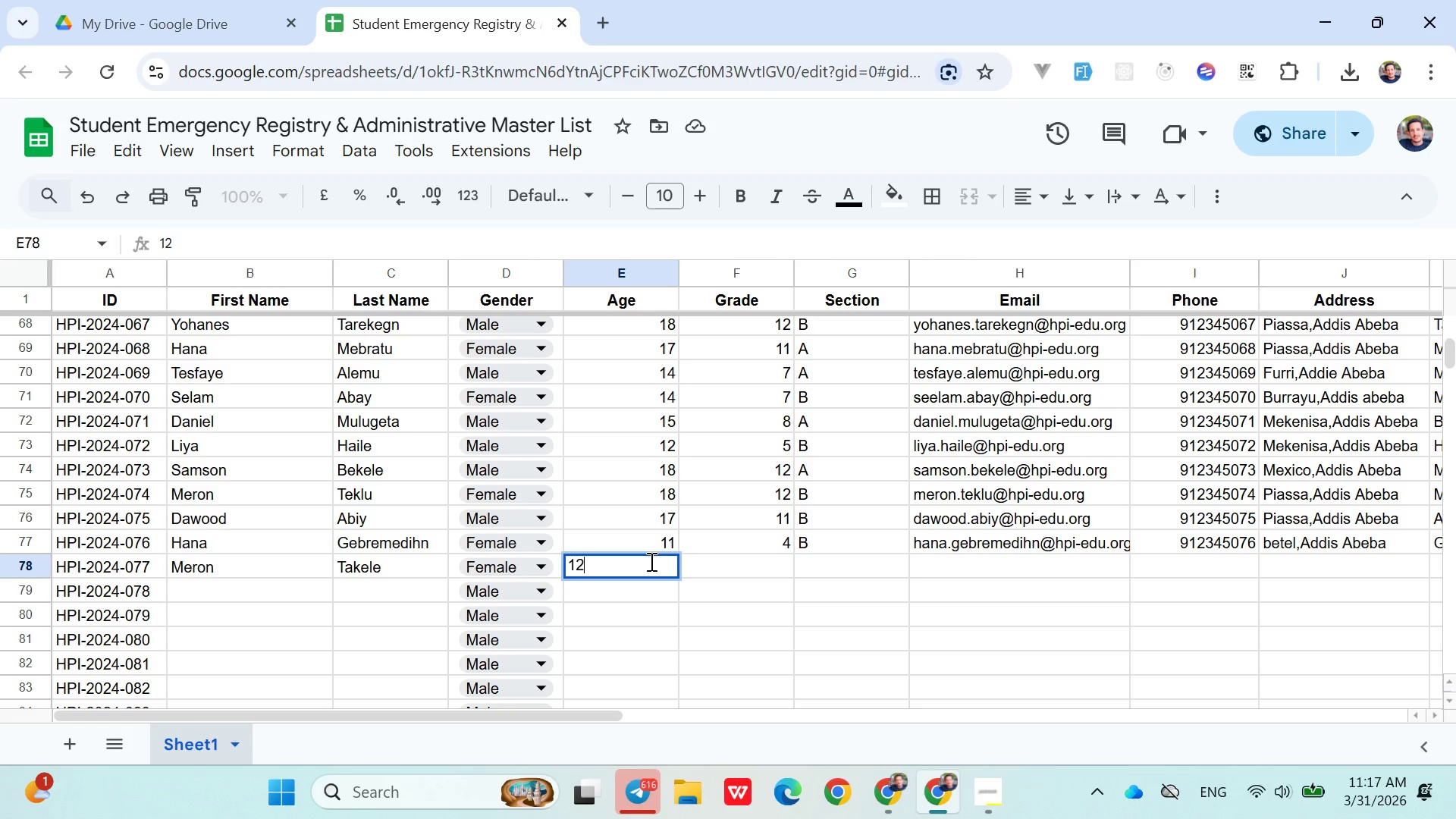 
key(ArrowRight)
 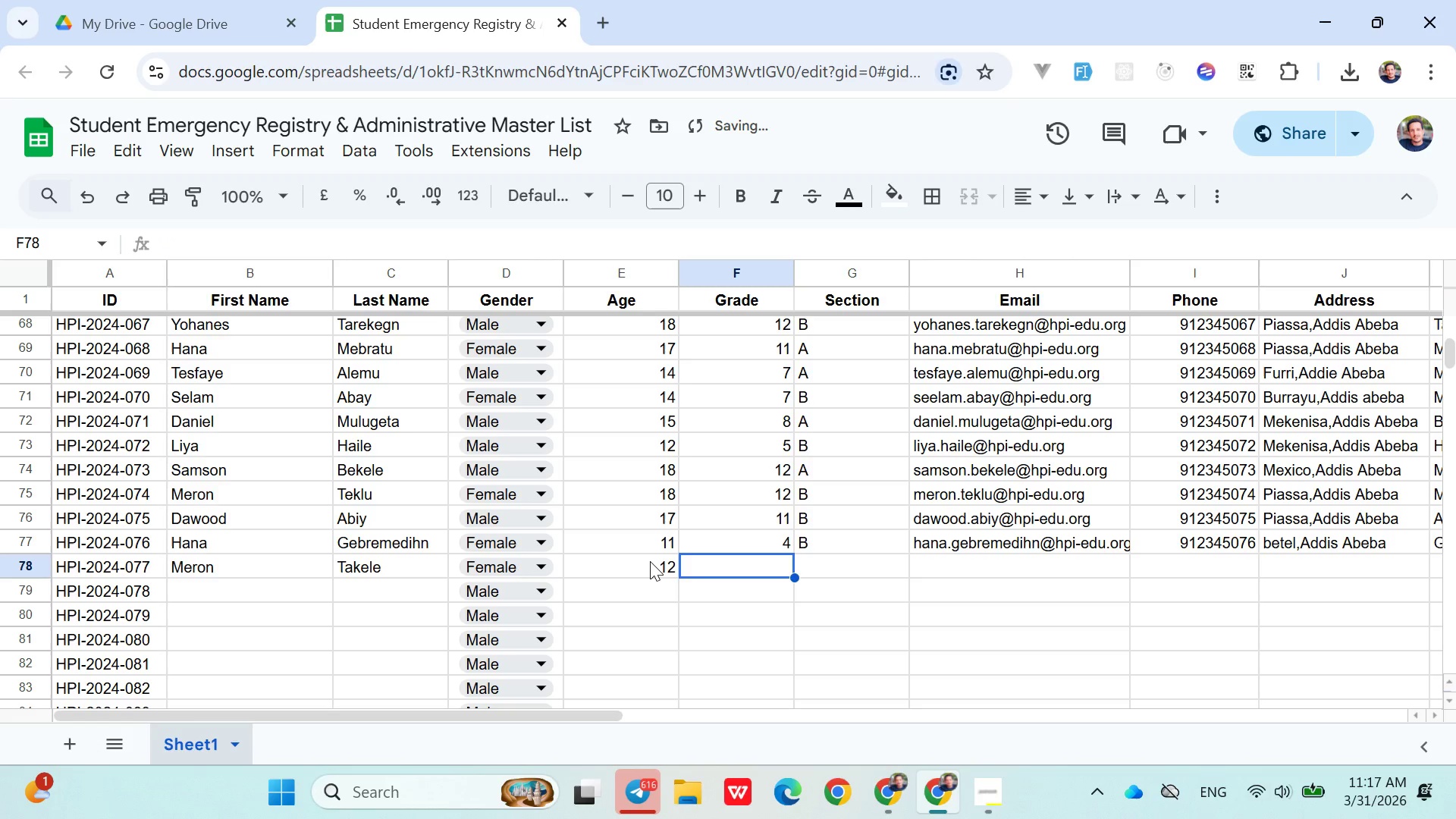 
key(5)
 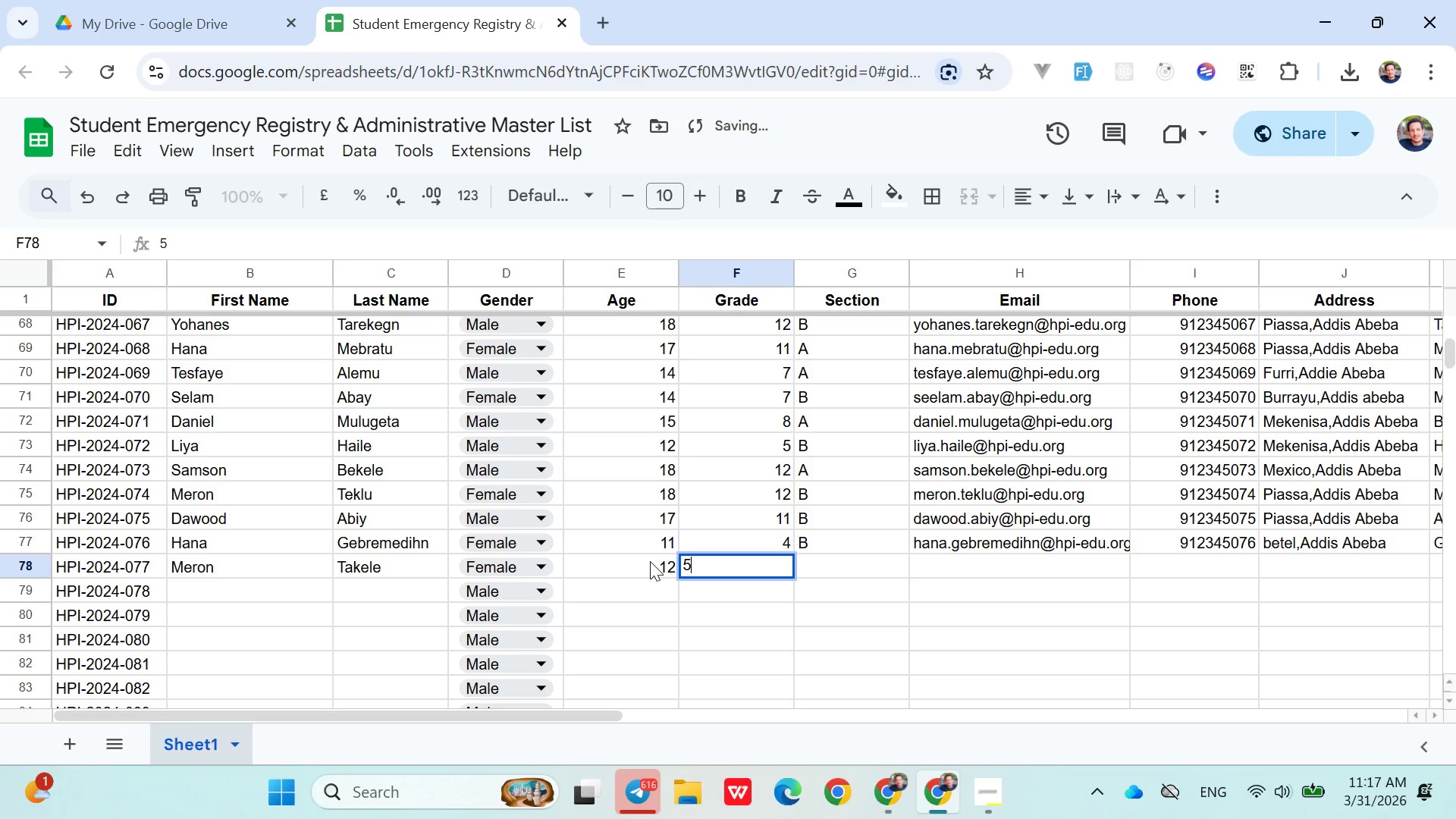 
key(ArrowRight)
 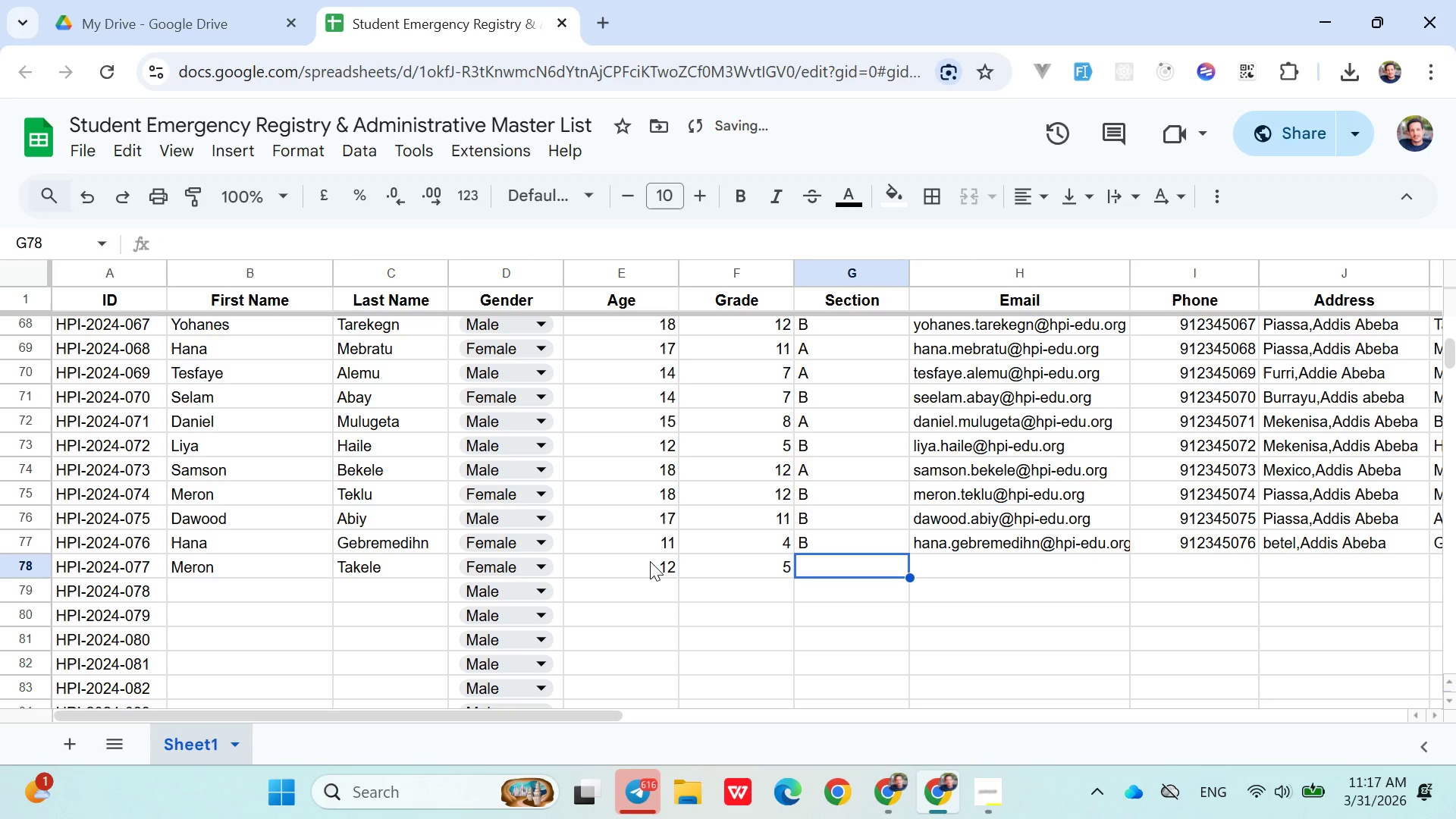 
key(Shift+B)
 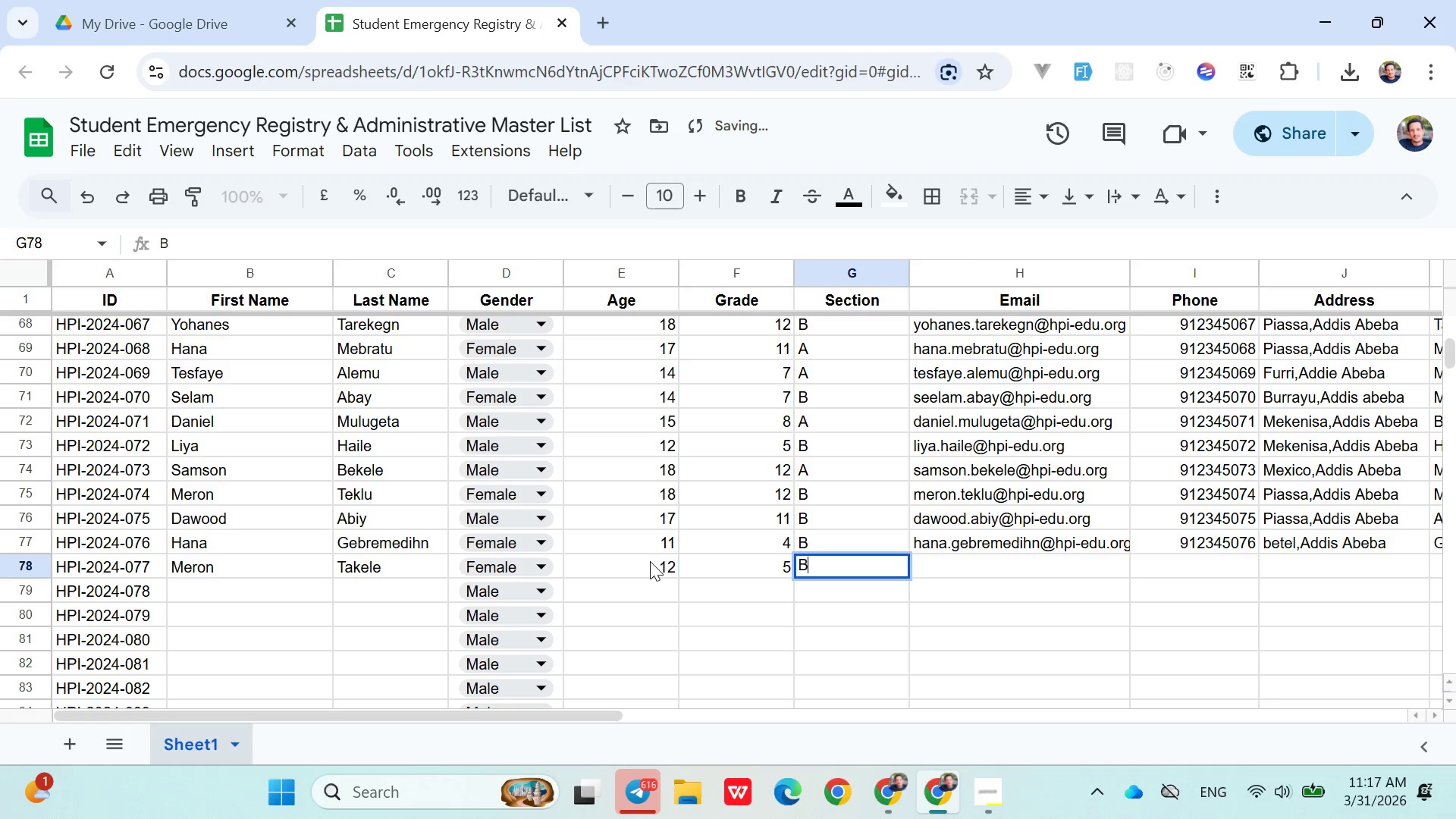 
key(ArrowRight)
 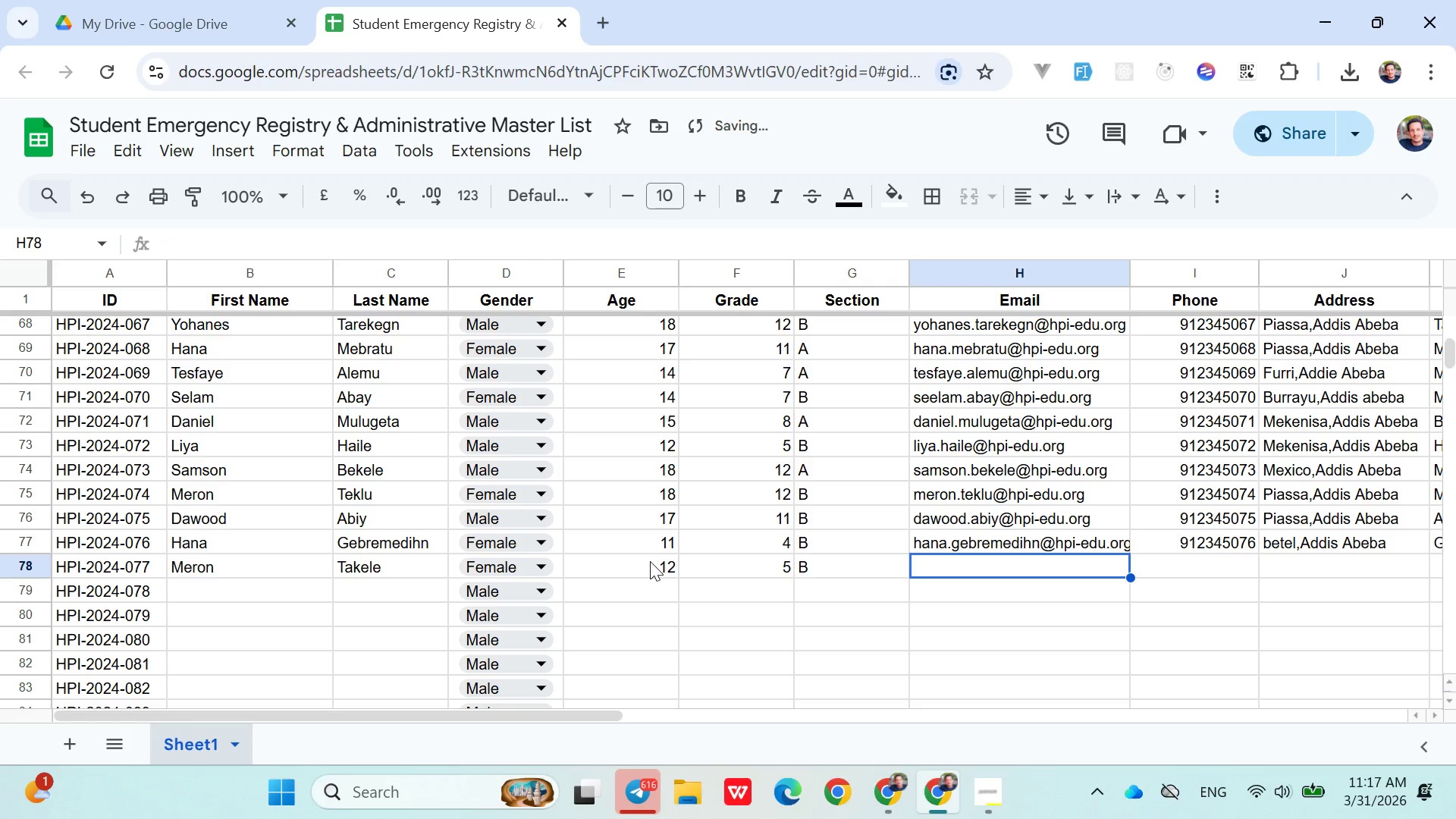 
type(meron.takeleH)
key(Backspace)
type(@hpi-edu.org)
 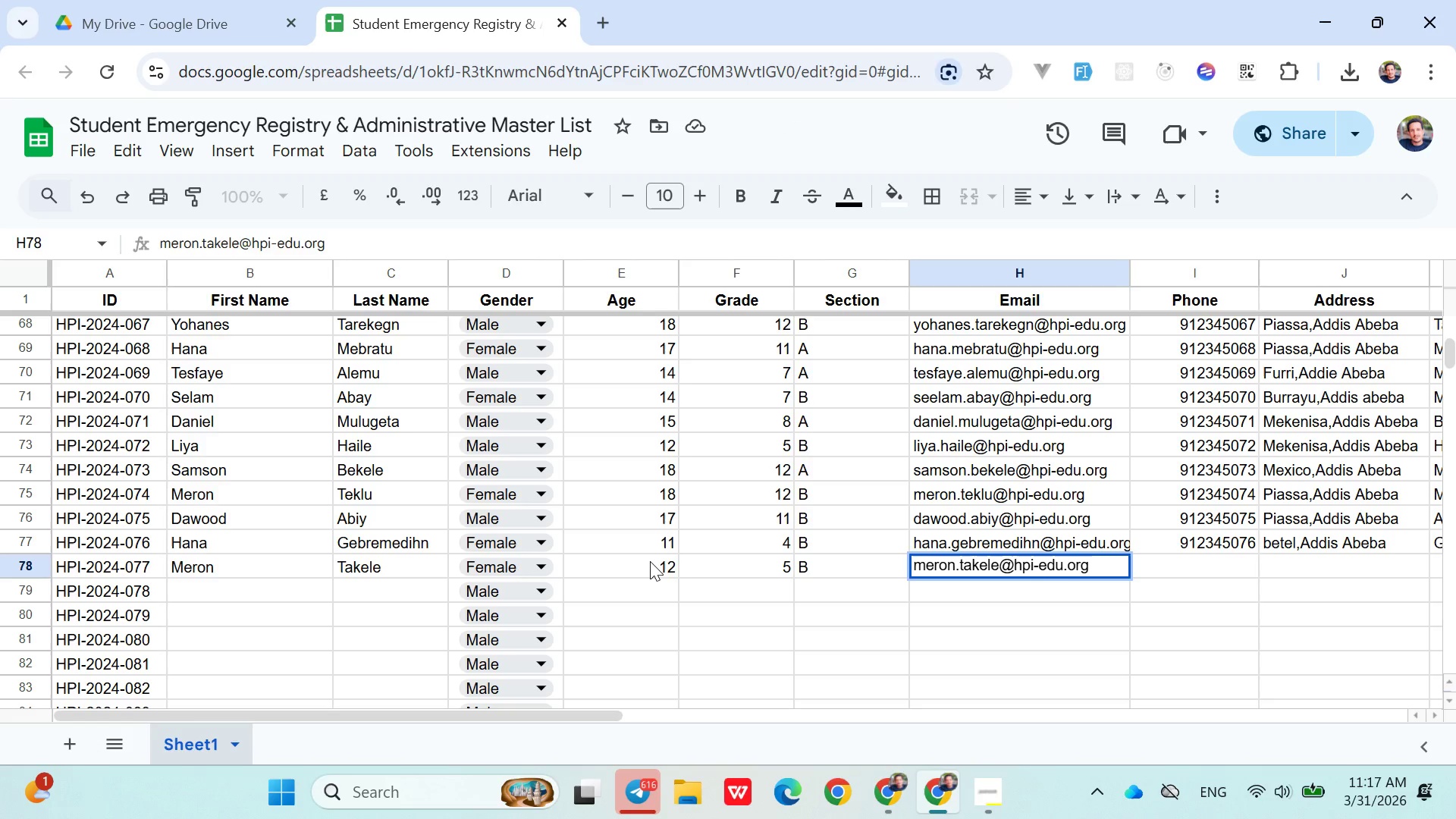 
key(ArrowRight)
 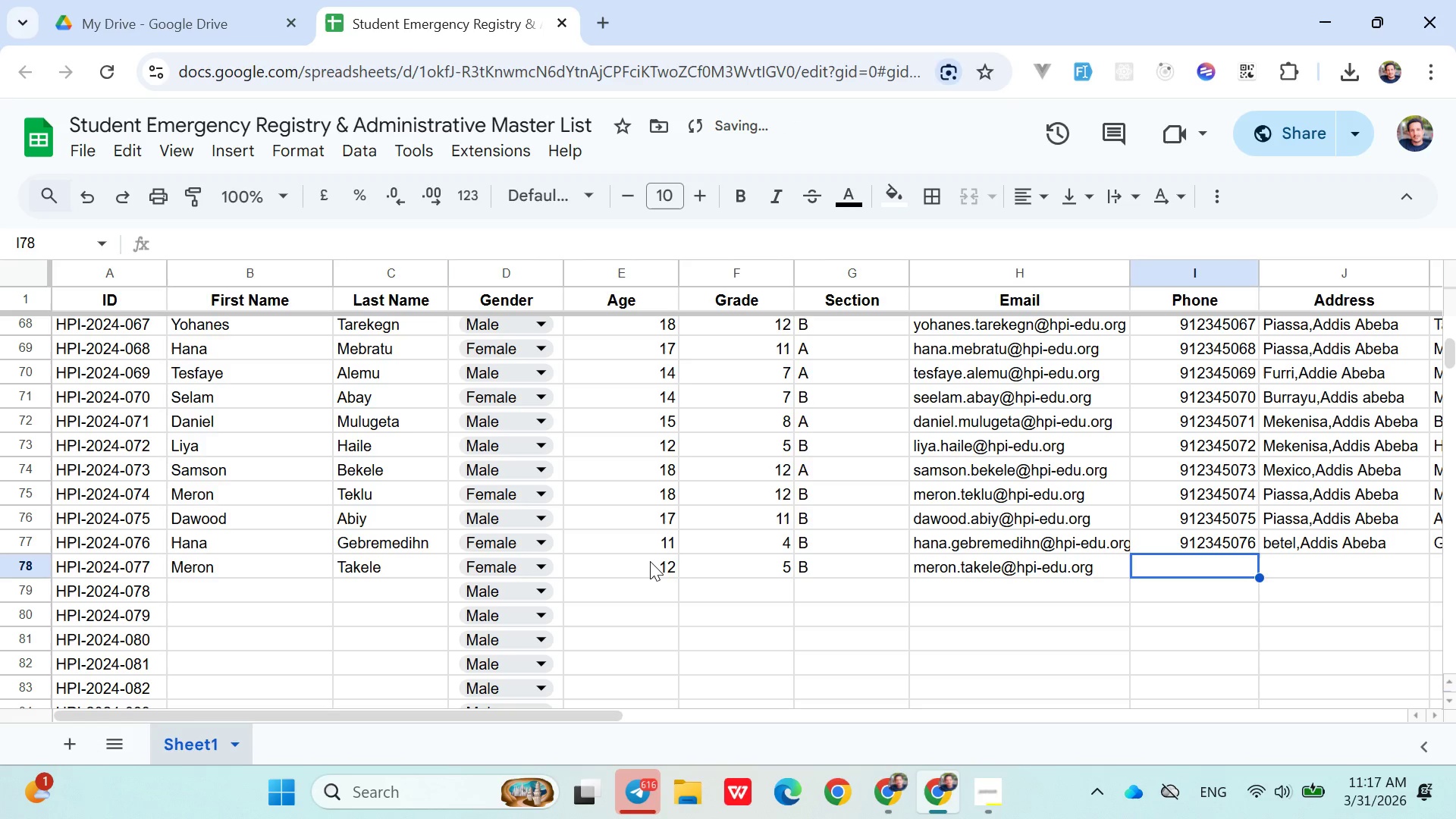 
type(0912345077)
 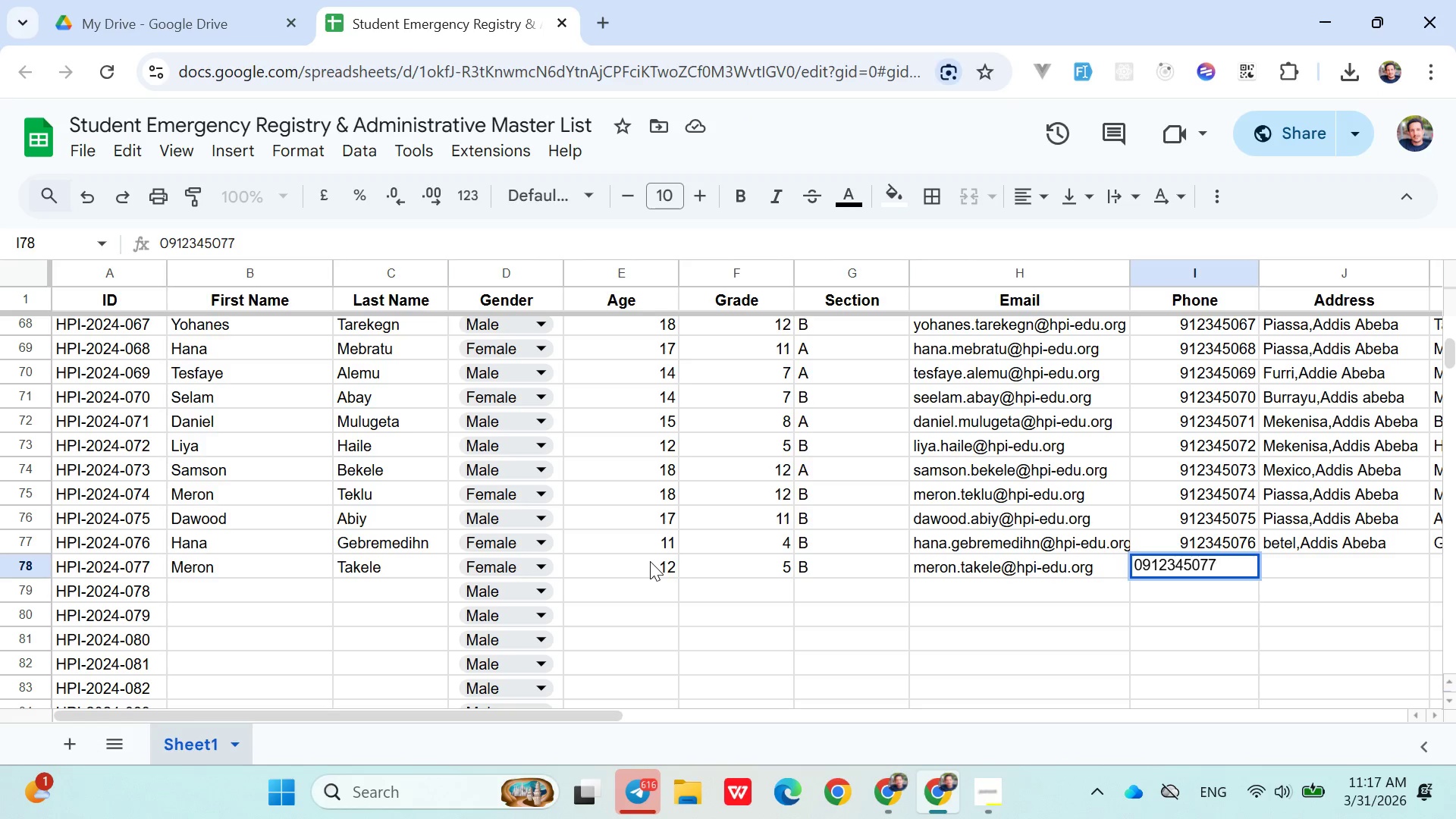 
key(ArrowRight)
 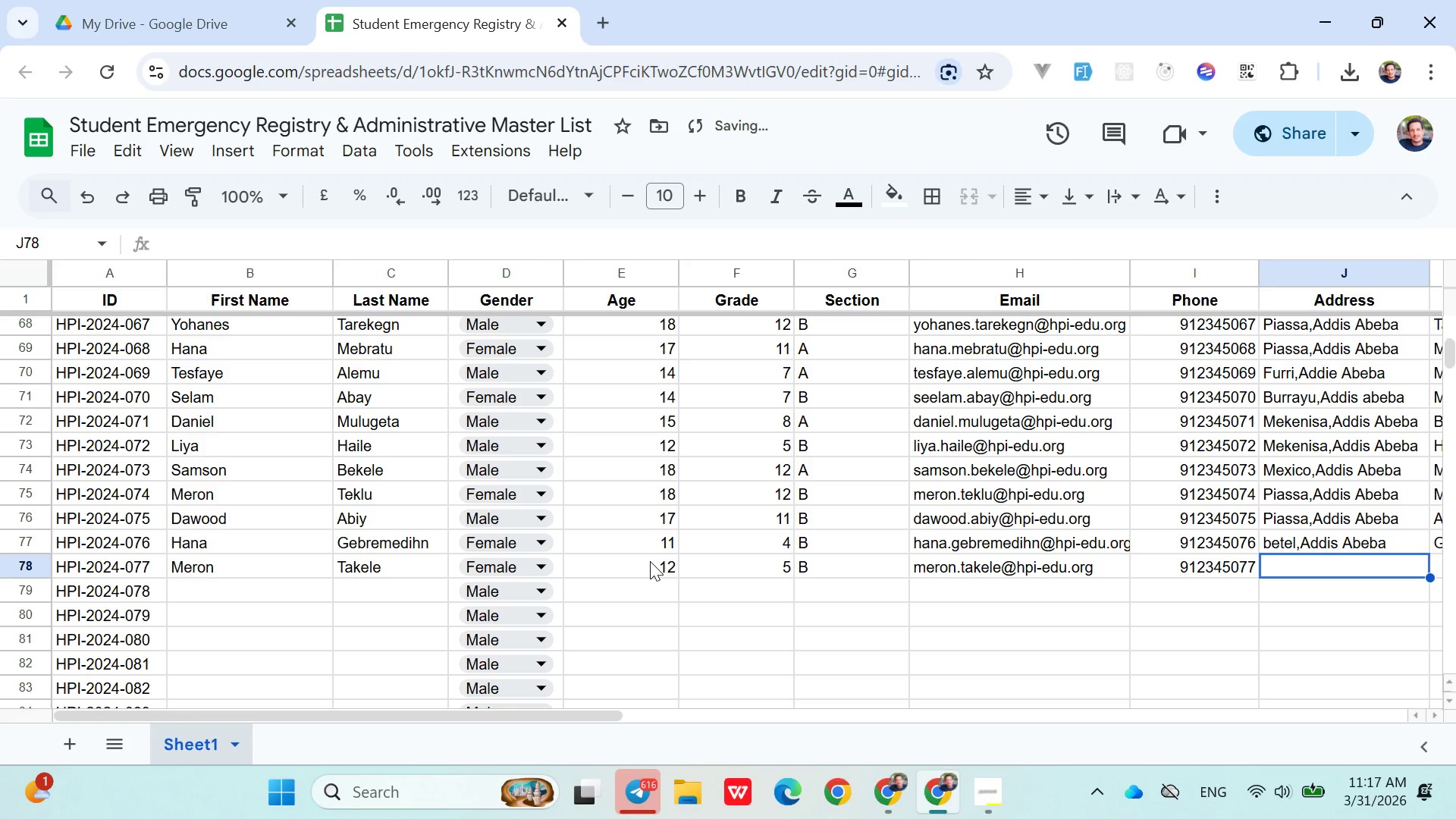 
type(Be)
 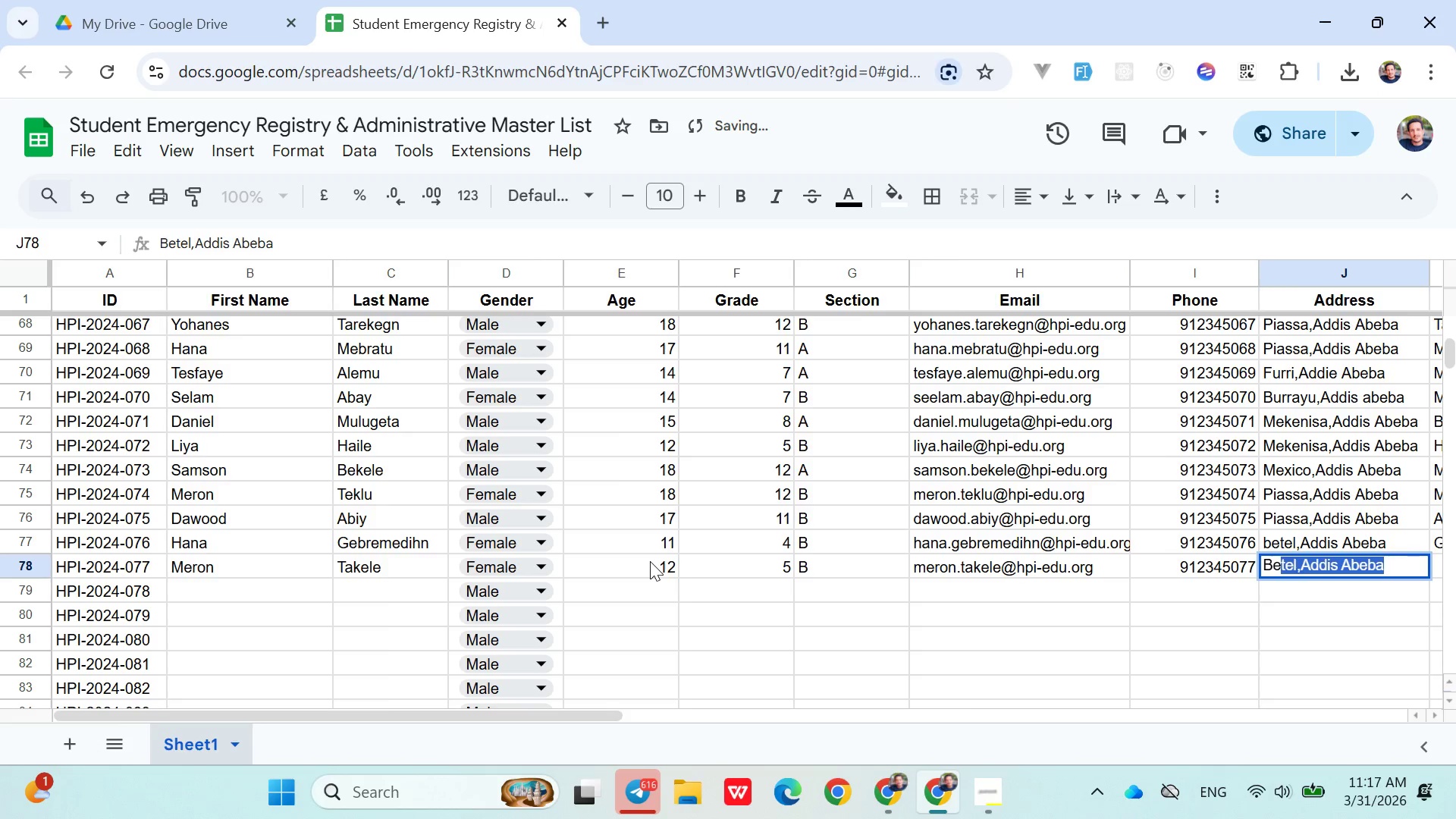 
key(ArrowRight)
 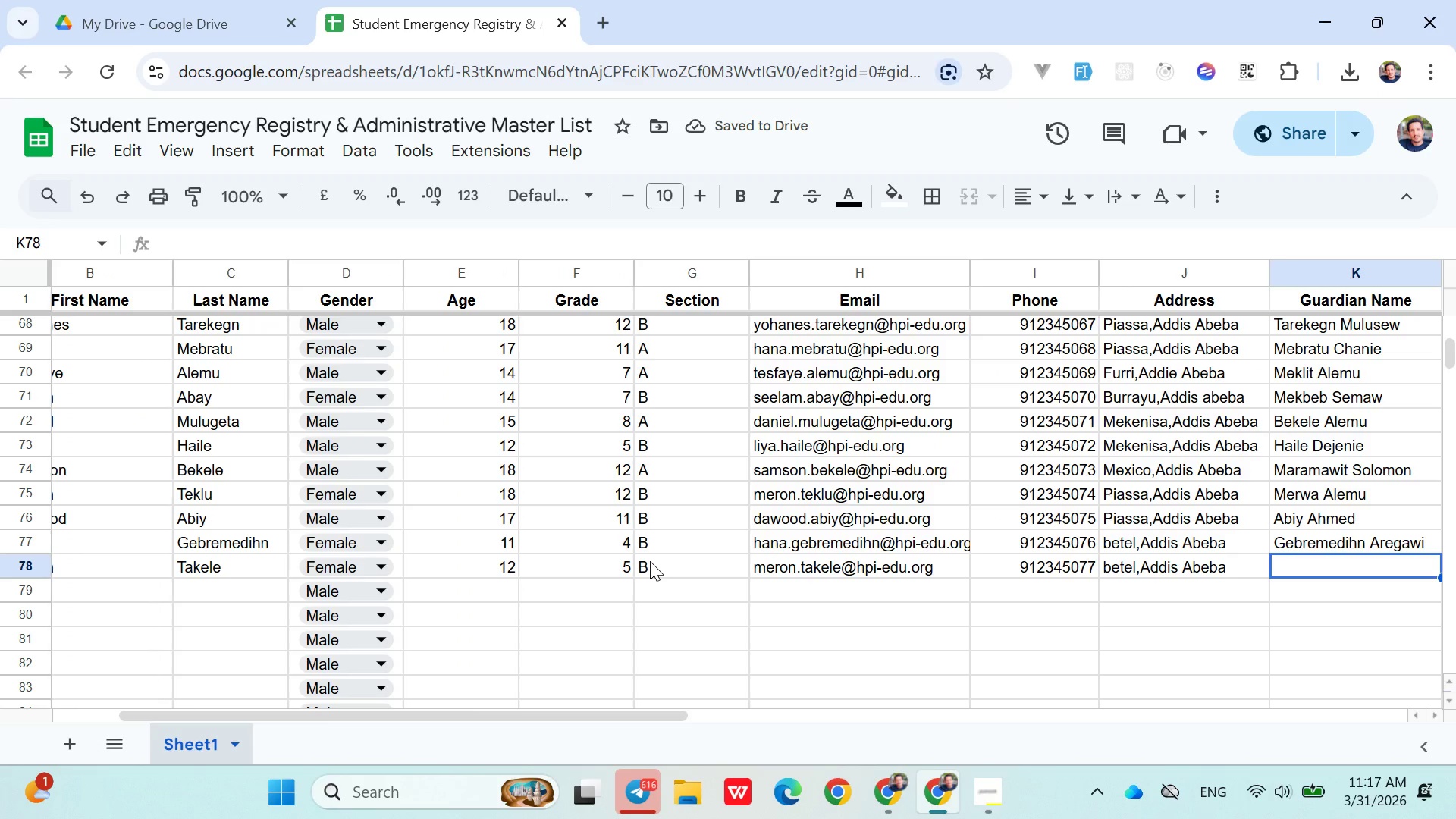 
type(Hana Gebru)
 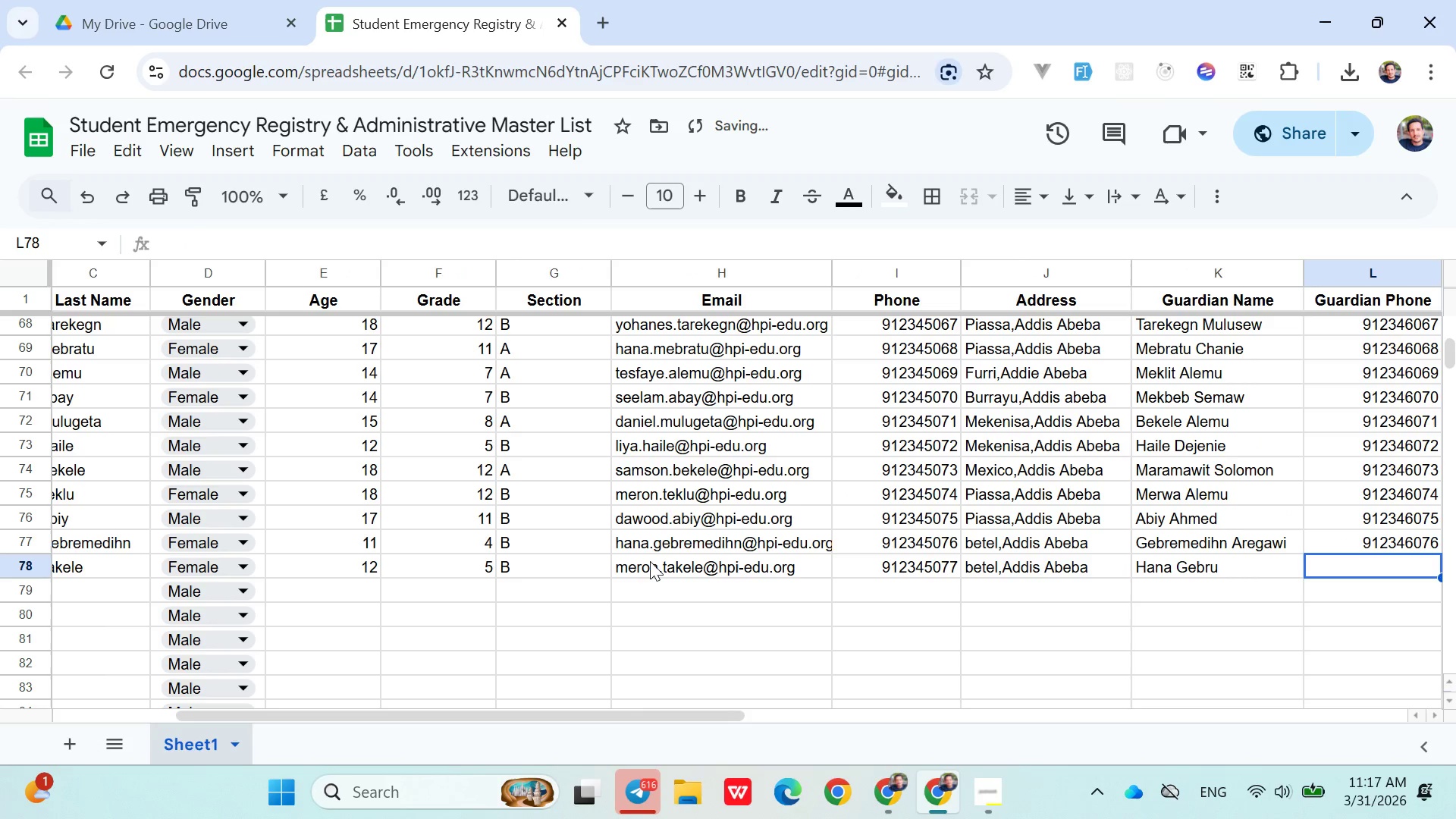 
 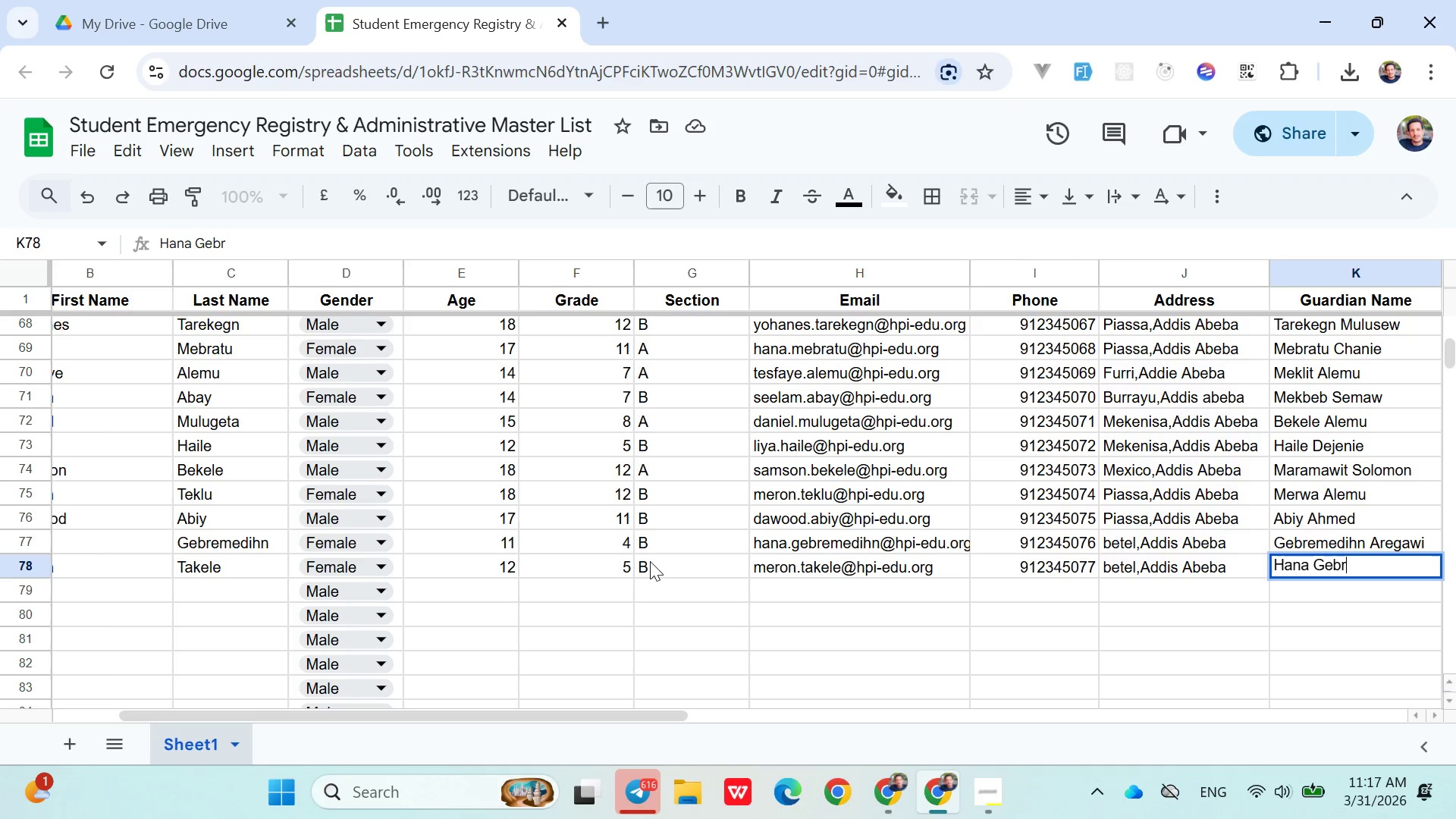 
key(ArrowRight)
 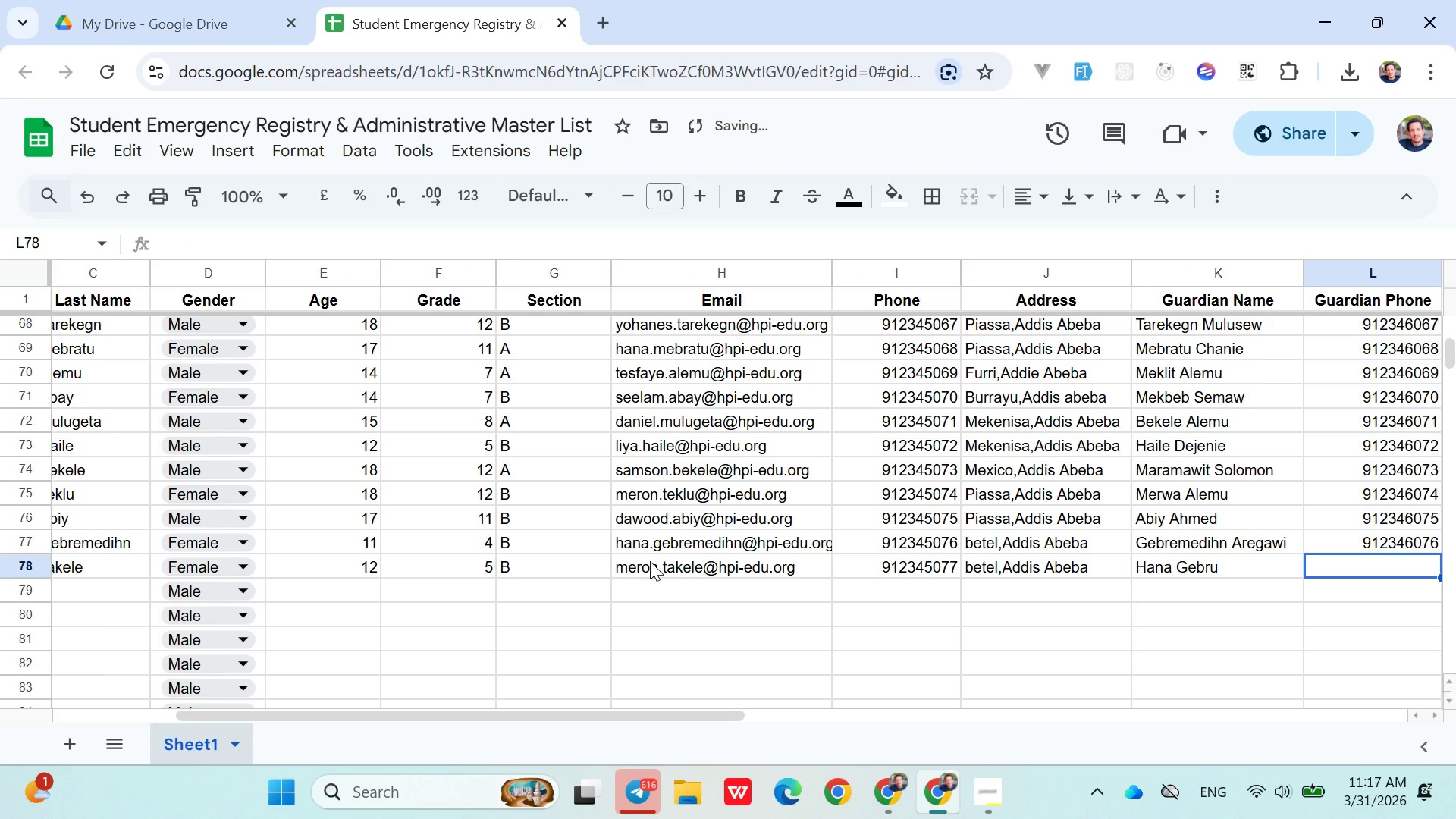 
type(0912346076)
 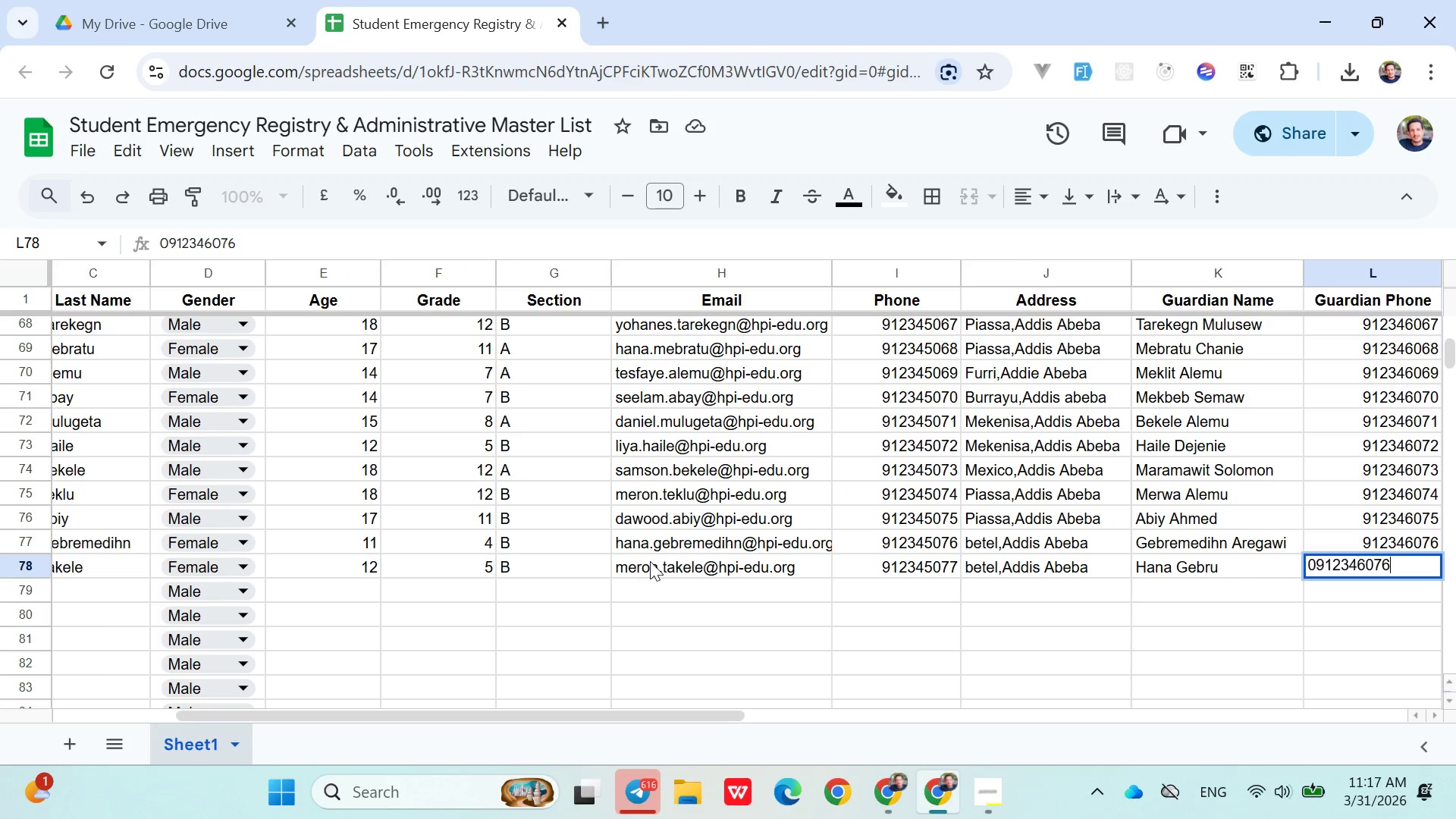 
key(ArrowRight)
 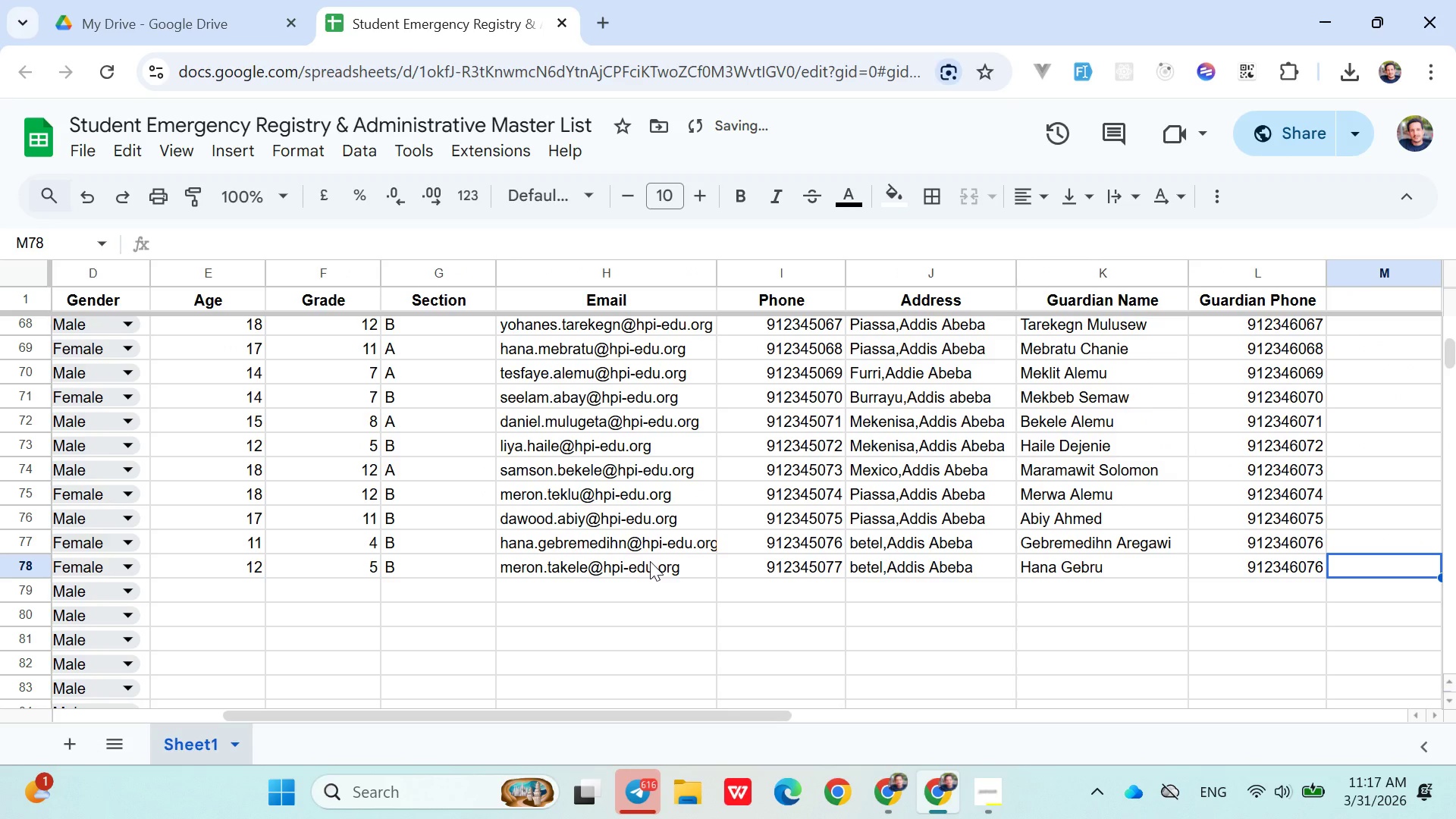 
key(ArrowDown)
 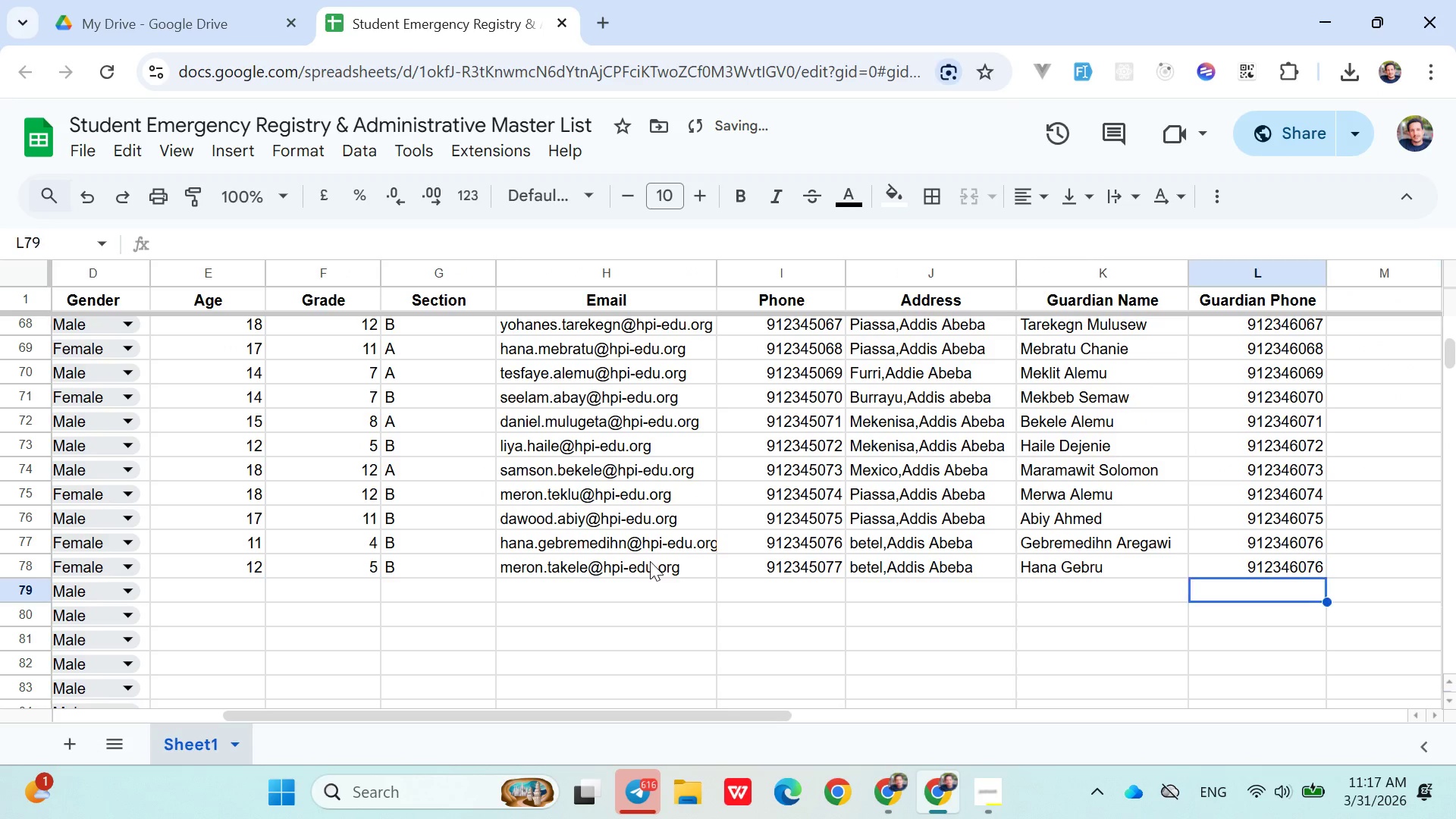 
hold_key(key=ArrowLeft, duration=1.02)
 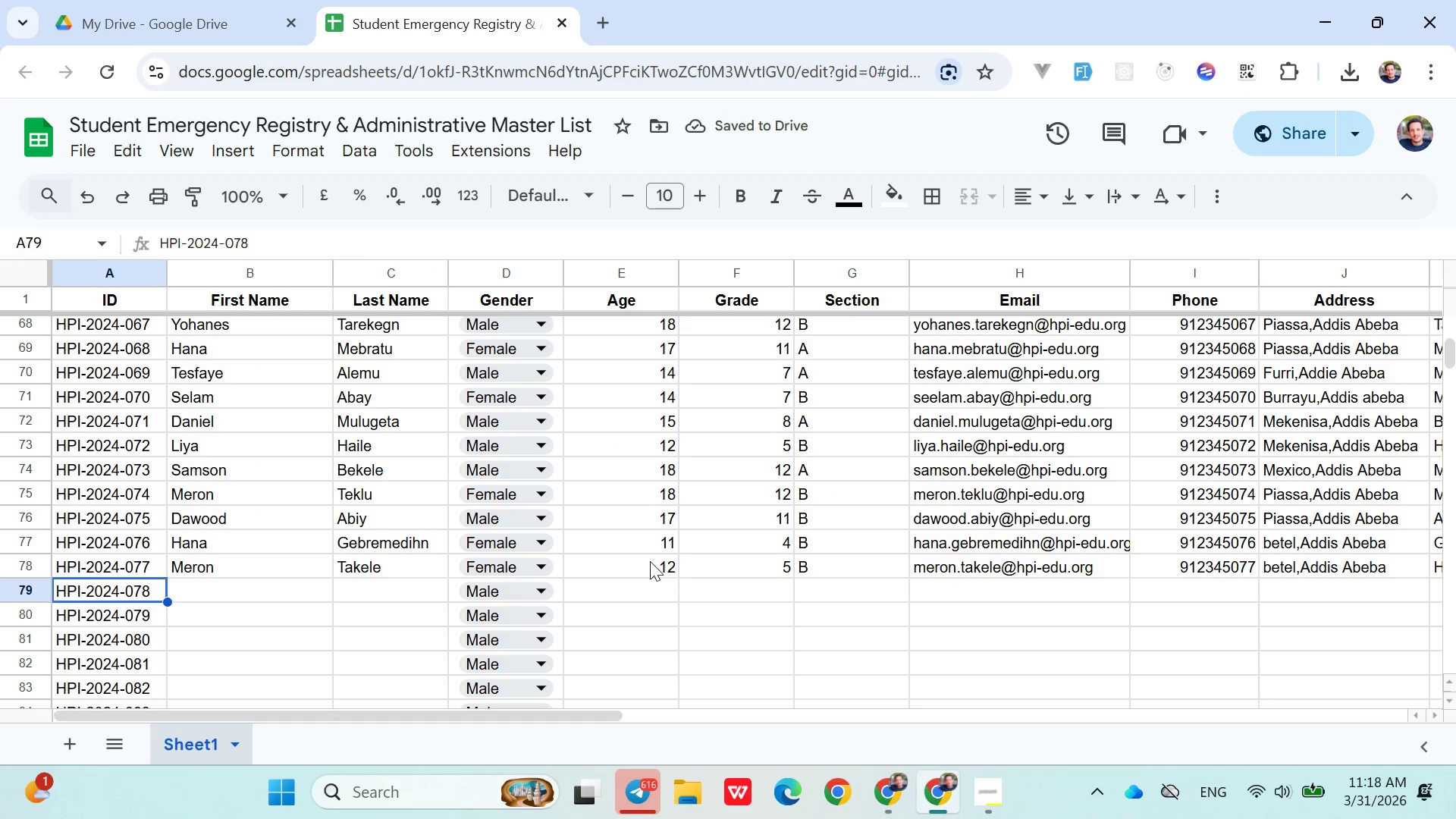 
key(ArrowRight)
 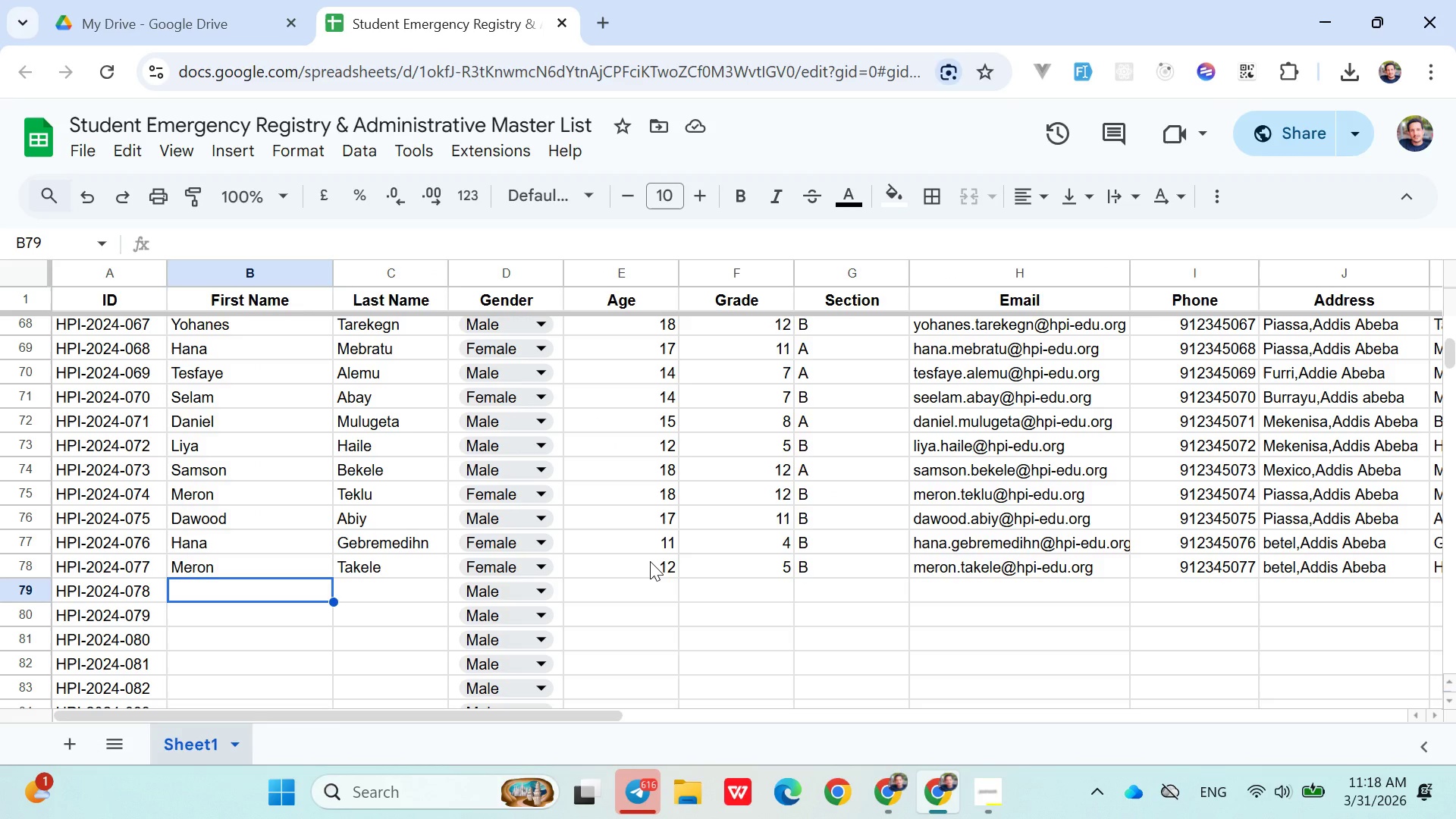 
wait(9.69)
 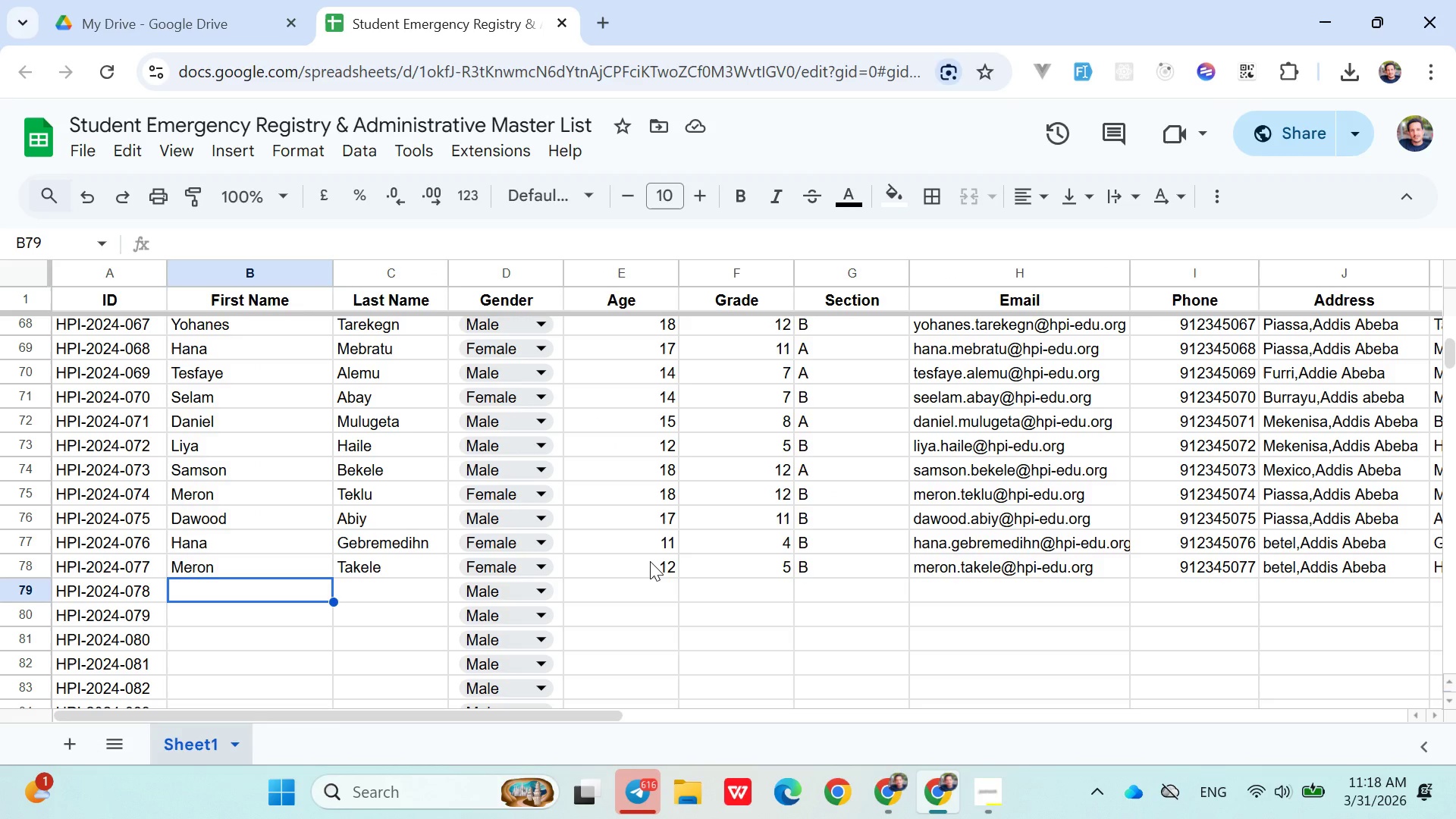 
hold_key(key=ShiftLeft, duration=0.5)
 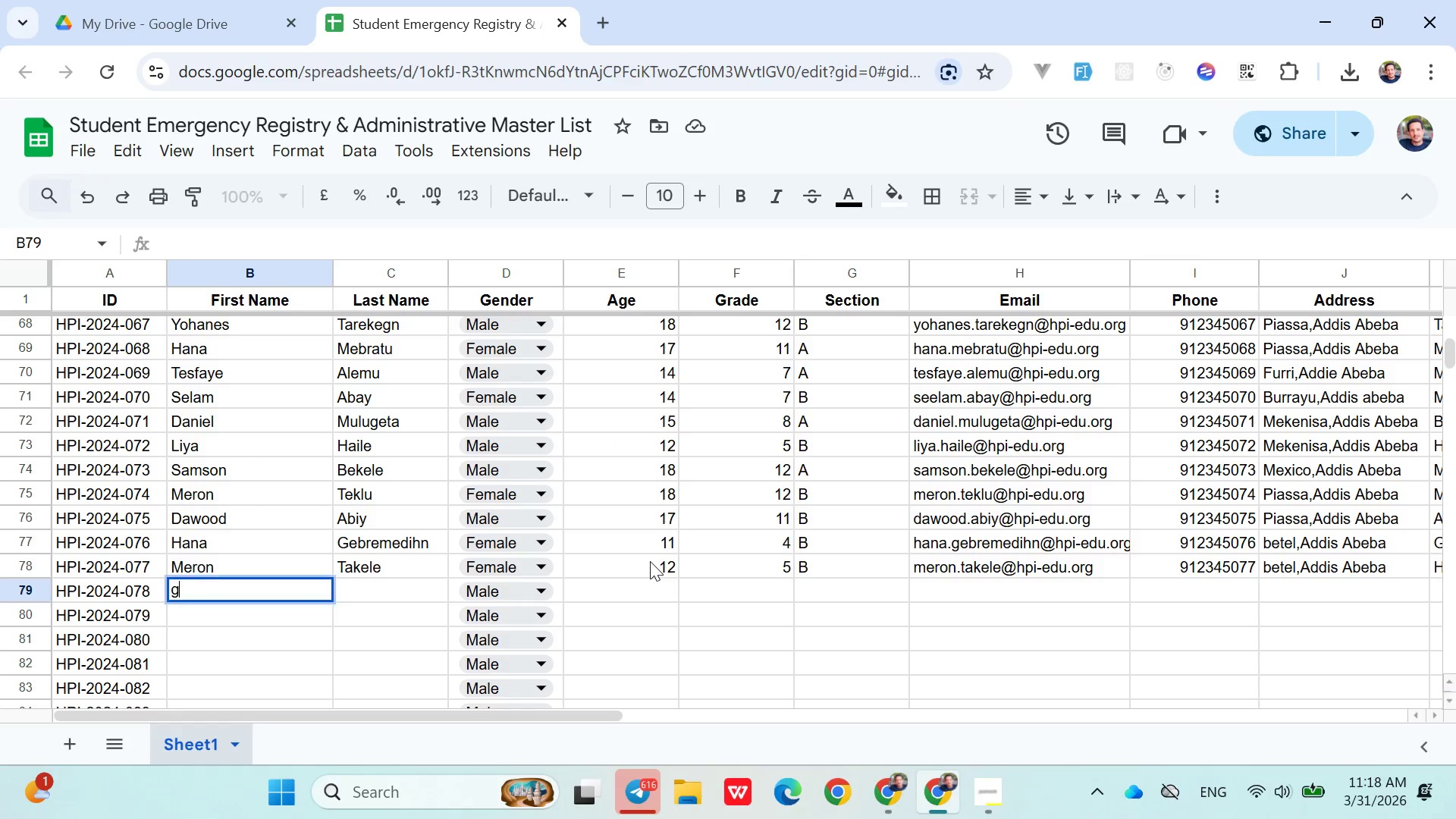 
type(getac)
 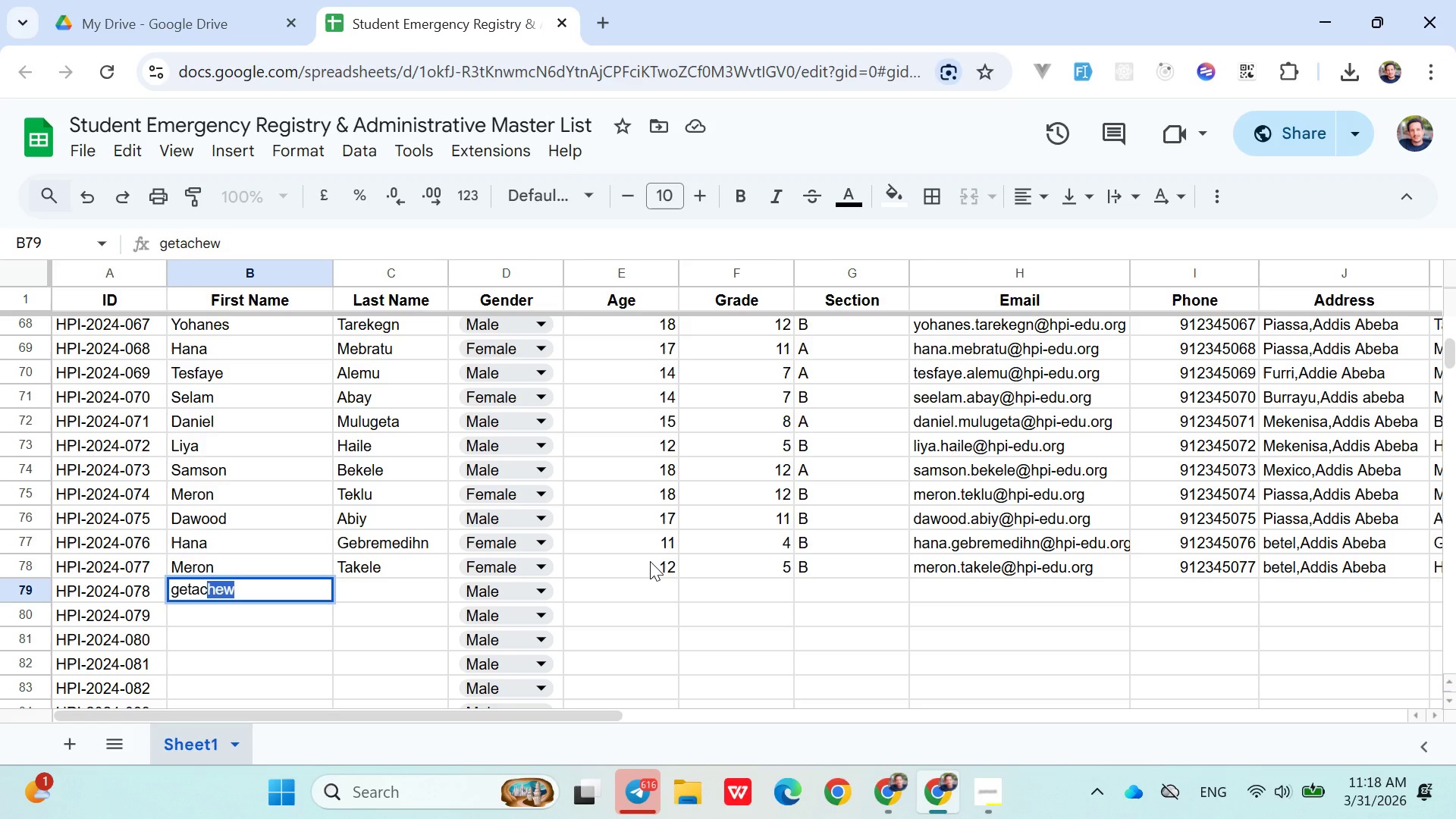 
key(ArrowRight)
 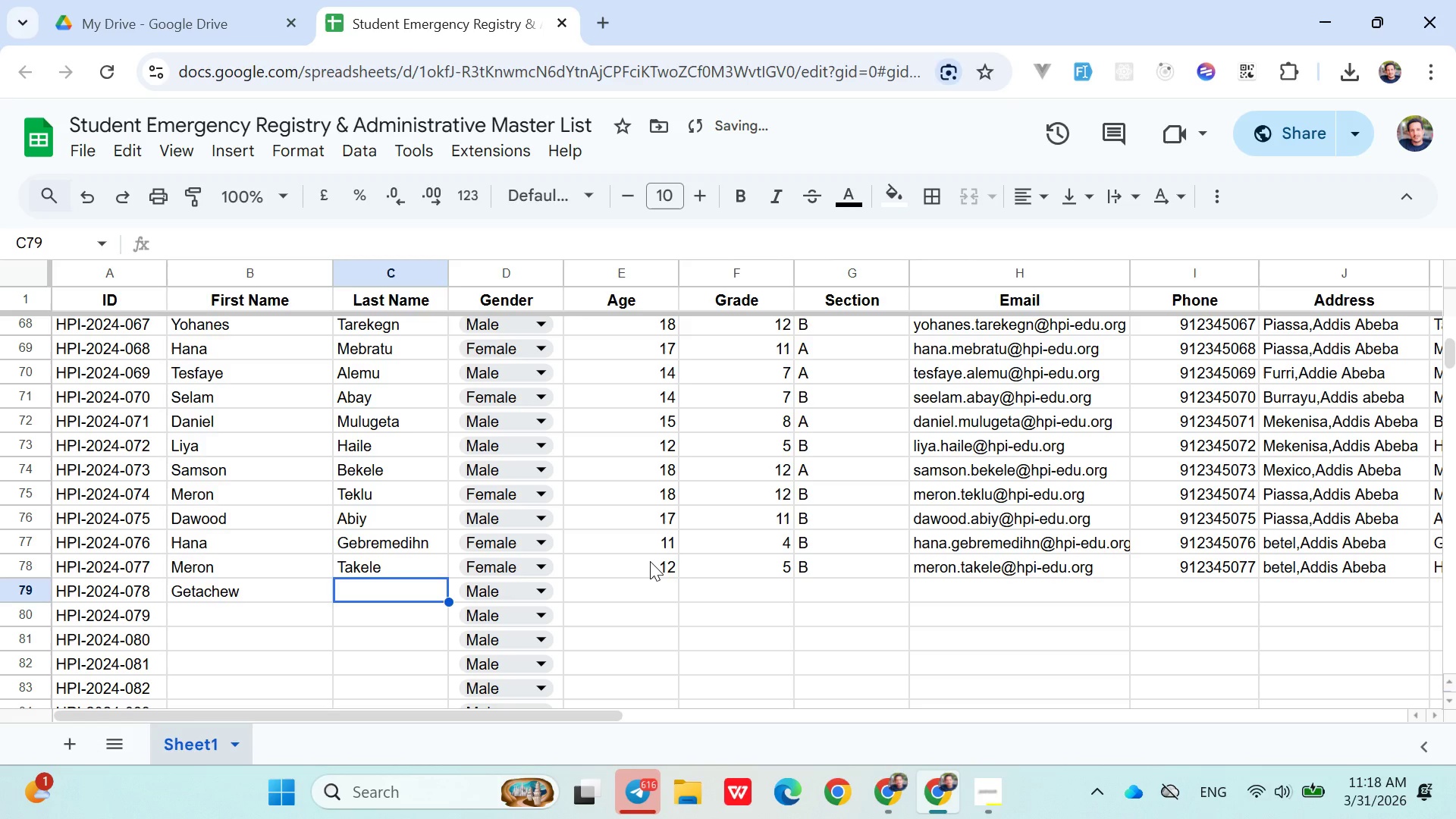 
type(Abate)
 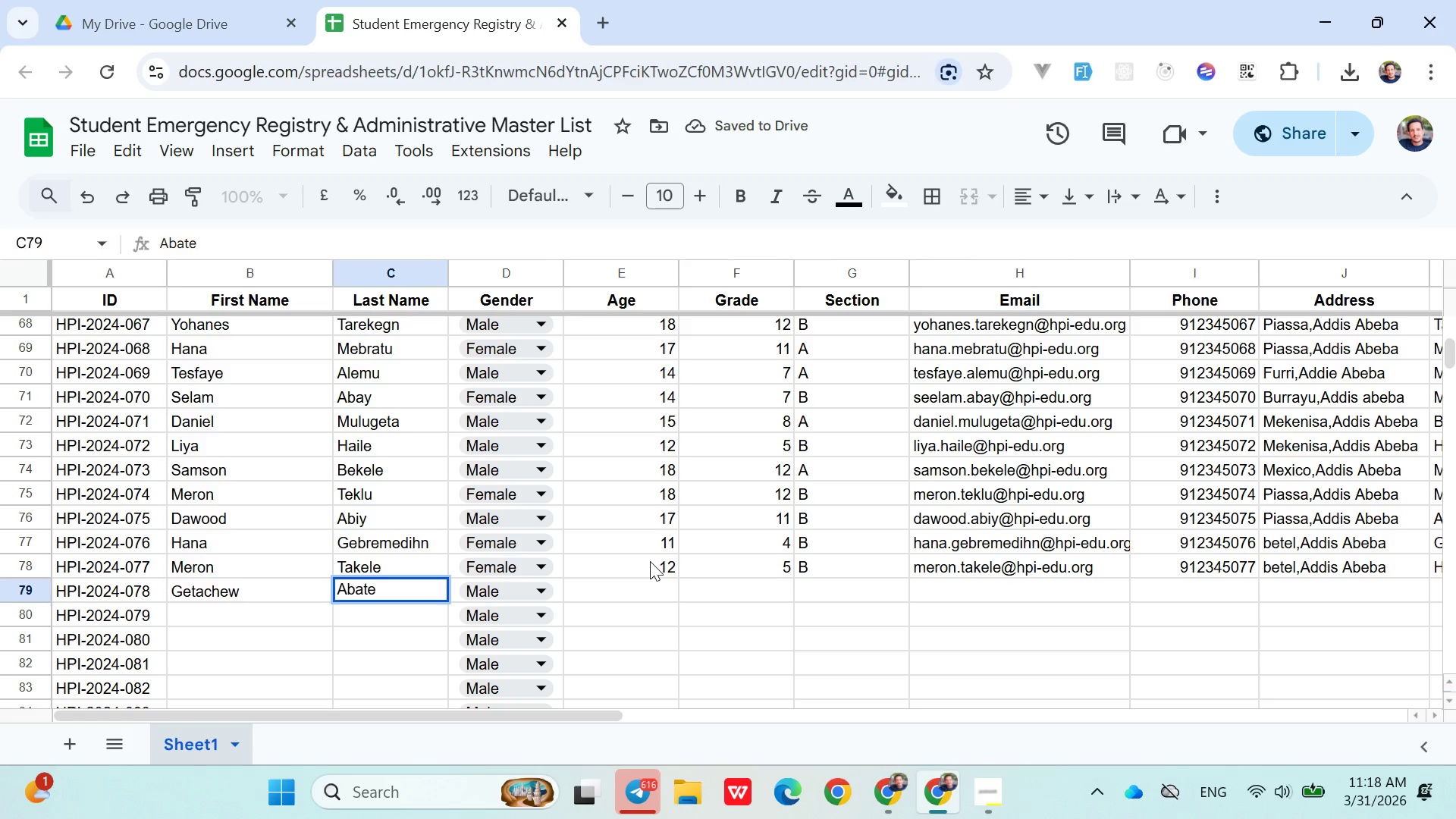 
key(ArrowRight)
 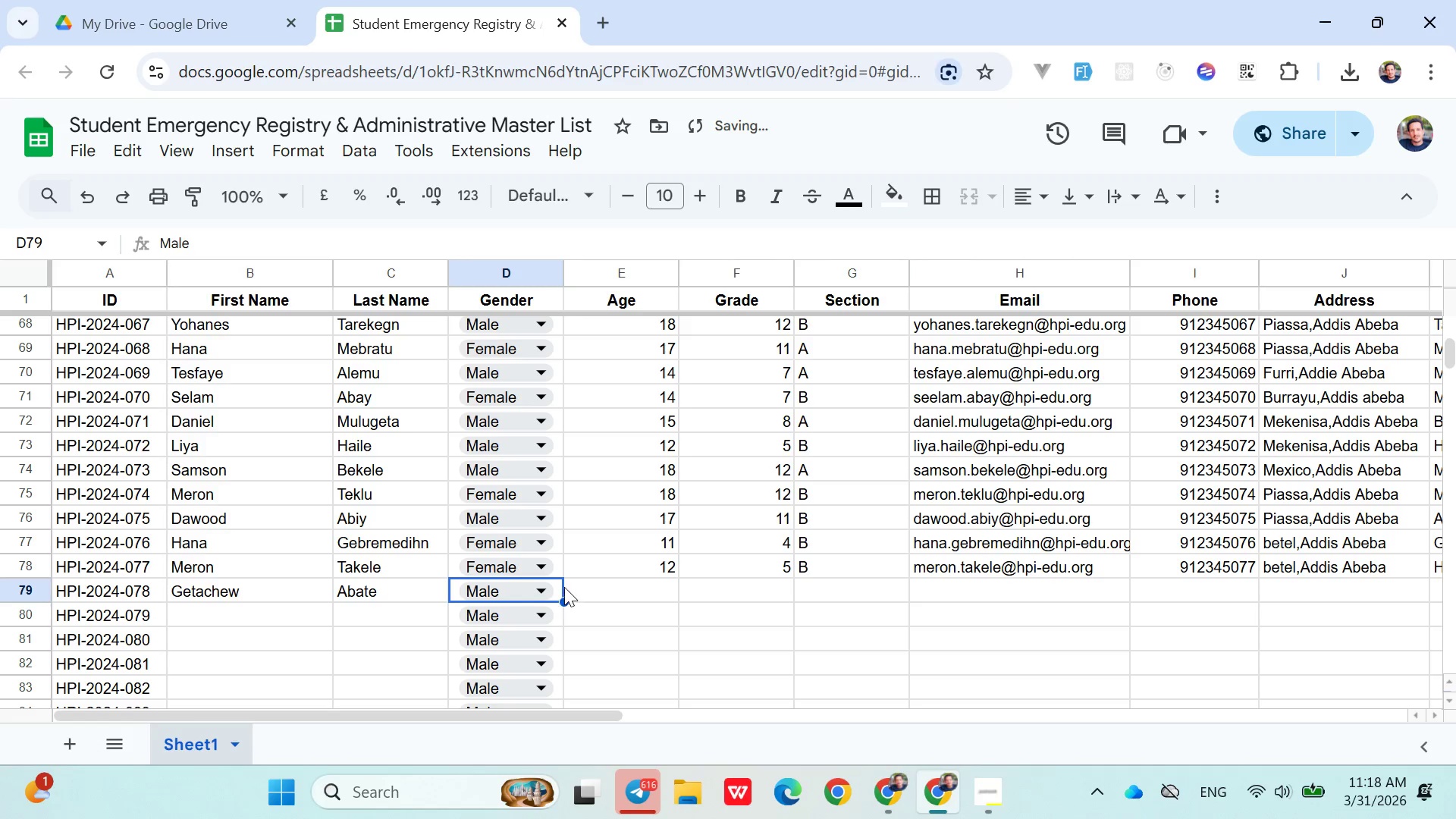 
left_click([604, 596])
 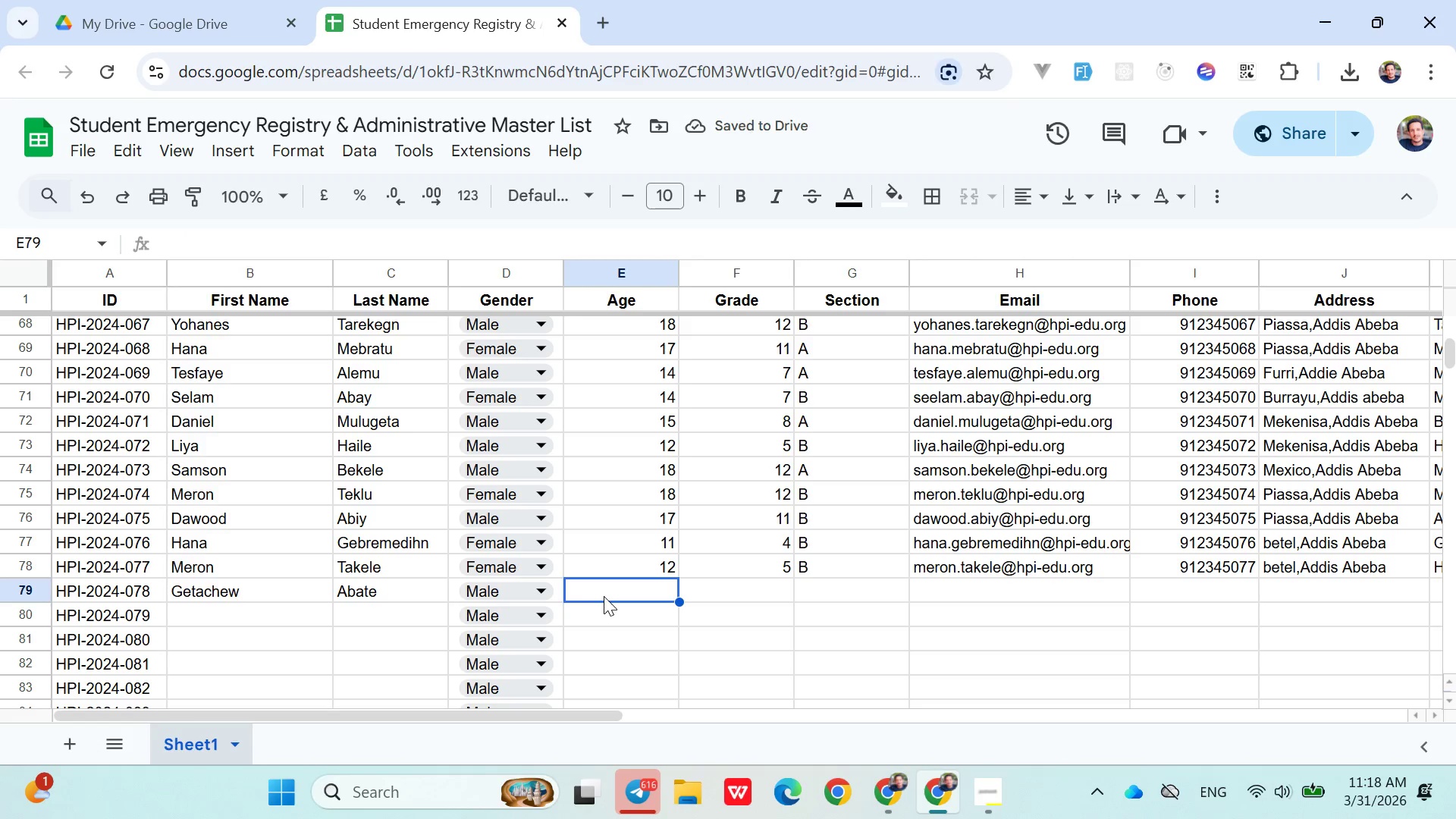 
type(17)
 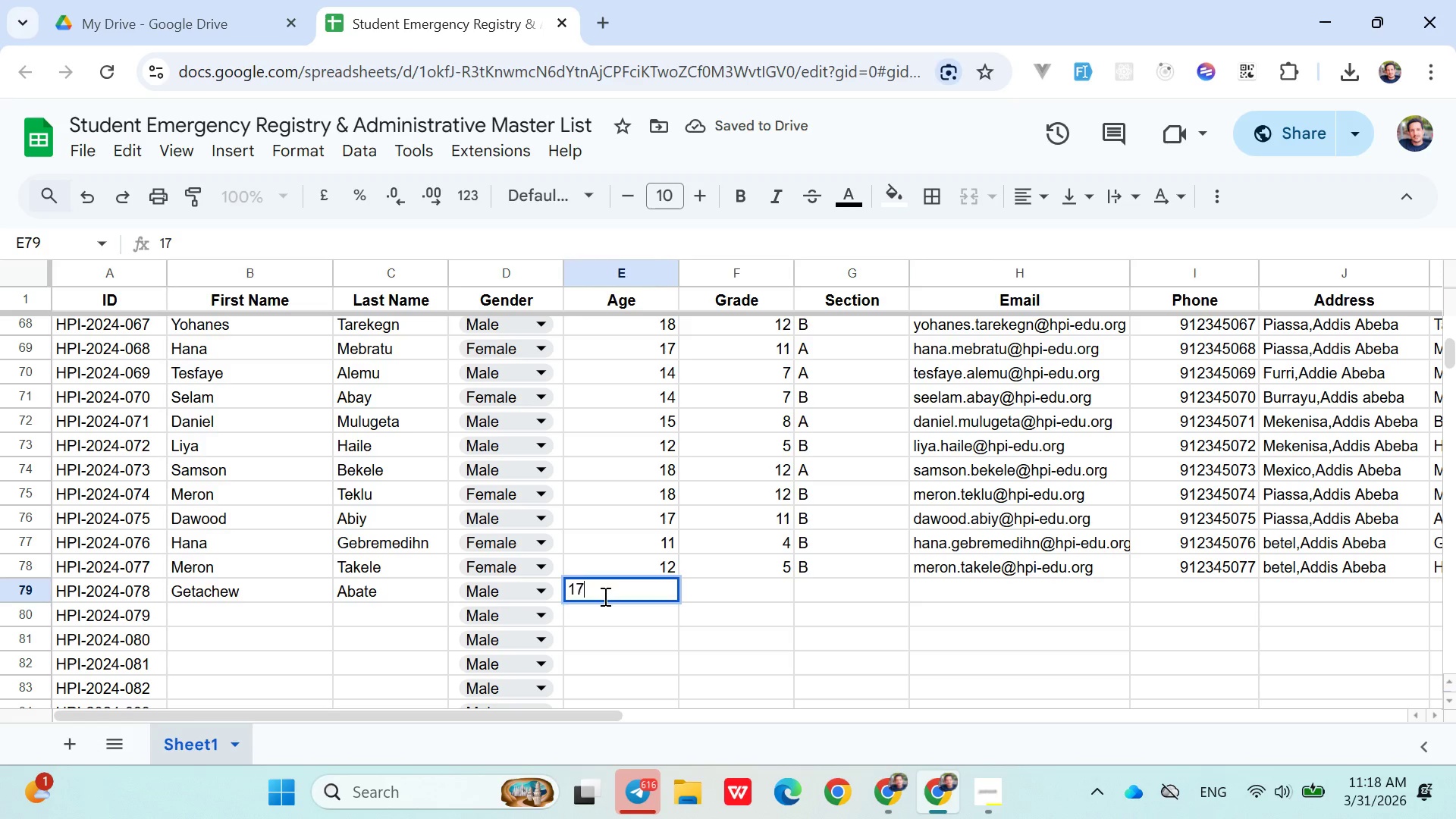 
key(ArrowRight)
 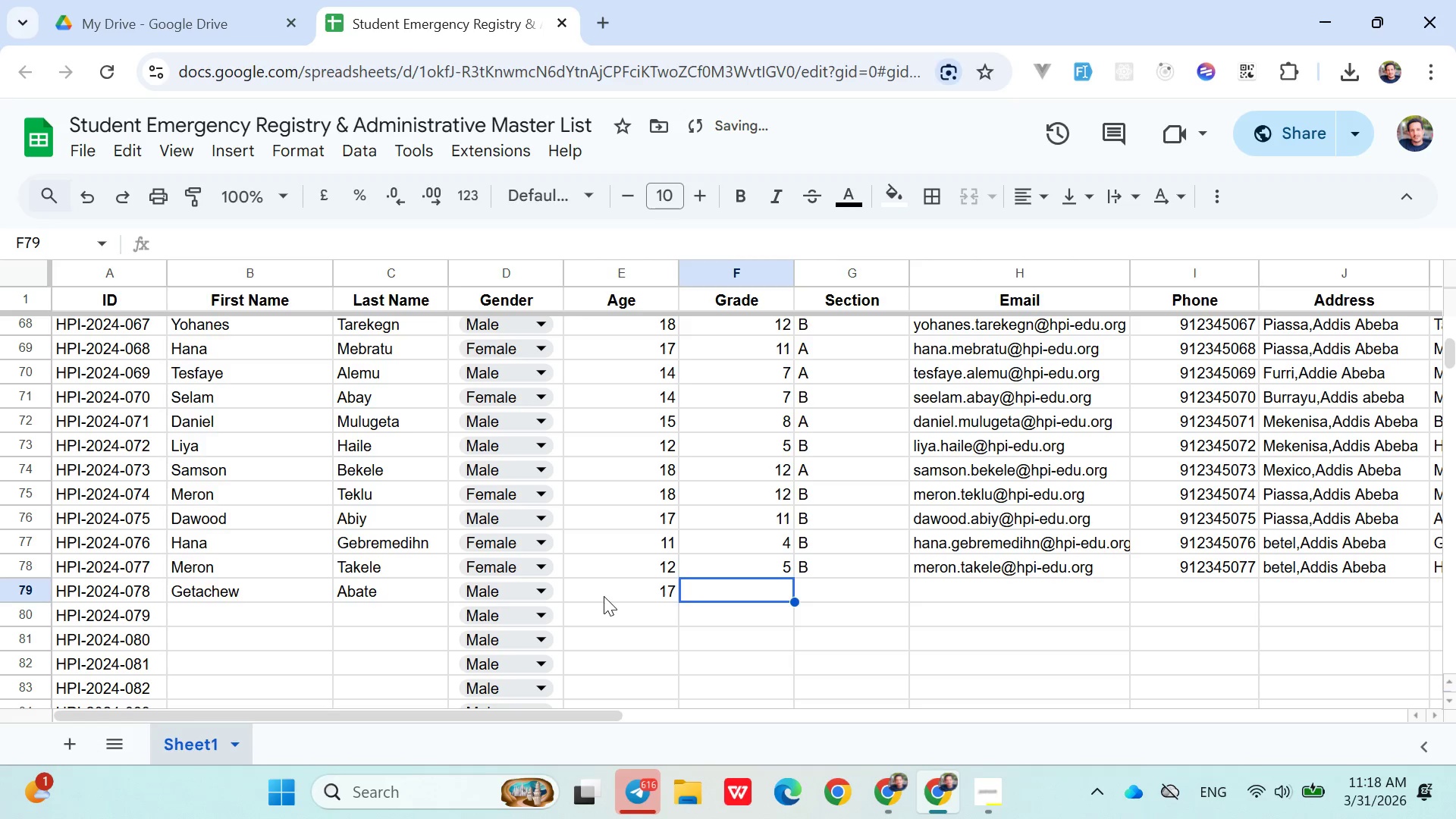 
type(11)
 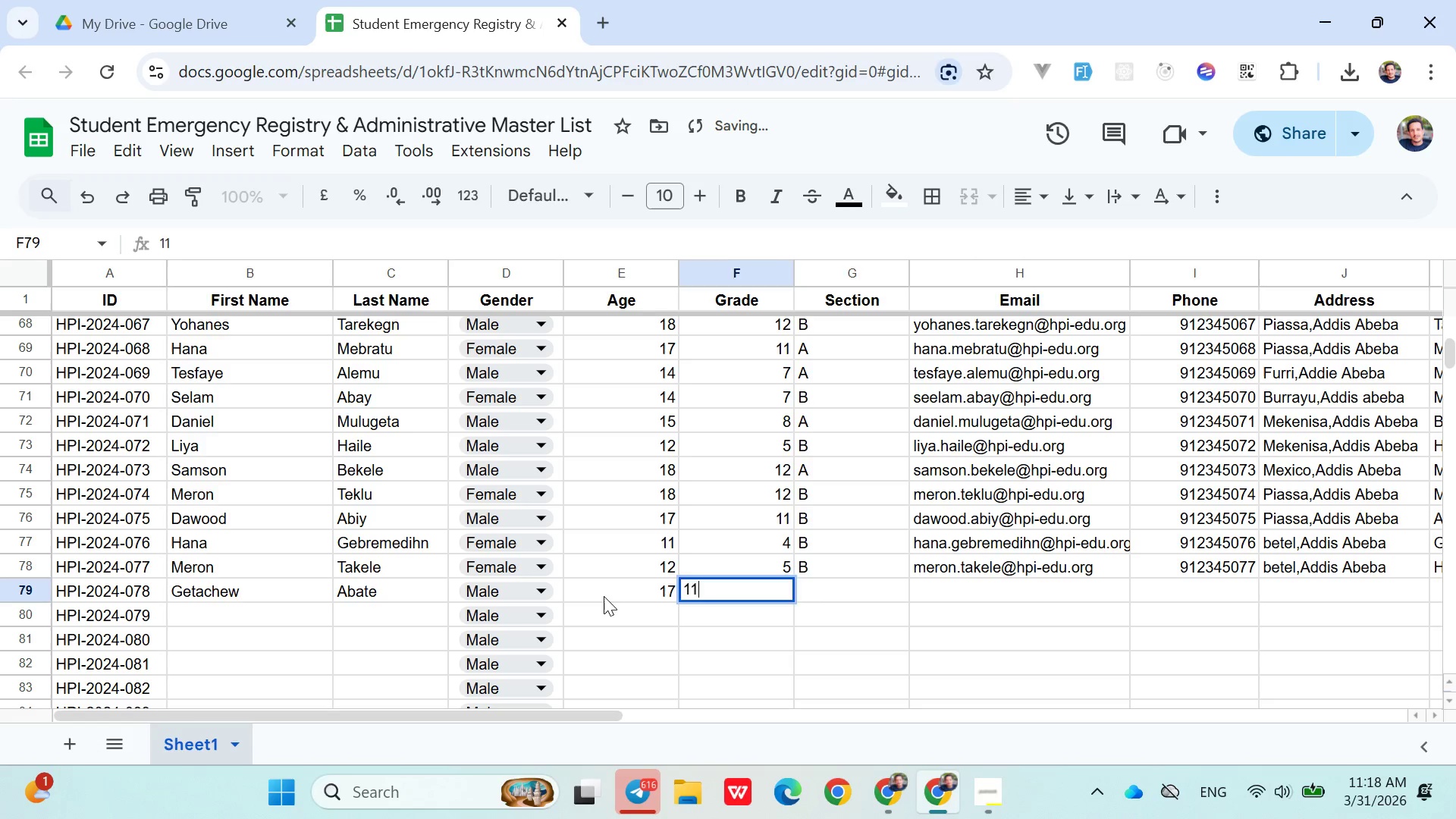 
key(ArrowRight)
 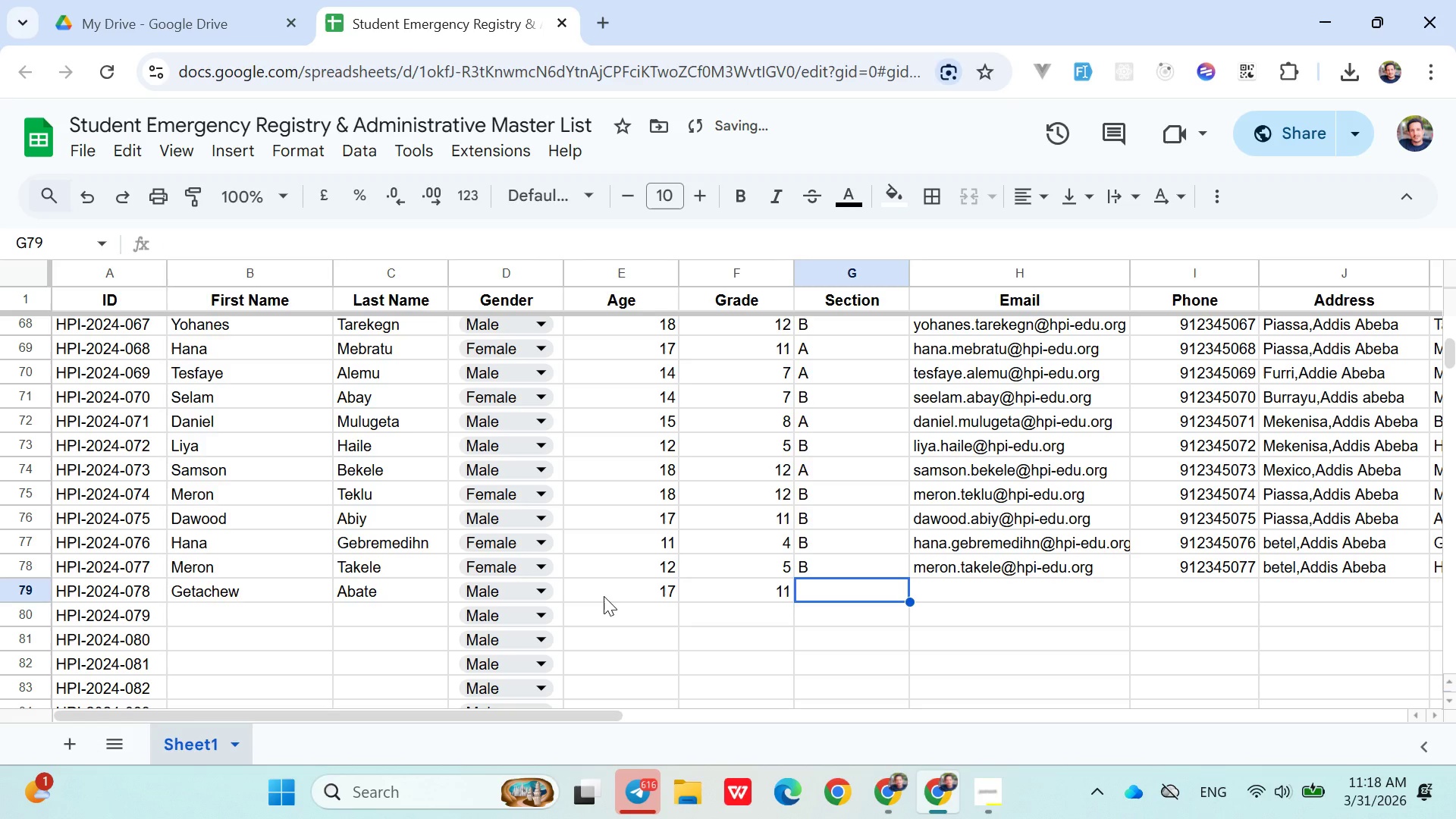 
key(Shift+ShiftLeft)
 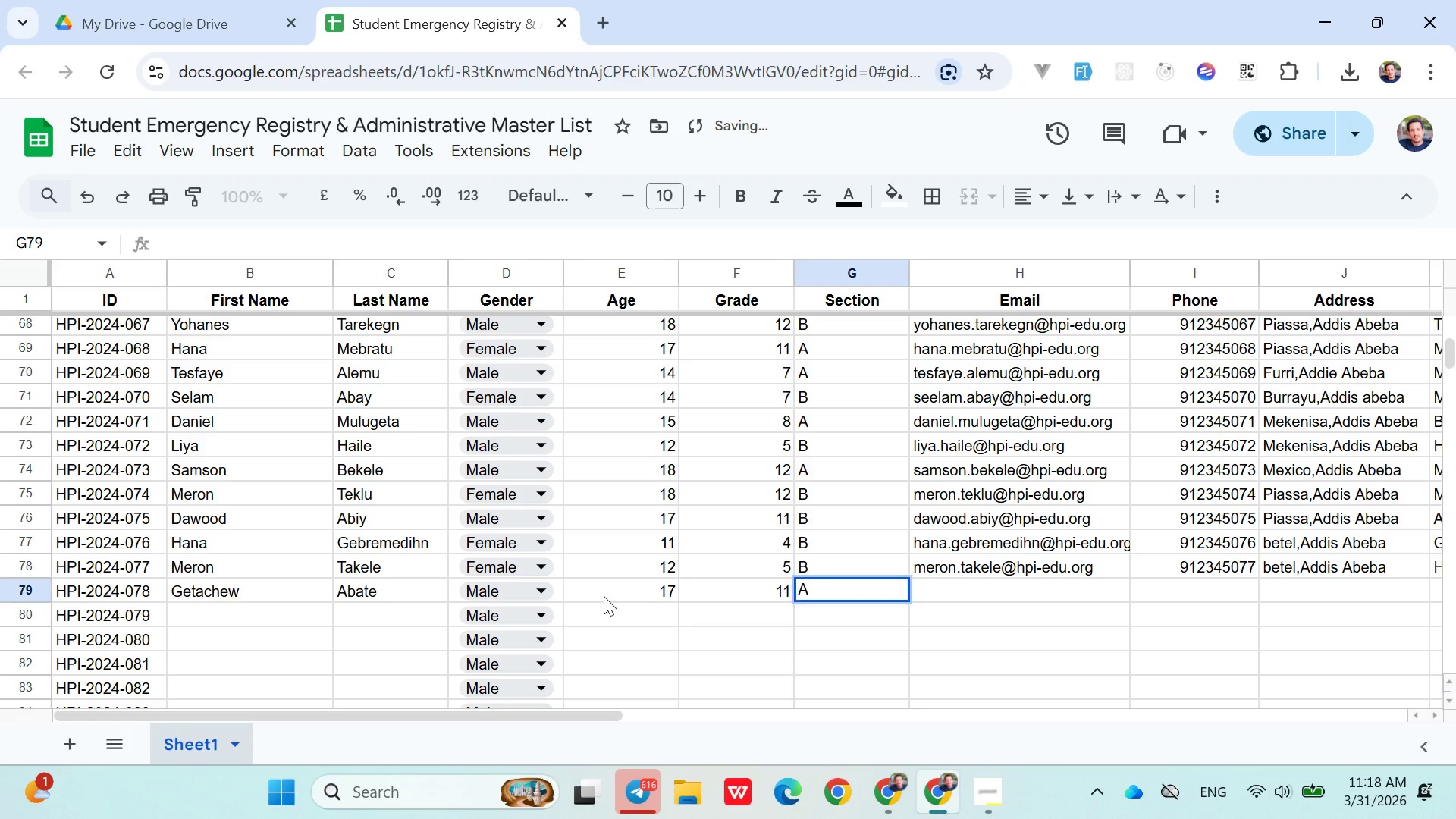 
key(Shift+A)
 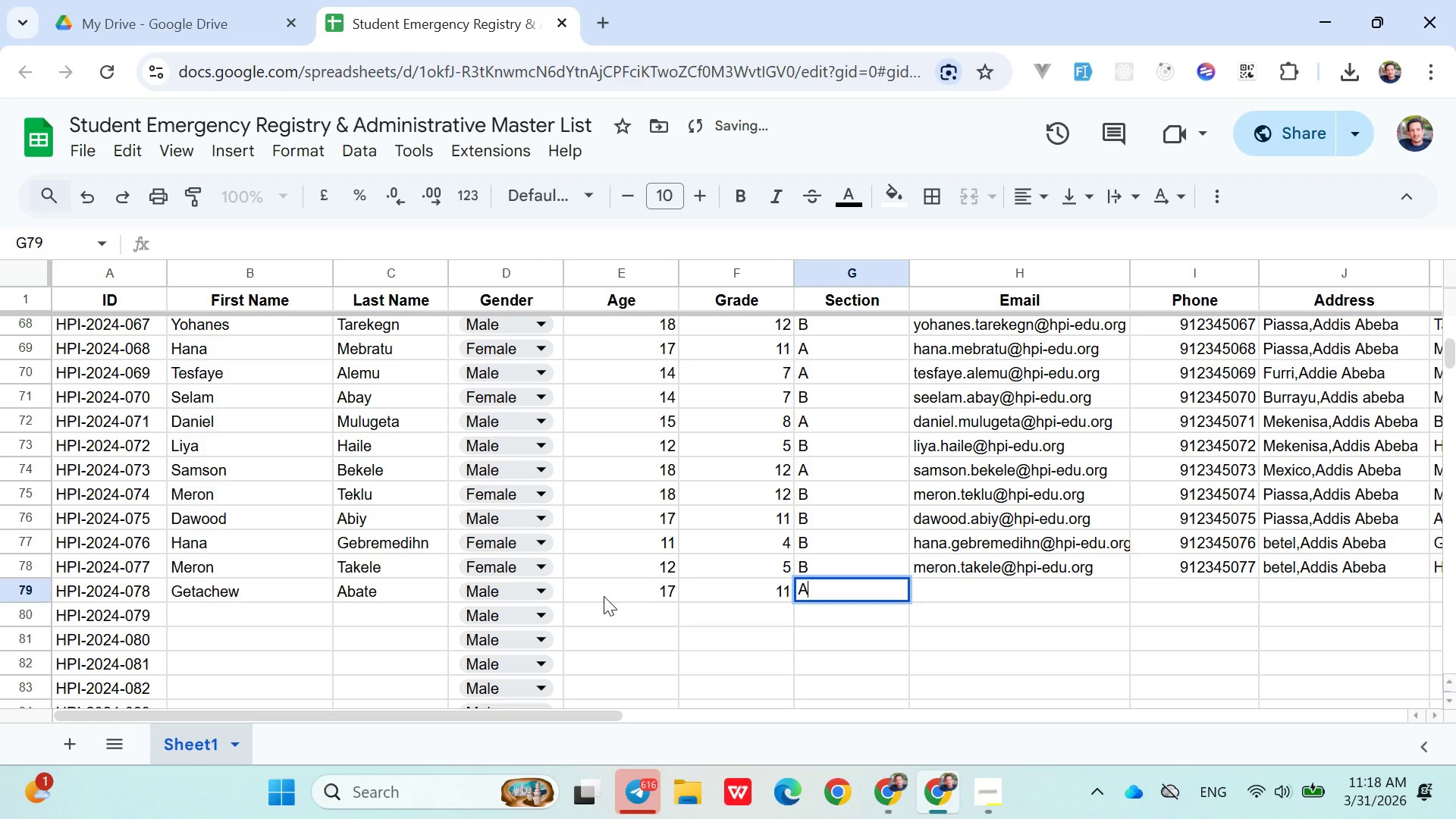 
key(ArrowRight)
 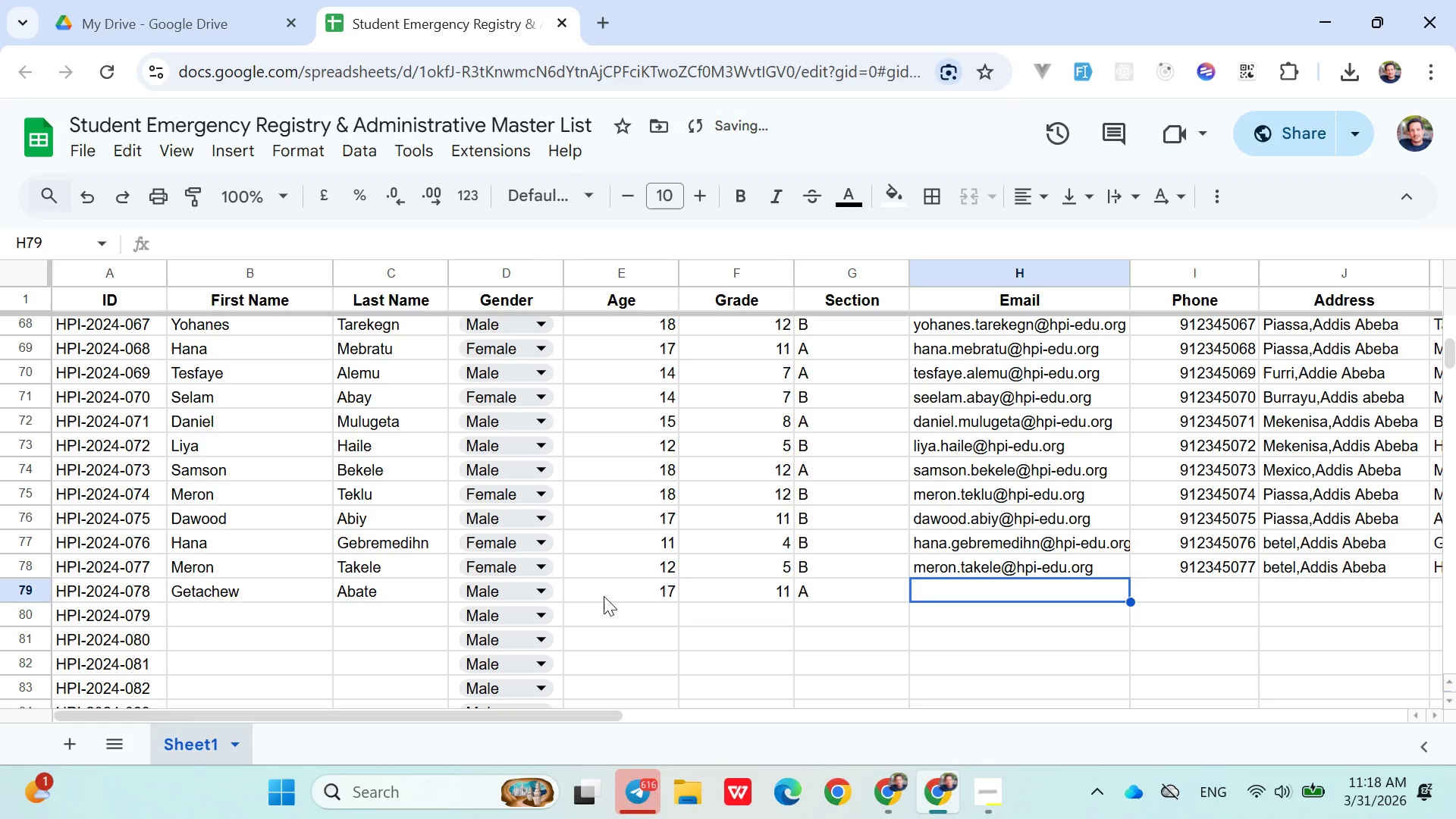 
type(getachew.abate)
 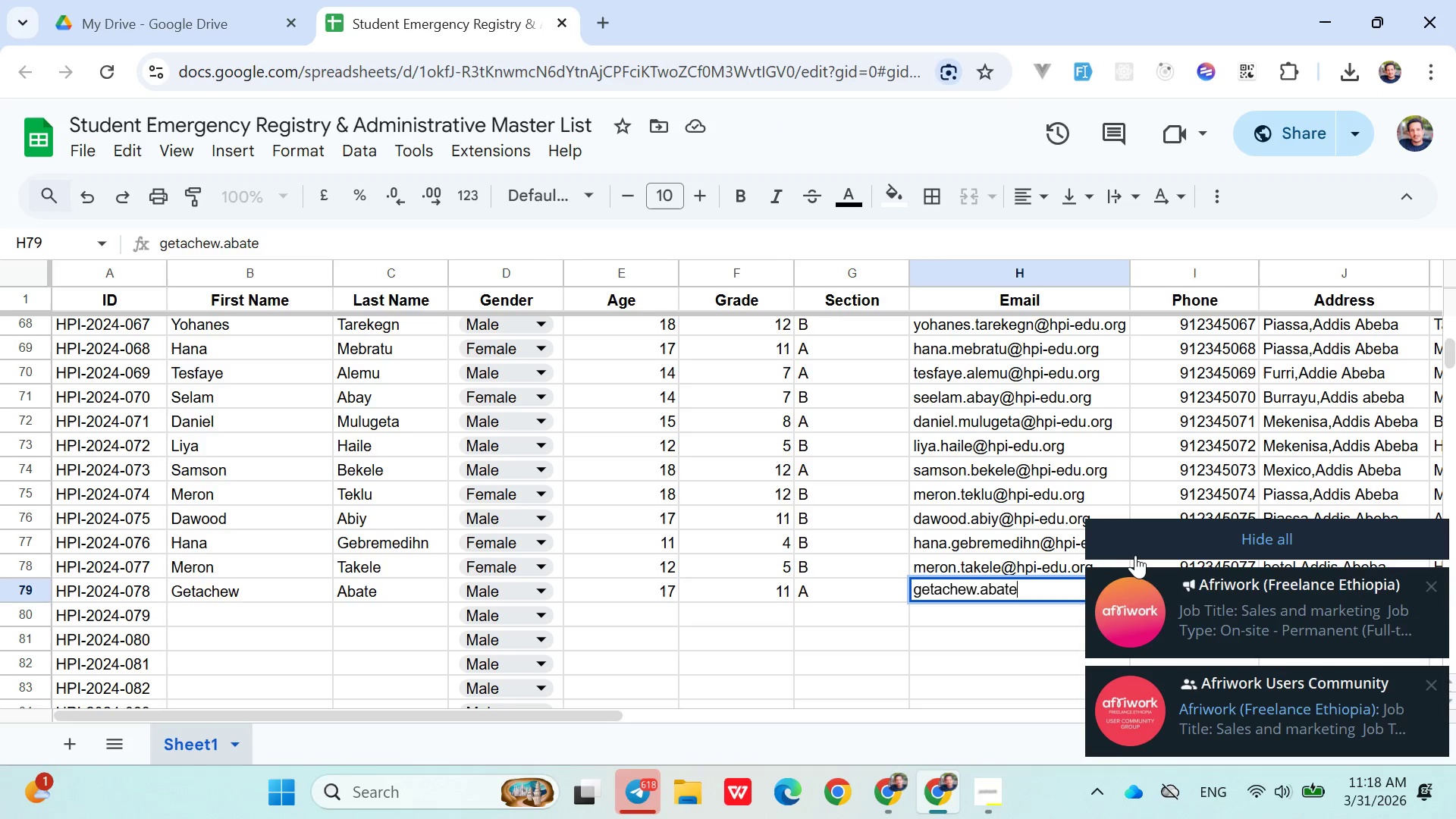 
left_click([1139, 545])
 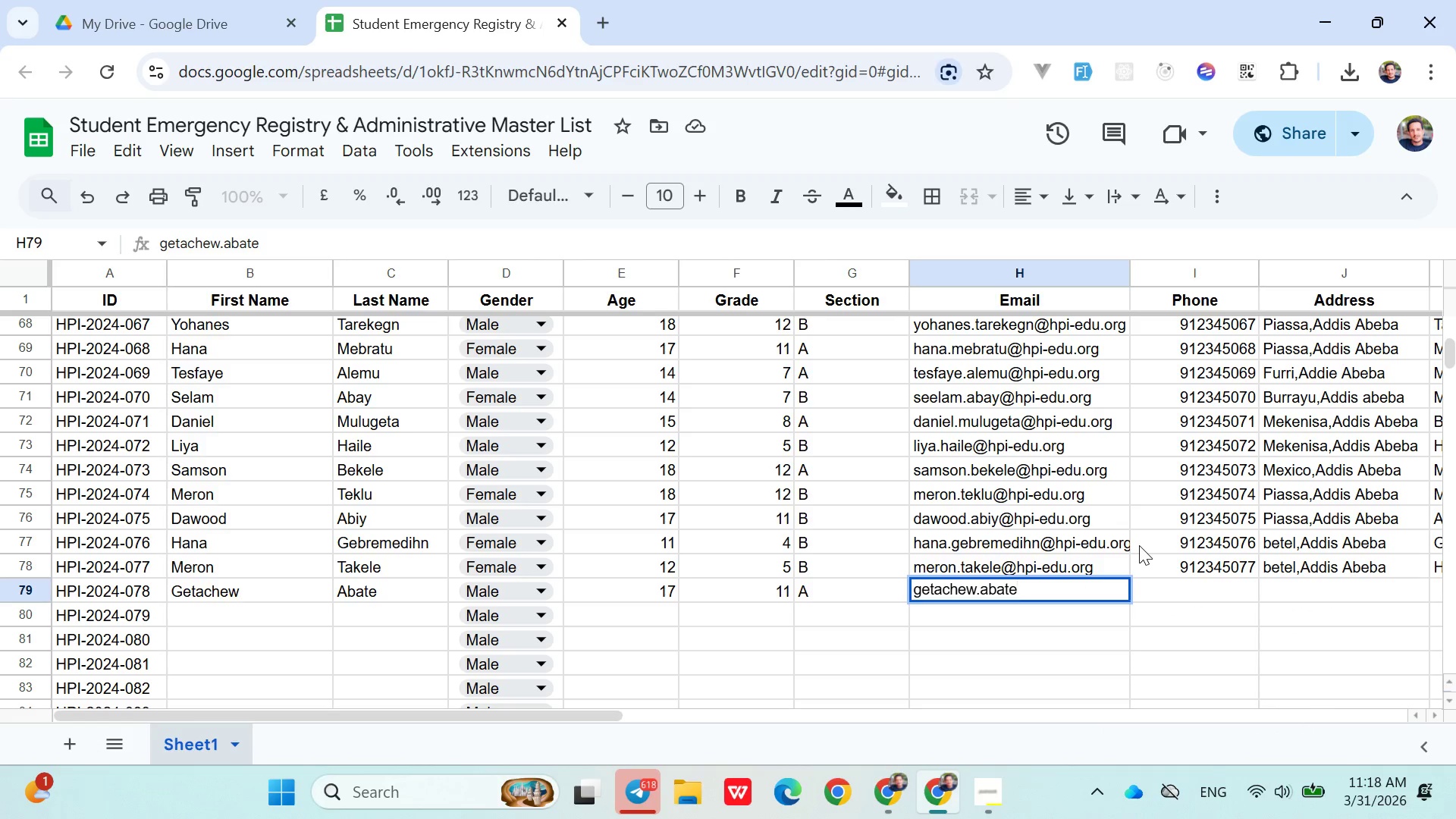 
type(@hpi-edu@)
key(Backspace)
type(.org)
 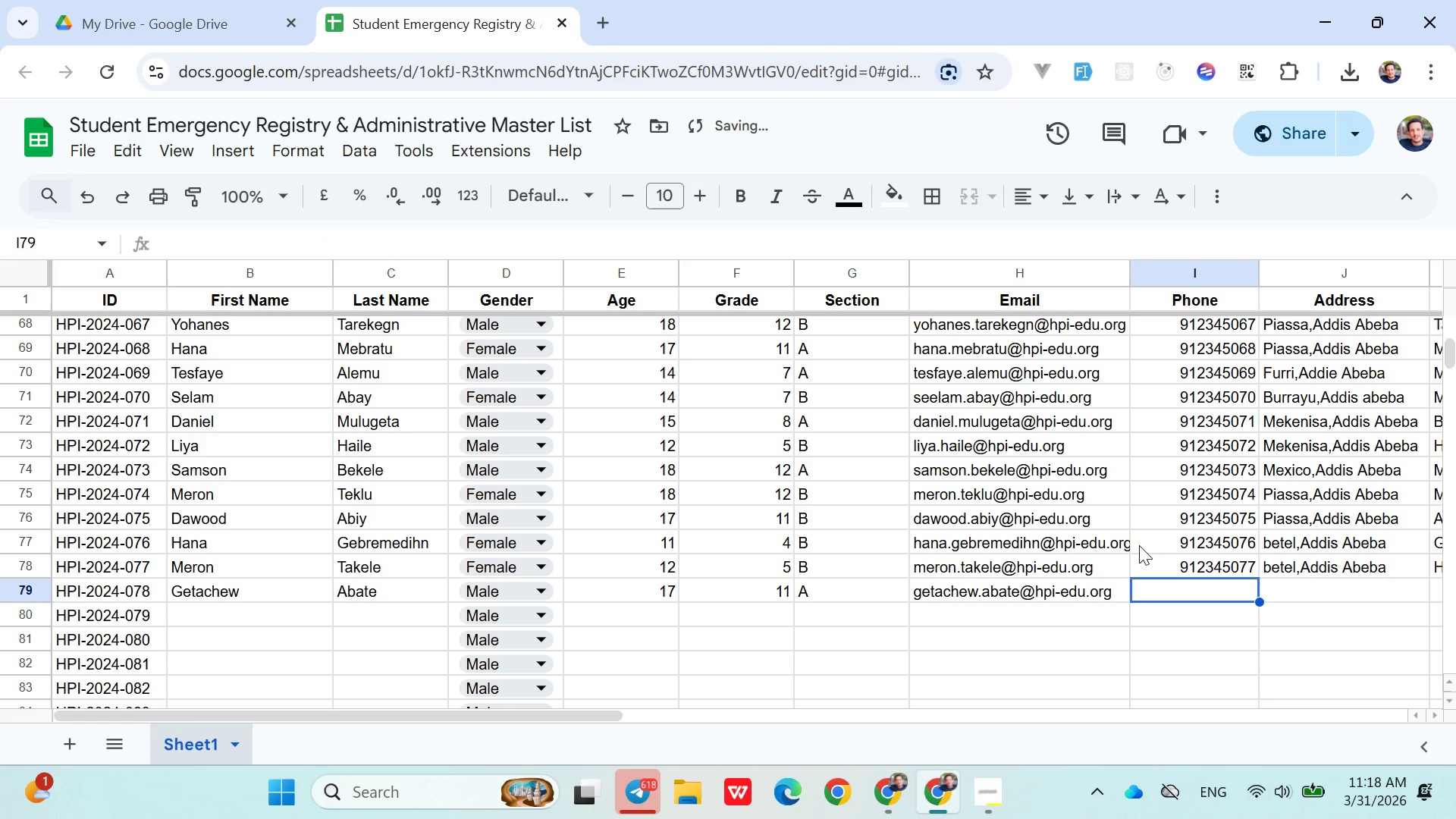 
 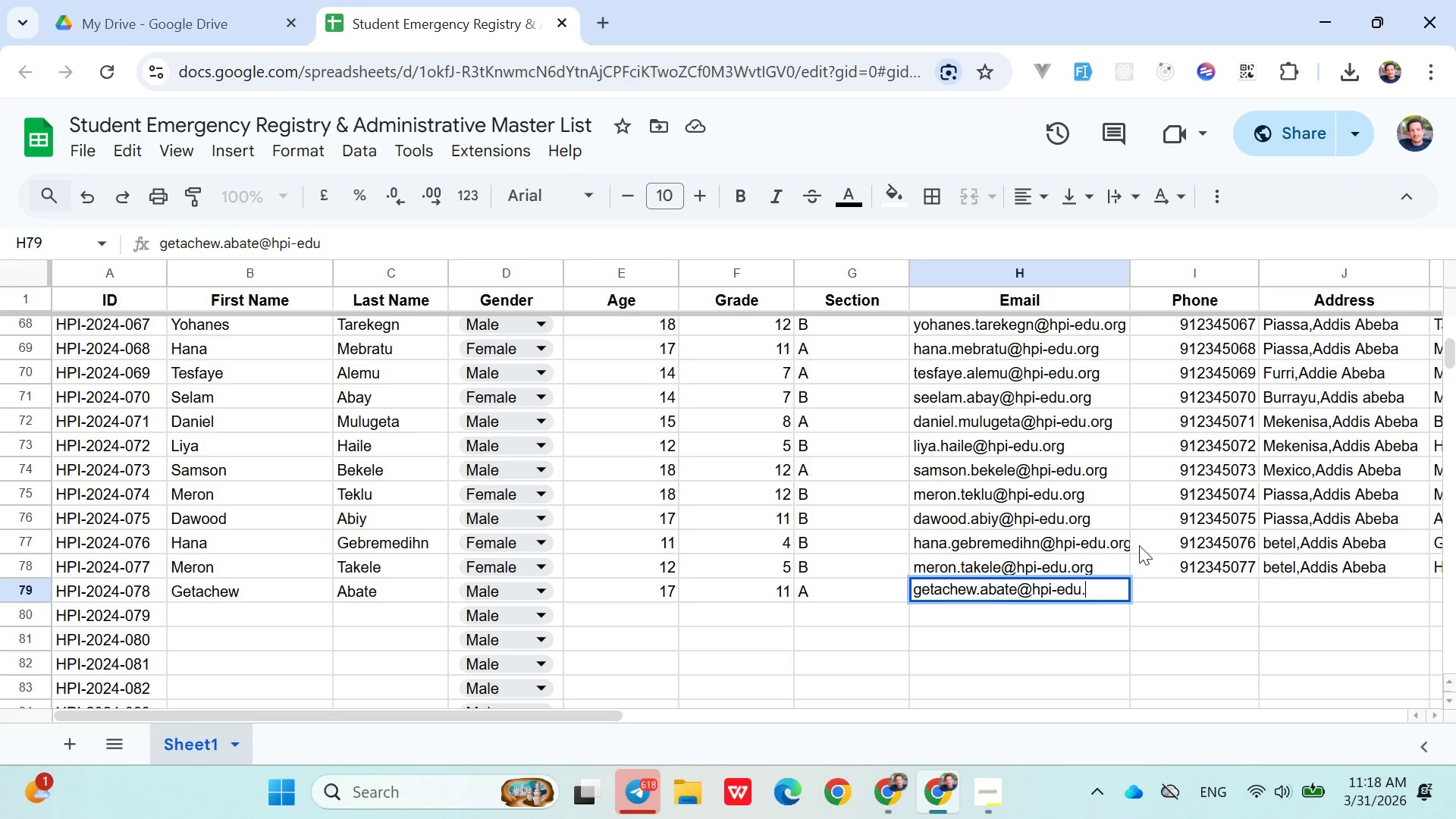 
key(ArrowRight)
 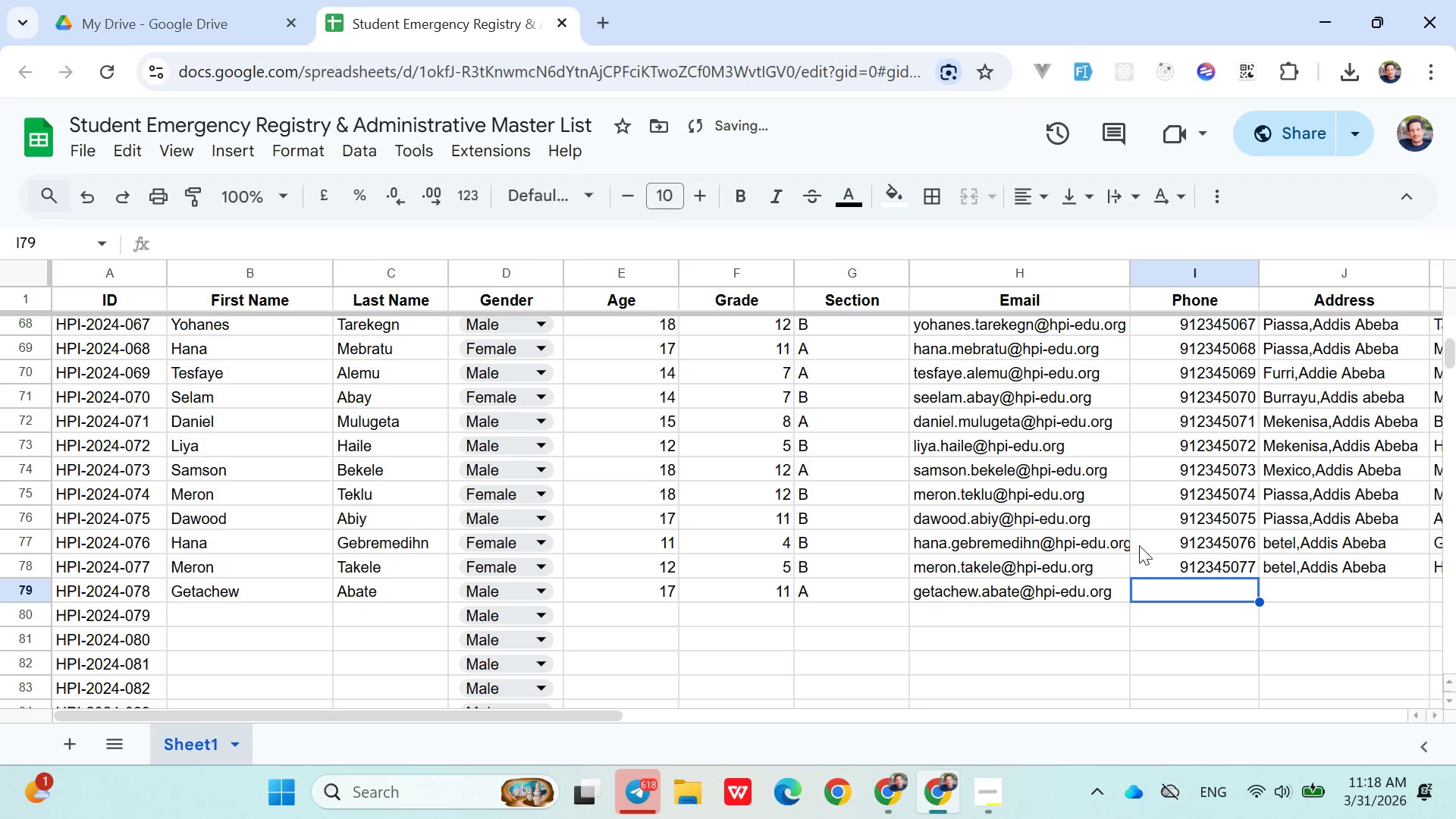 
type(0912345078)
 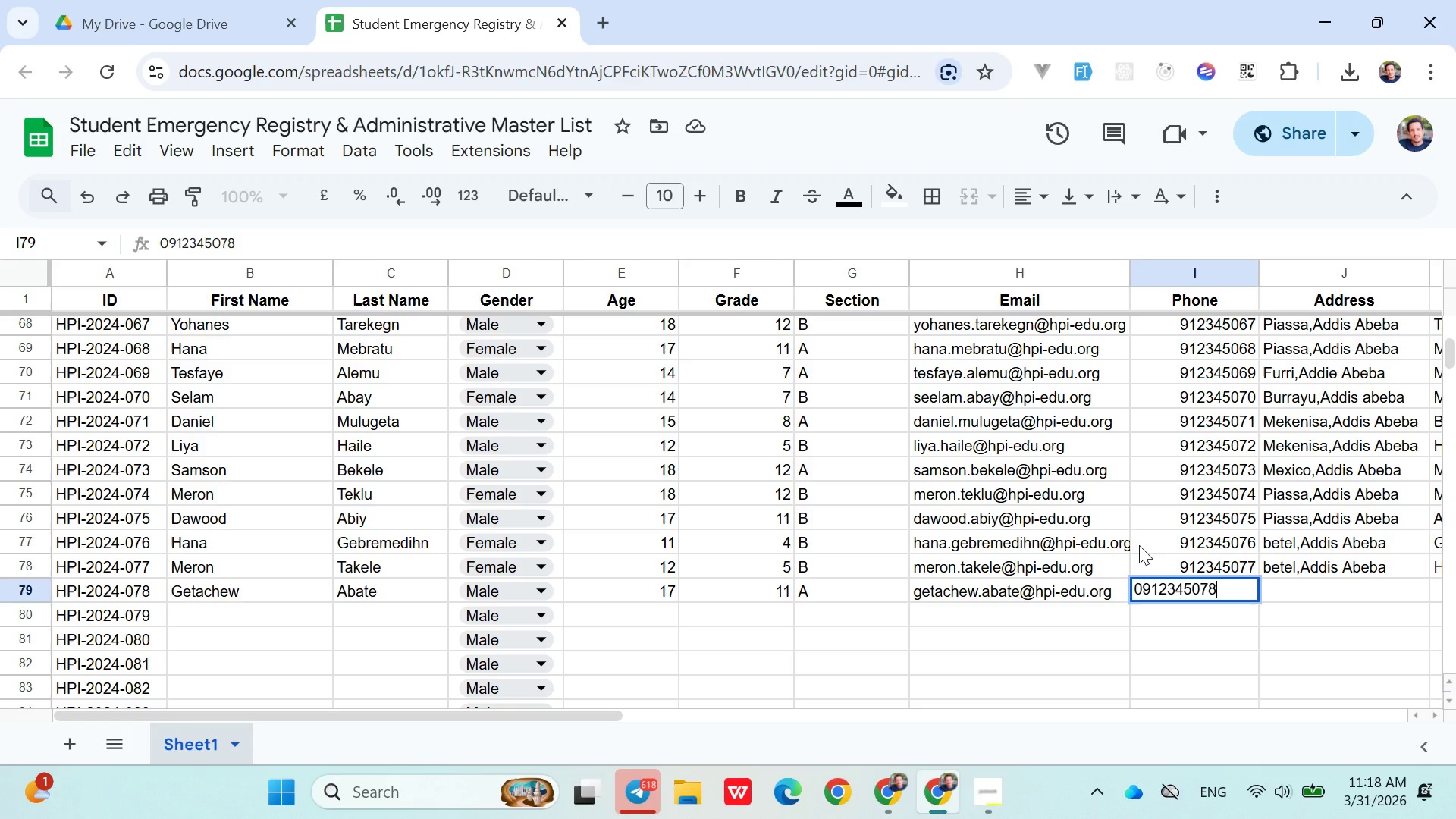 
key(ArrowRight)
 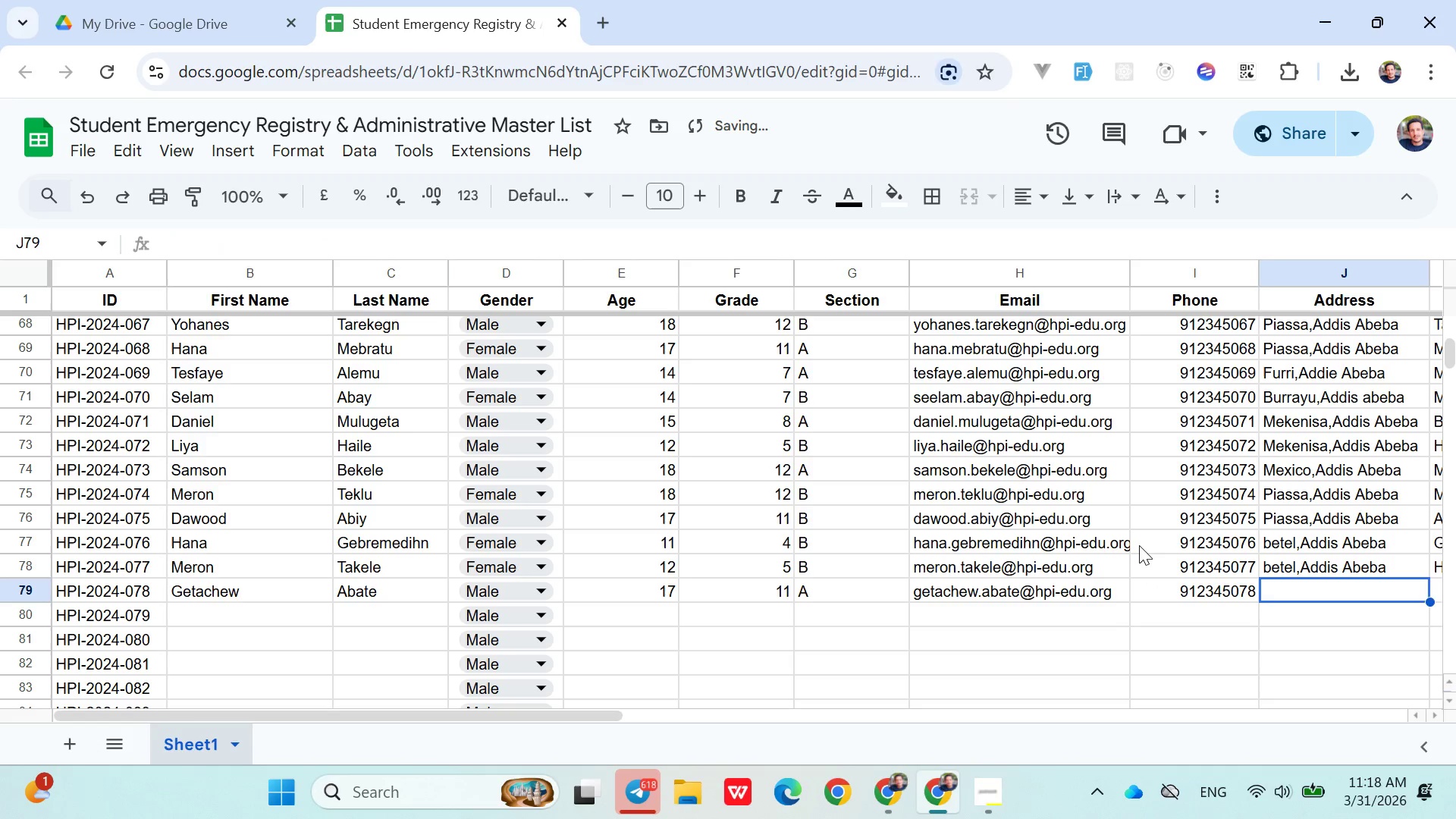 
type(Pi)
 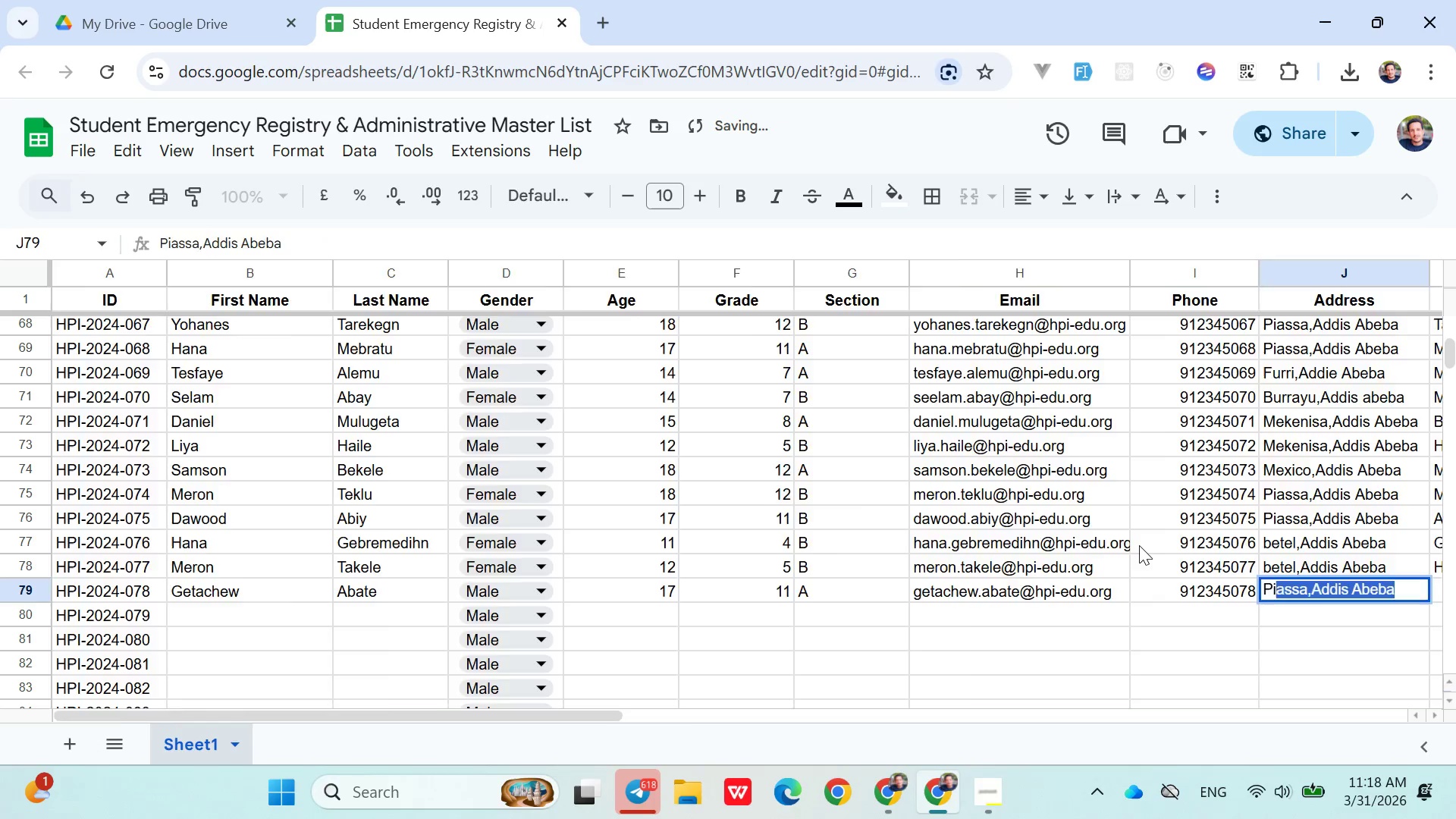 
key(ArrowRight)
 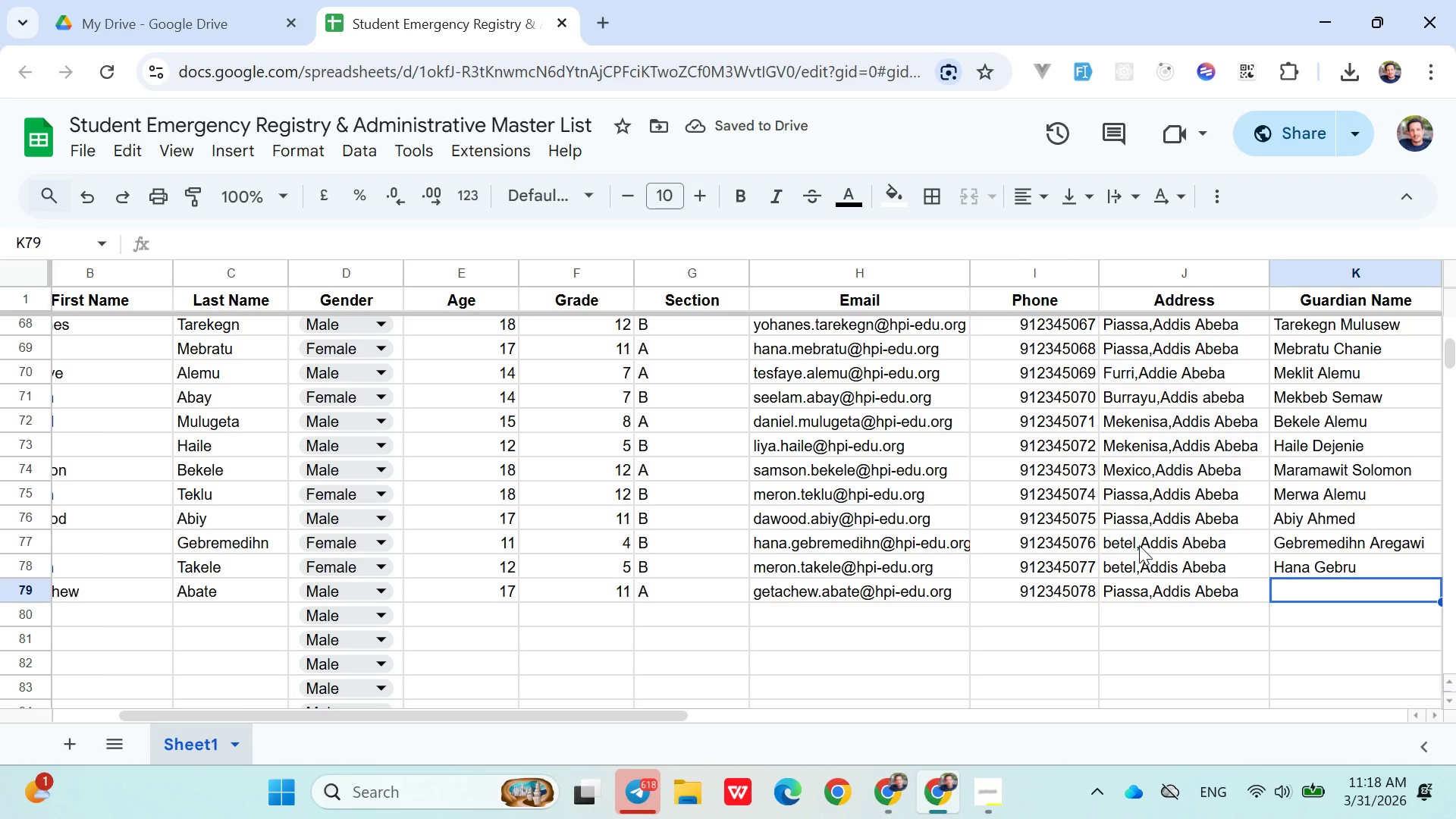 
type(Serawit Fikrie)
 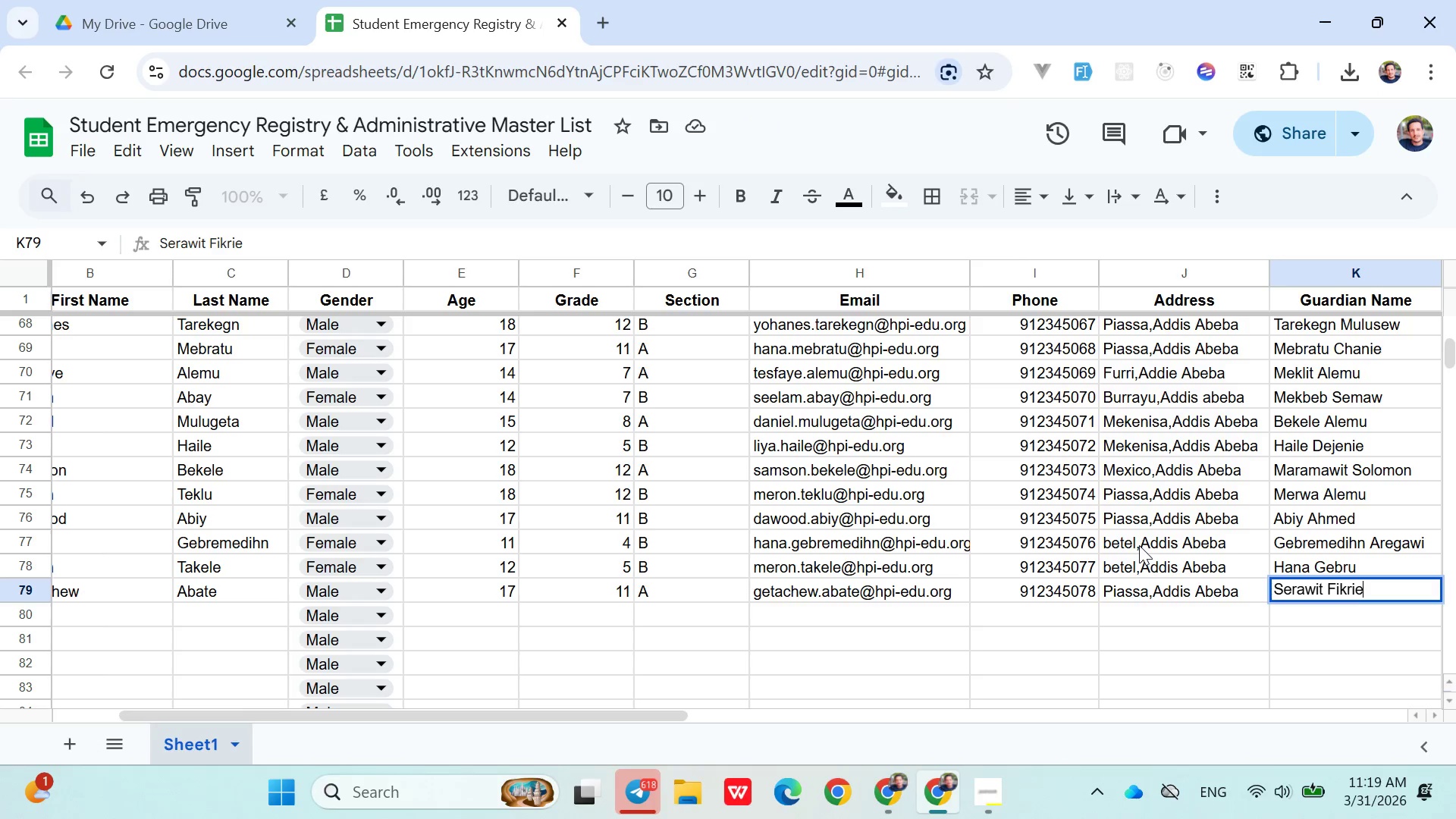 
key(ArrowRight)
 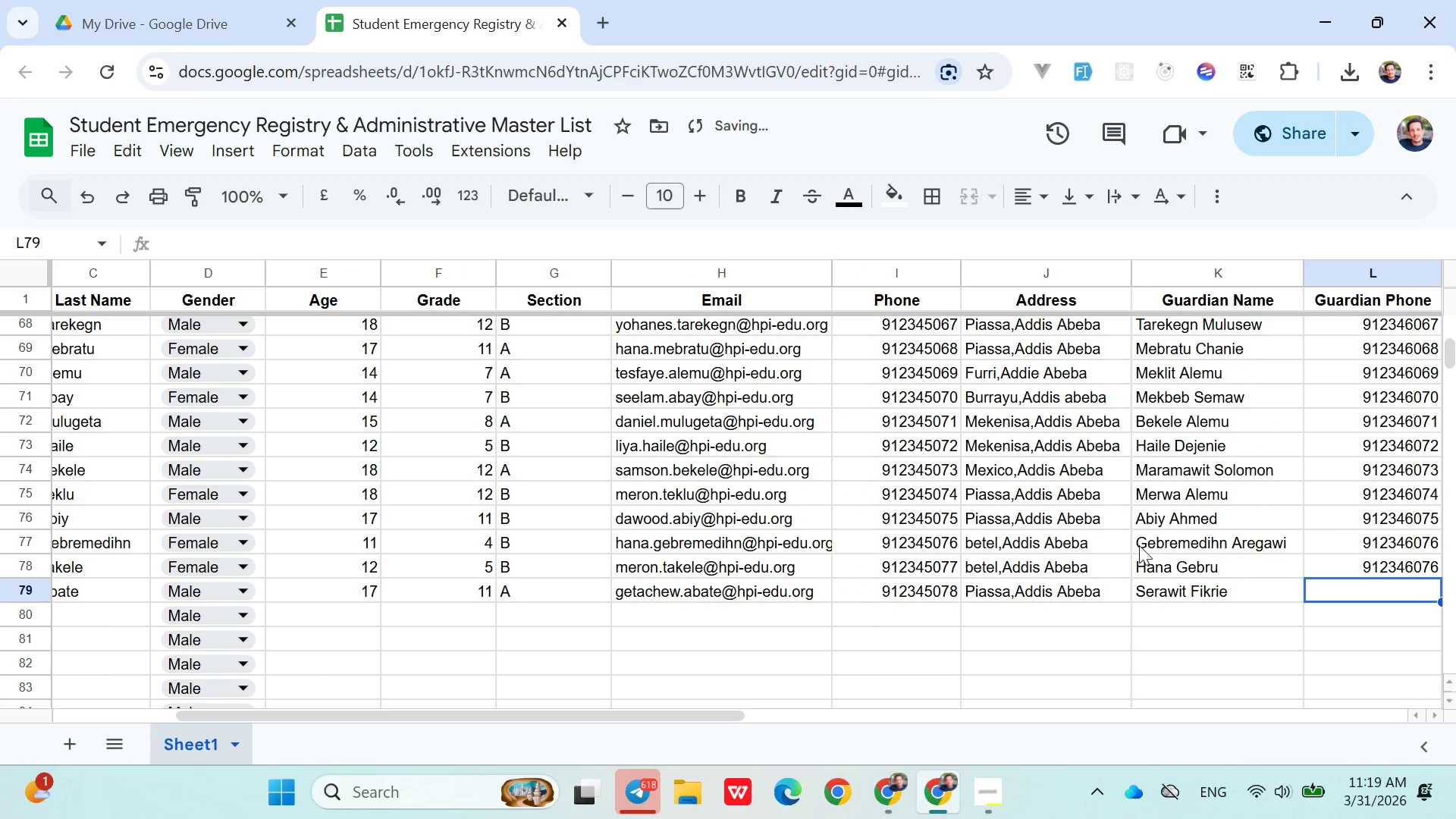 
type(0912346078)
 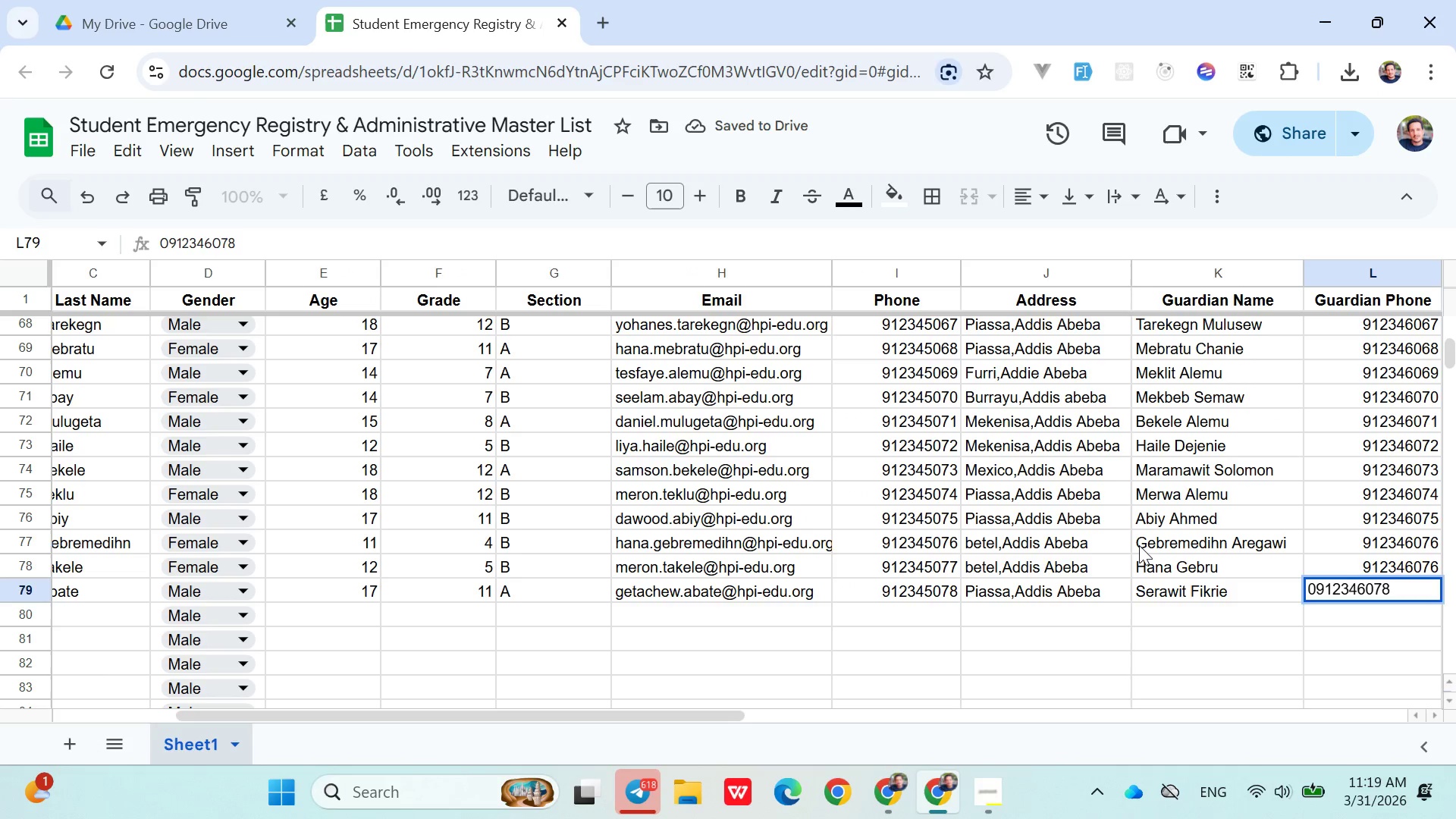 
key(ArrowDown)
 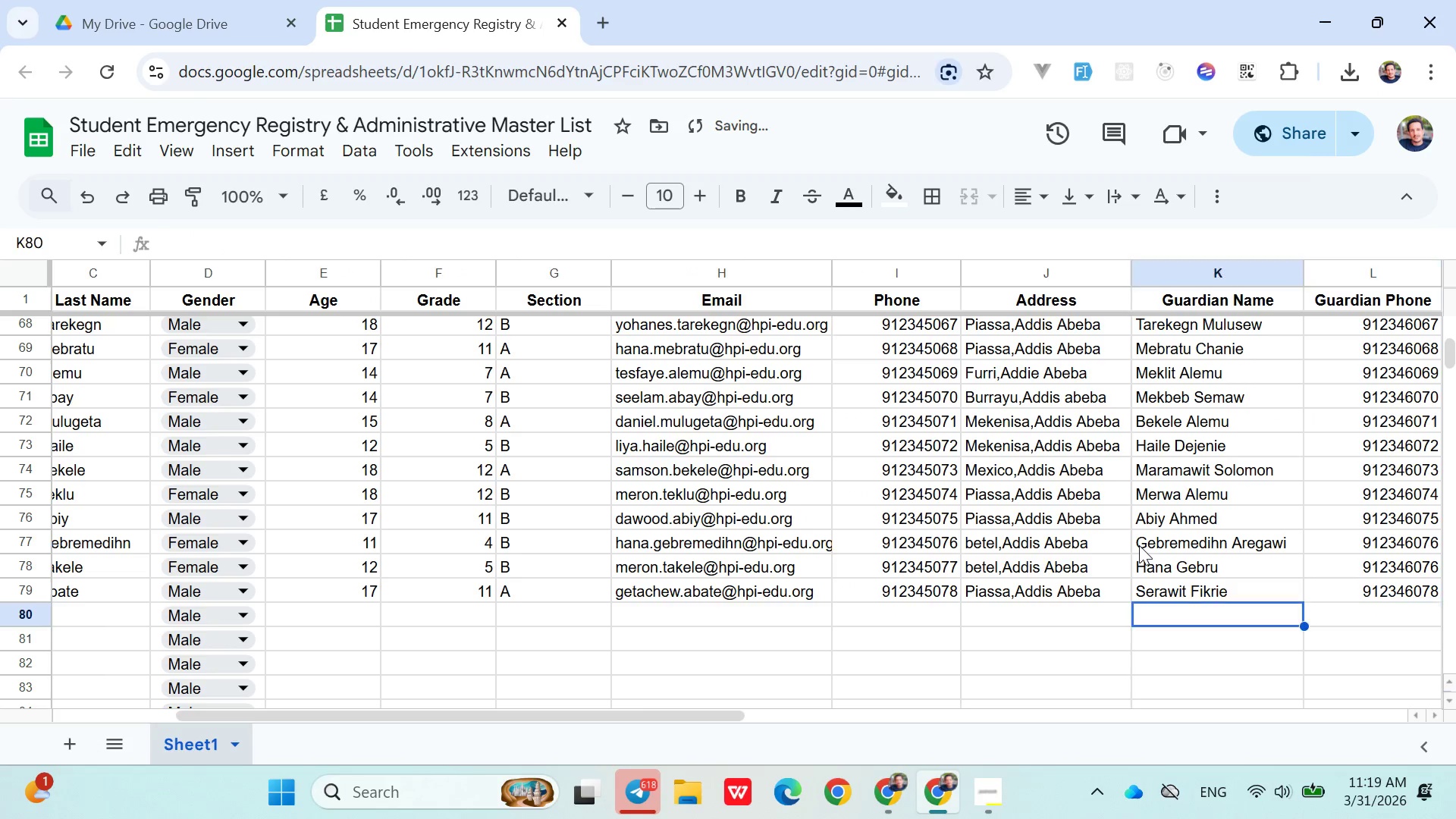 
hold_key(key=ArrowLeft, duration=0.55)
 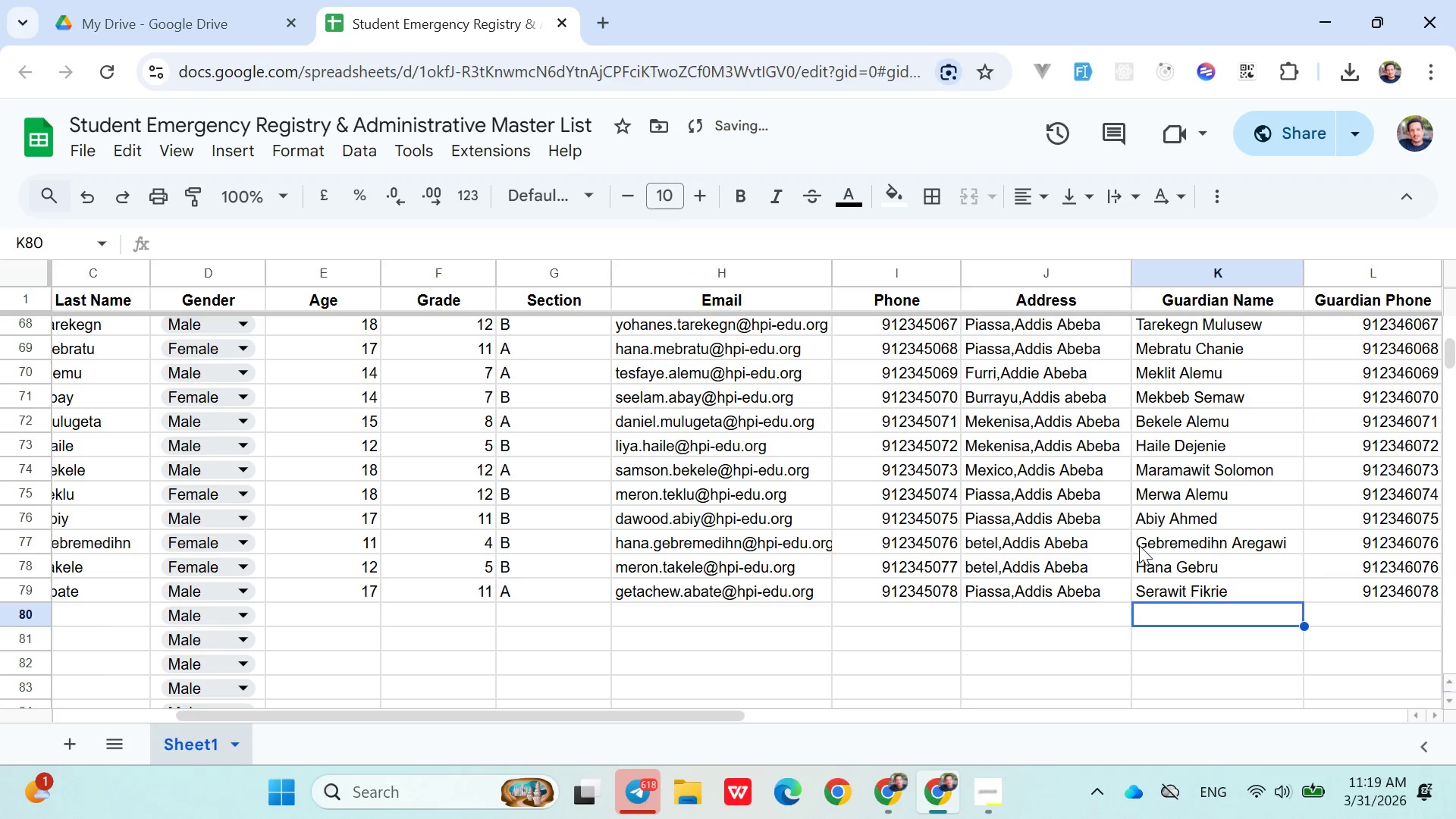 
key(ArrowRight)
 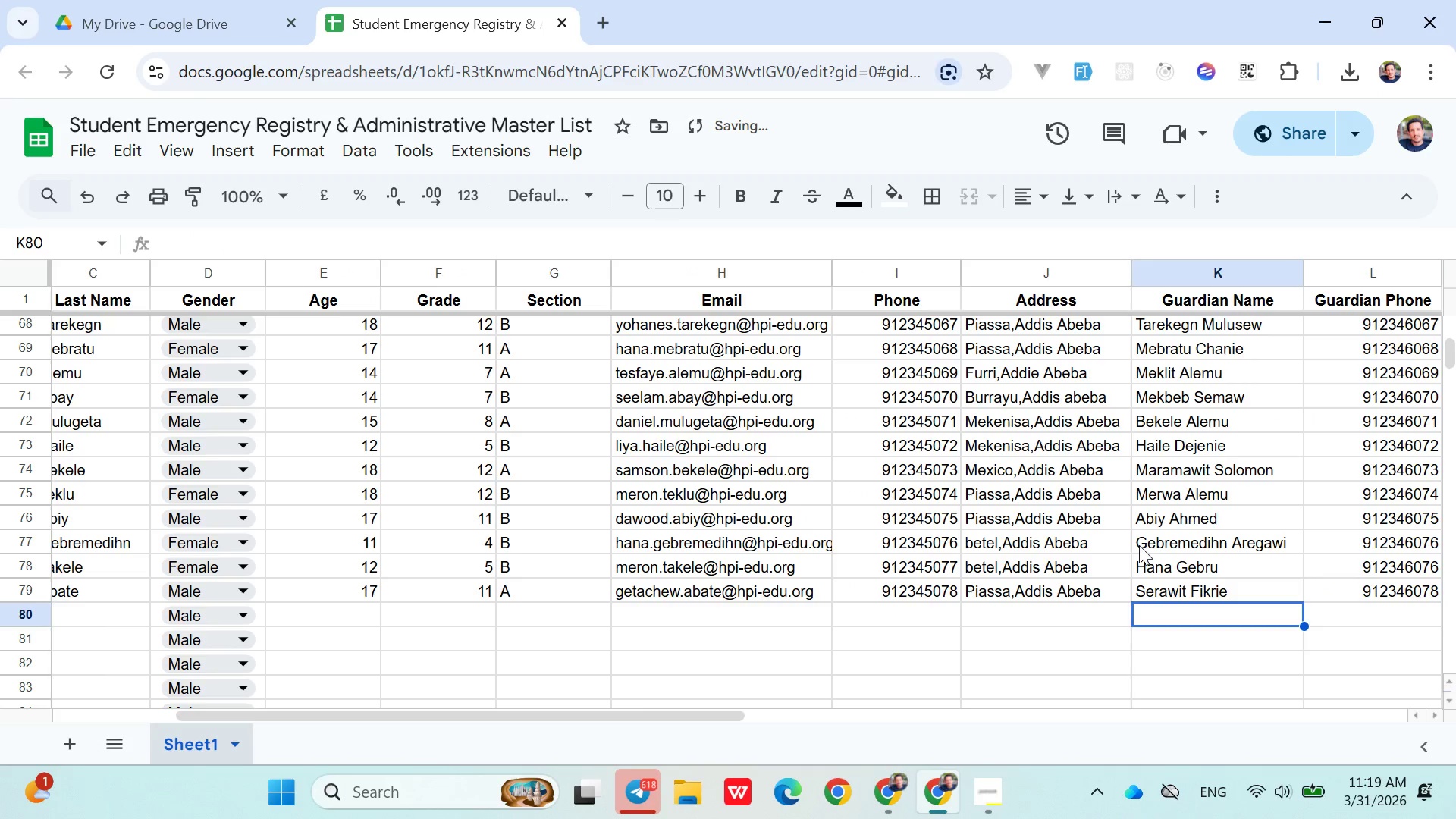 
key(ArrowRight)
 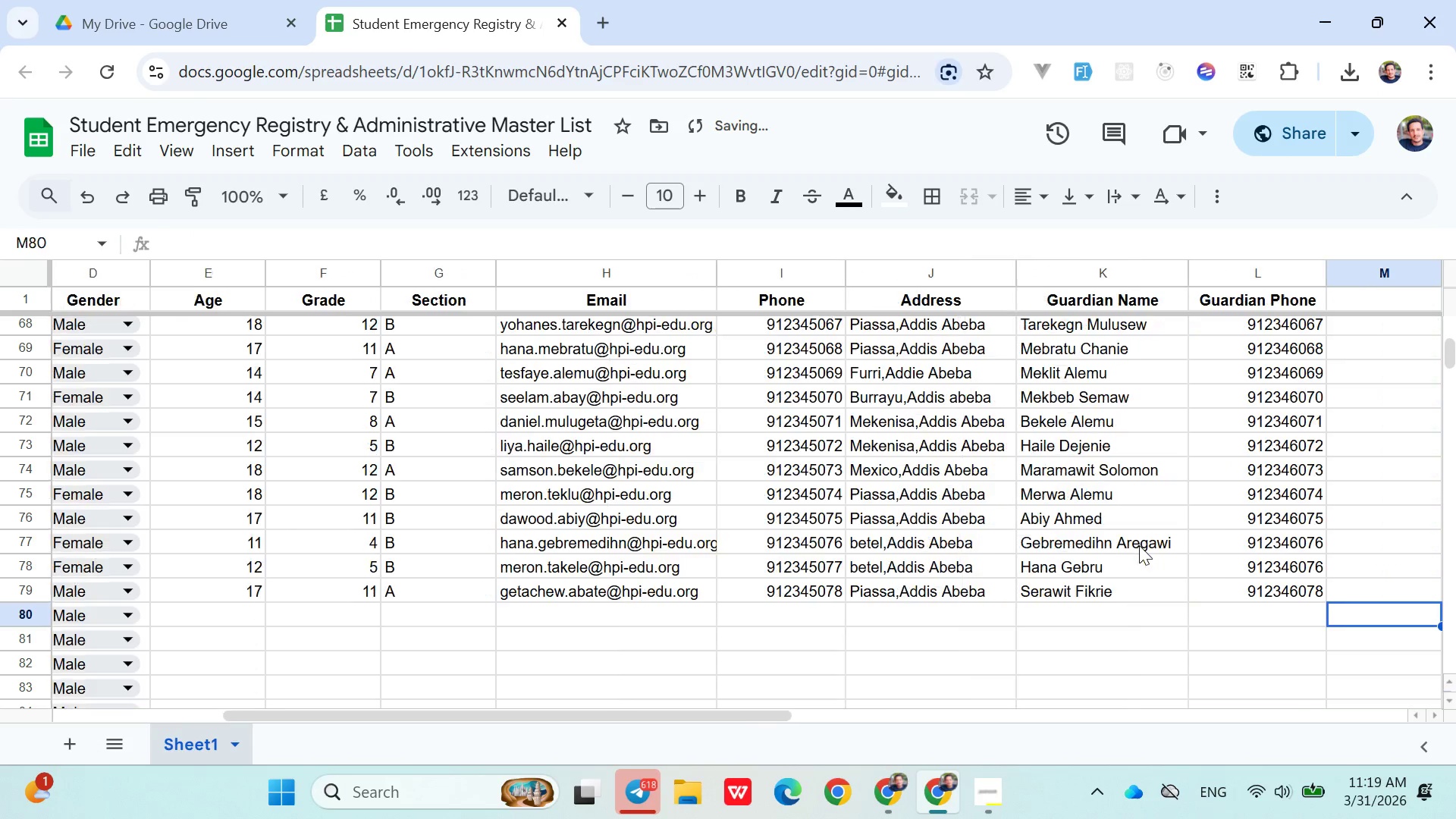 
key(ArrowRight)
 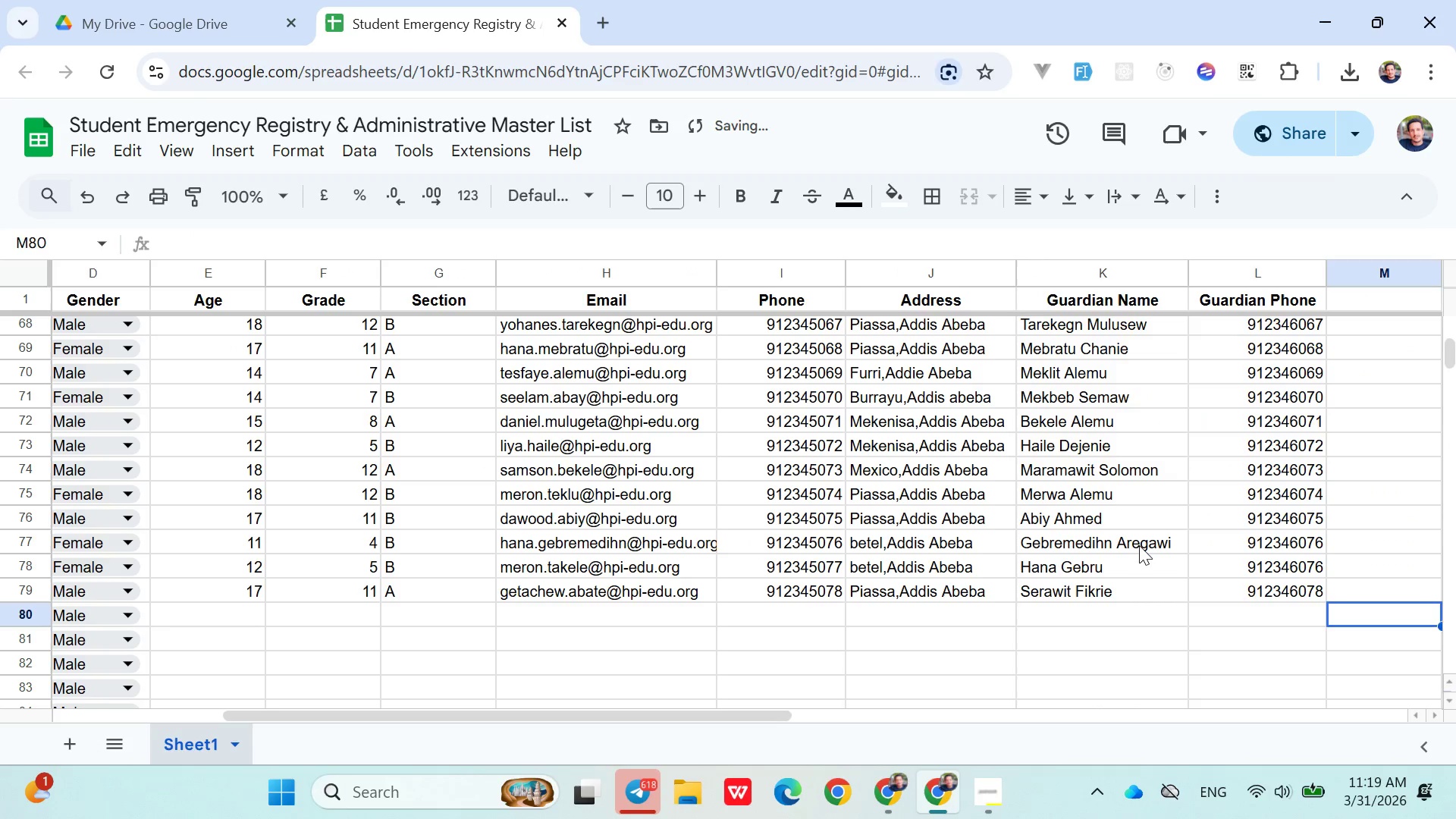 
key(ArrowLeft)
 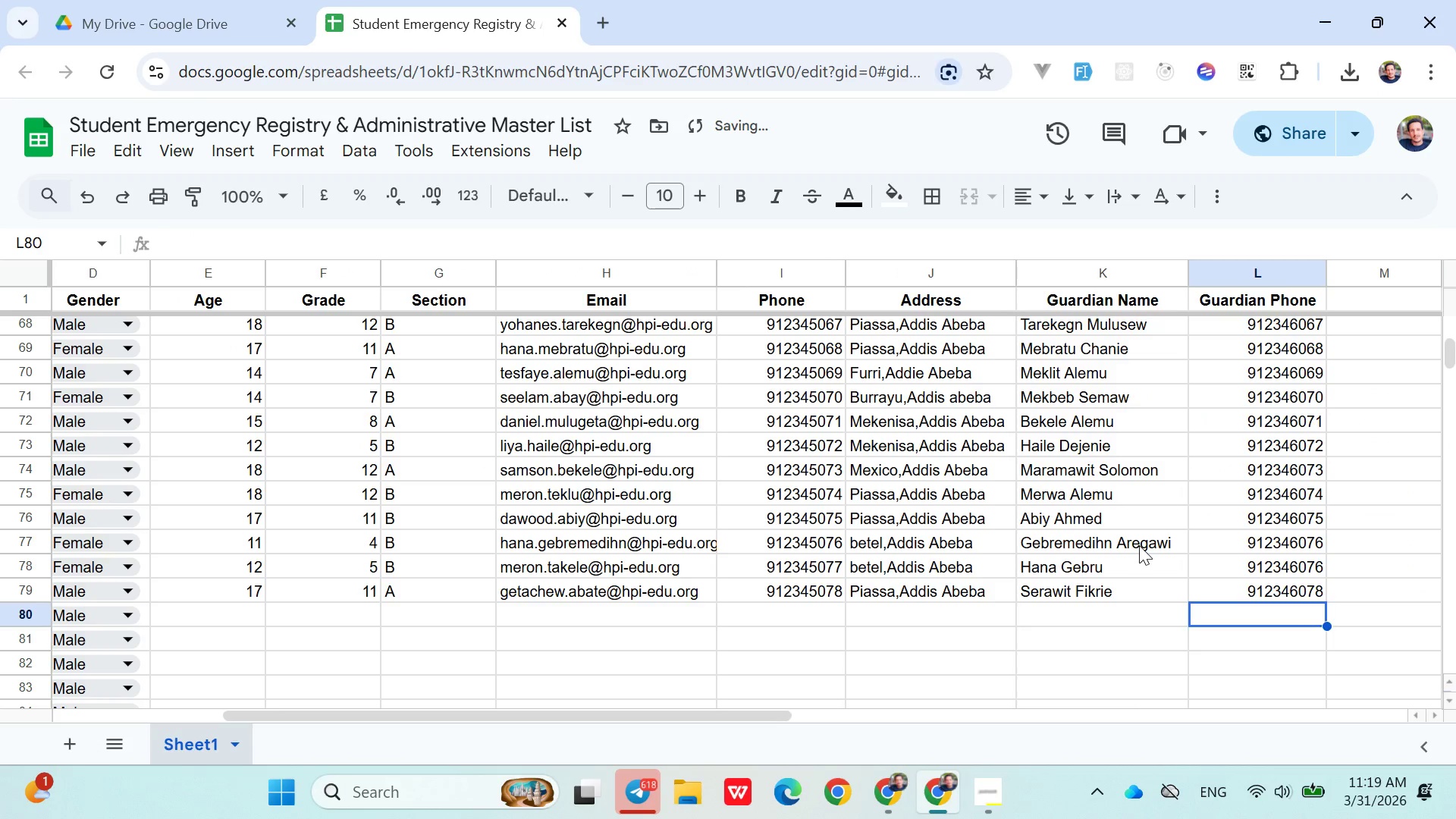 
hold_key(key=ArrowLeft, duration=0.97)
 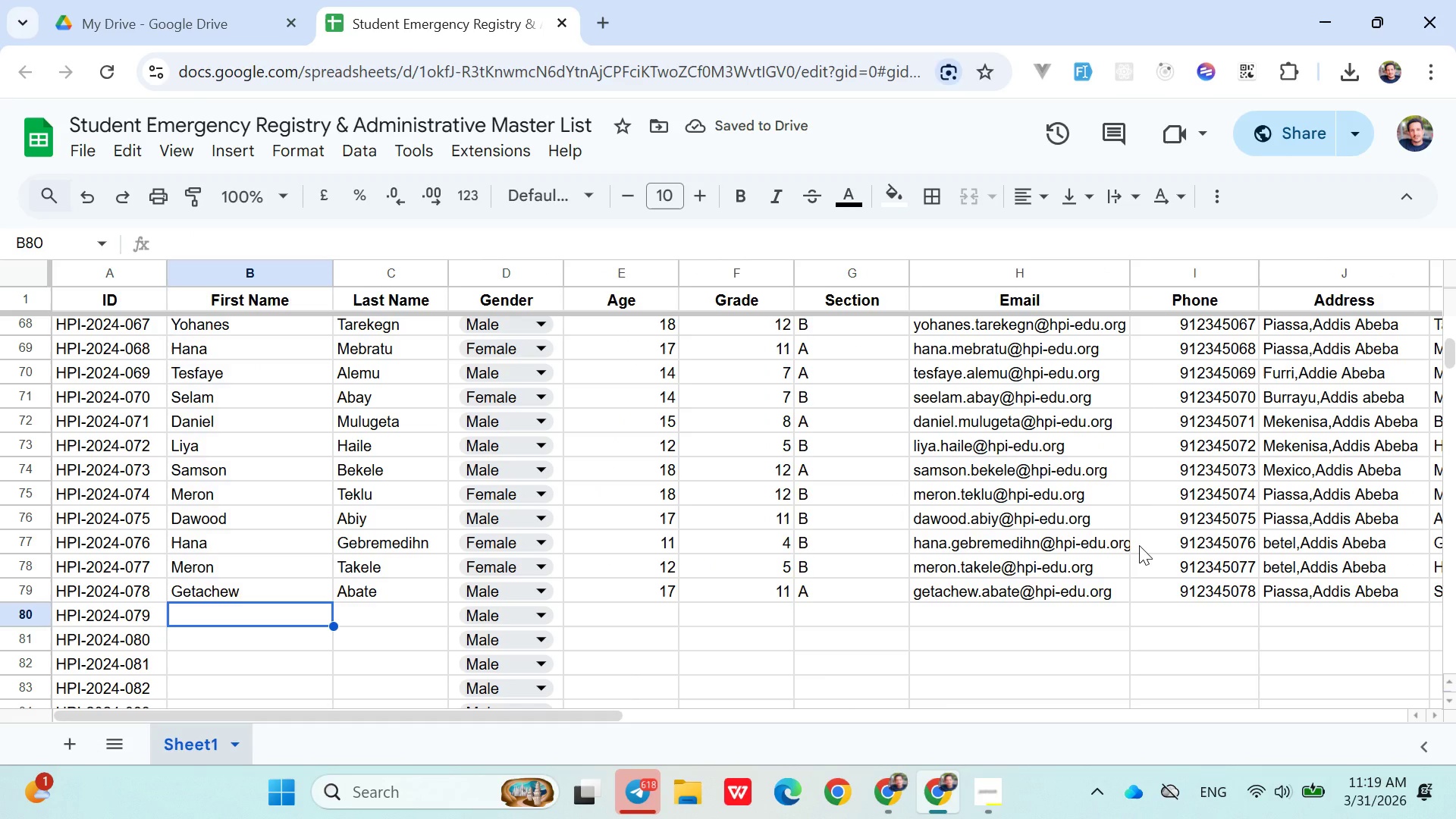 
key(ArrowRight)
 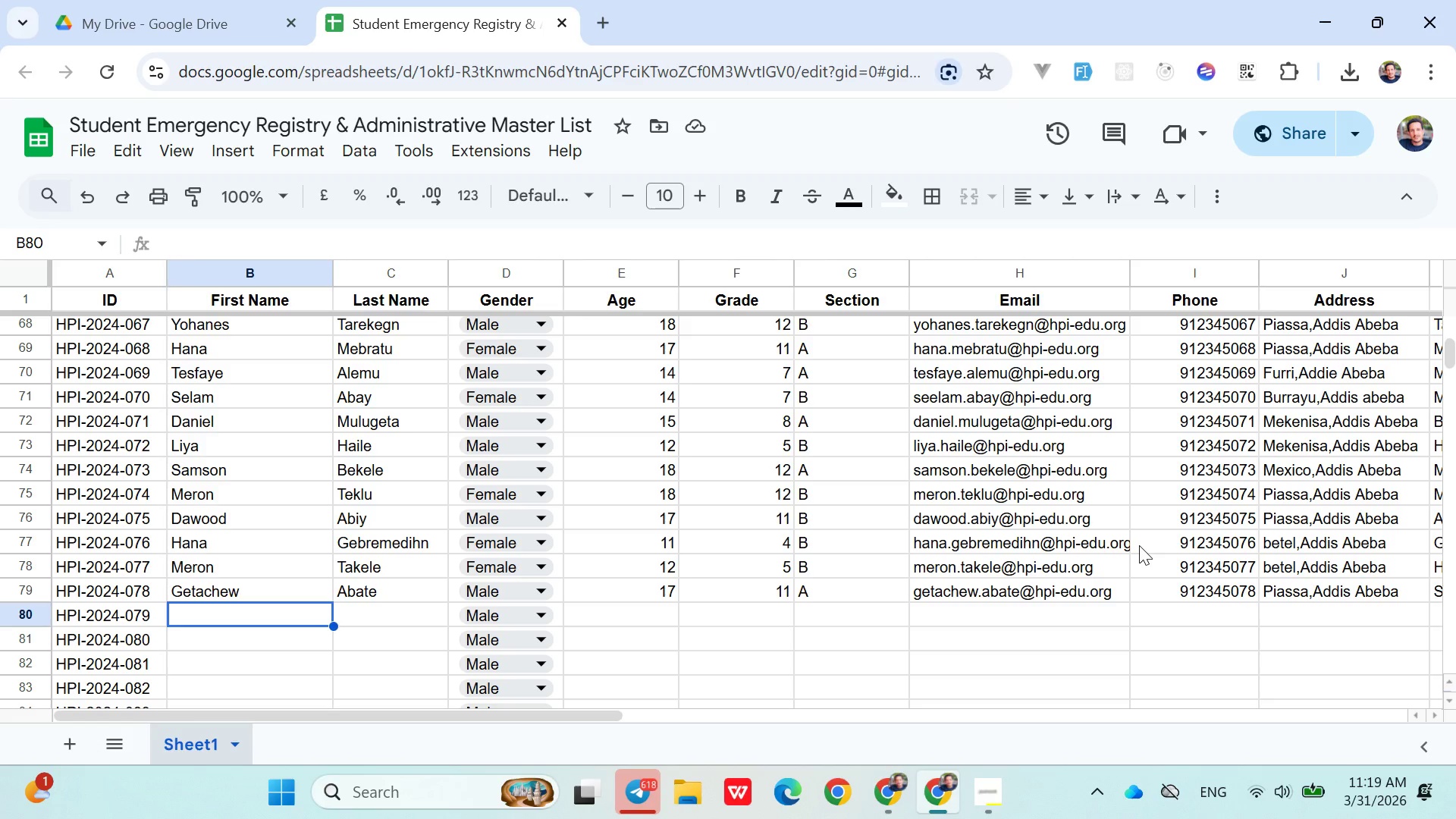 
wait(11.84)
 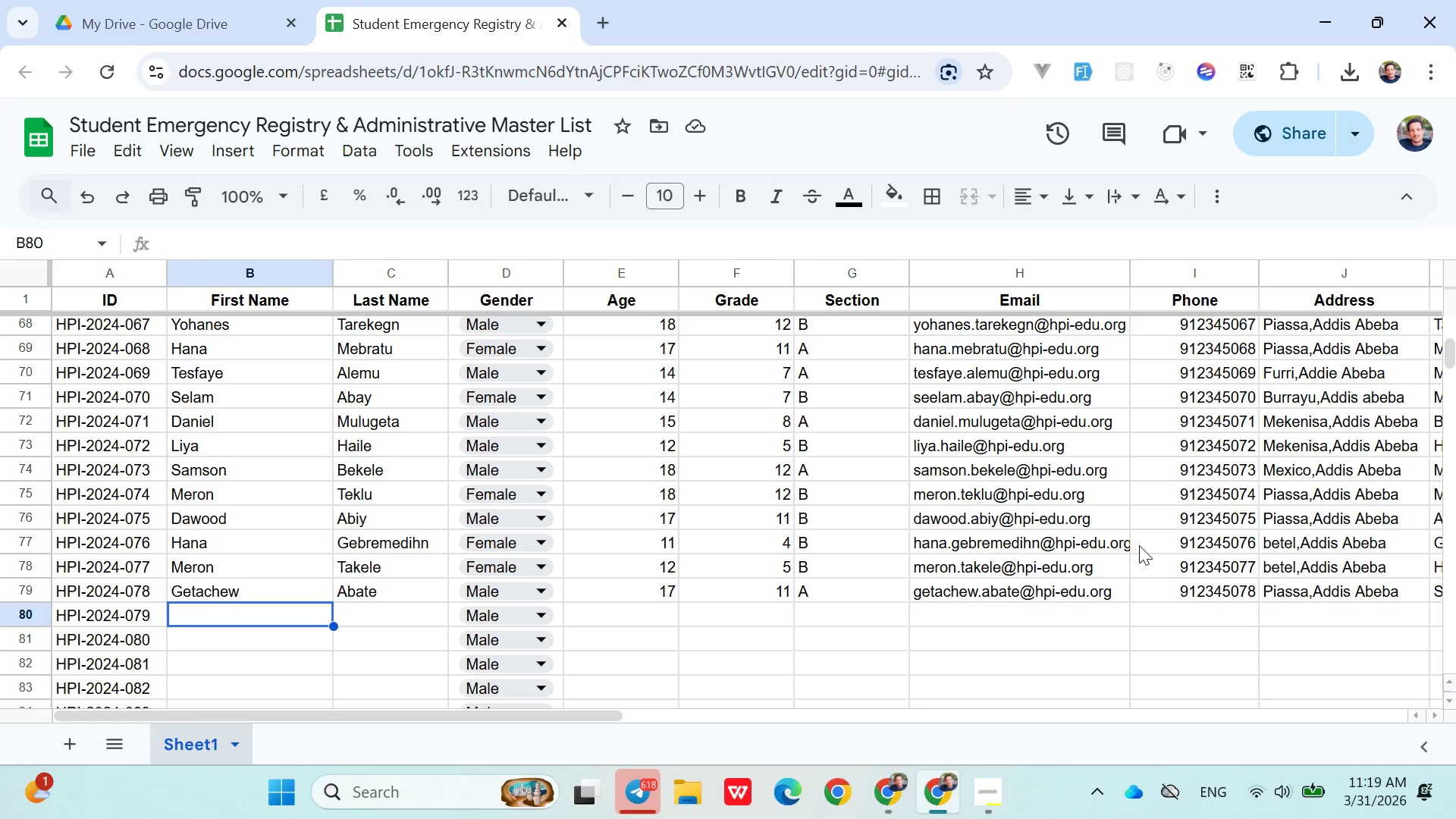 
type(Tsi)
 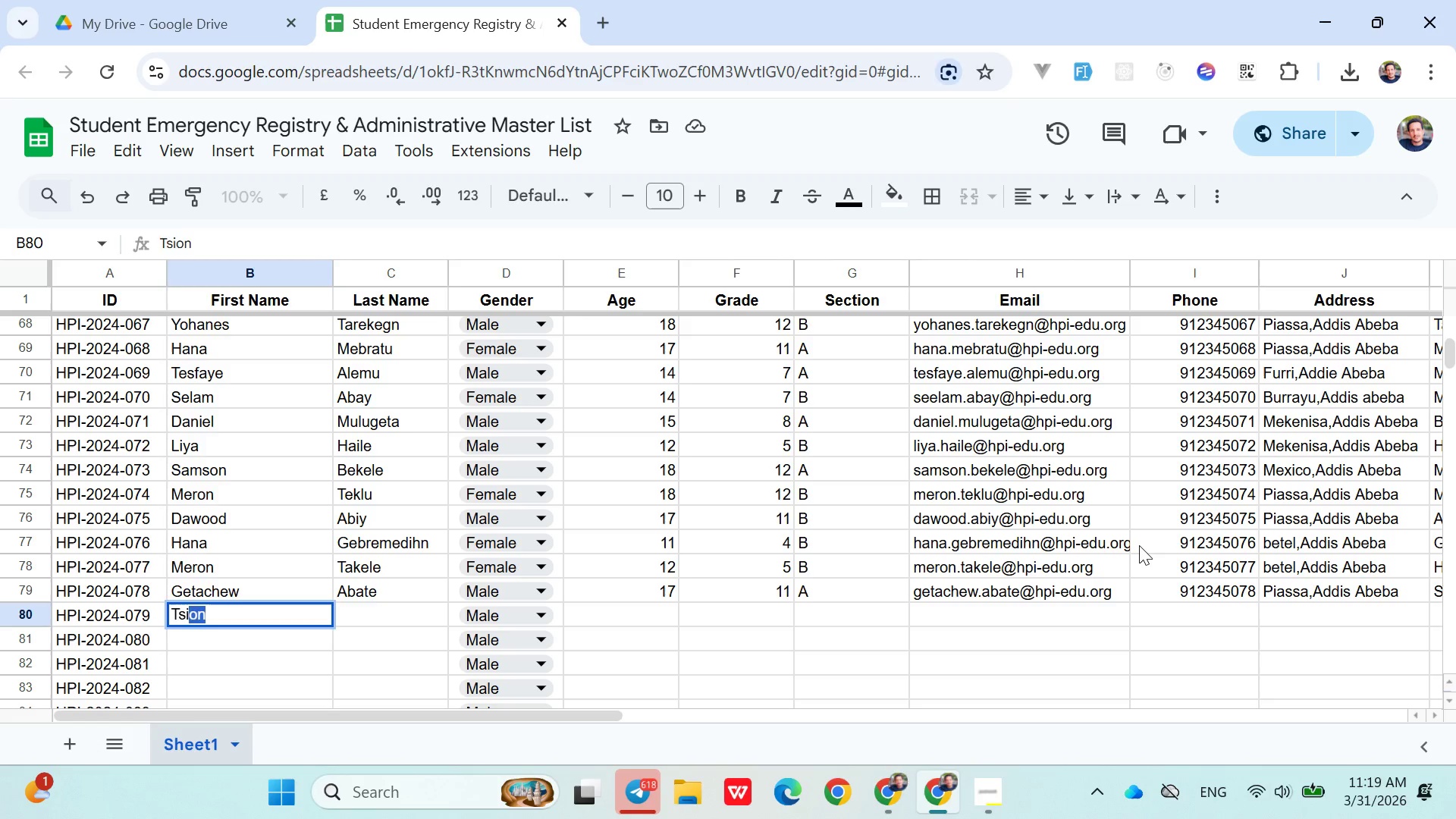 
key(ArrowRight)
 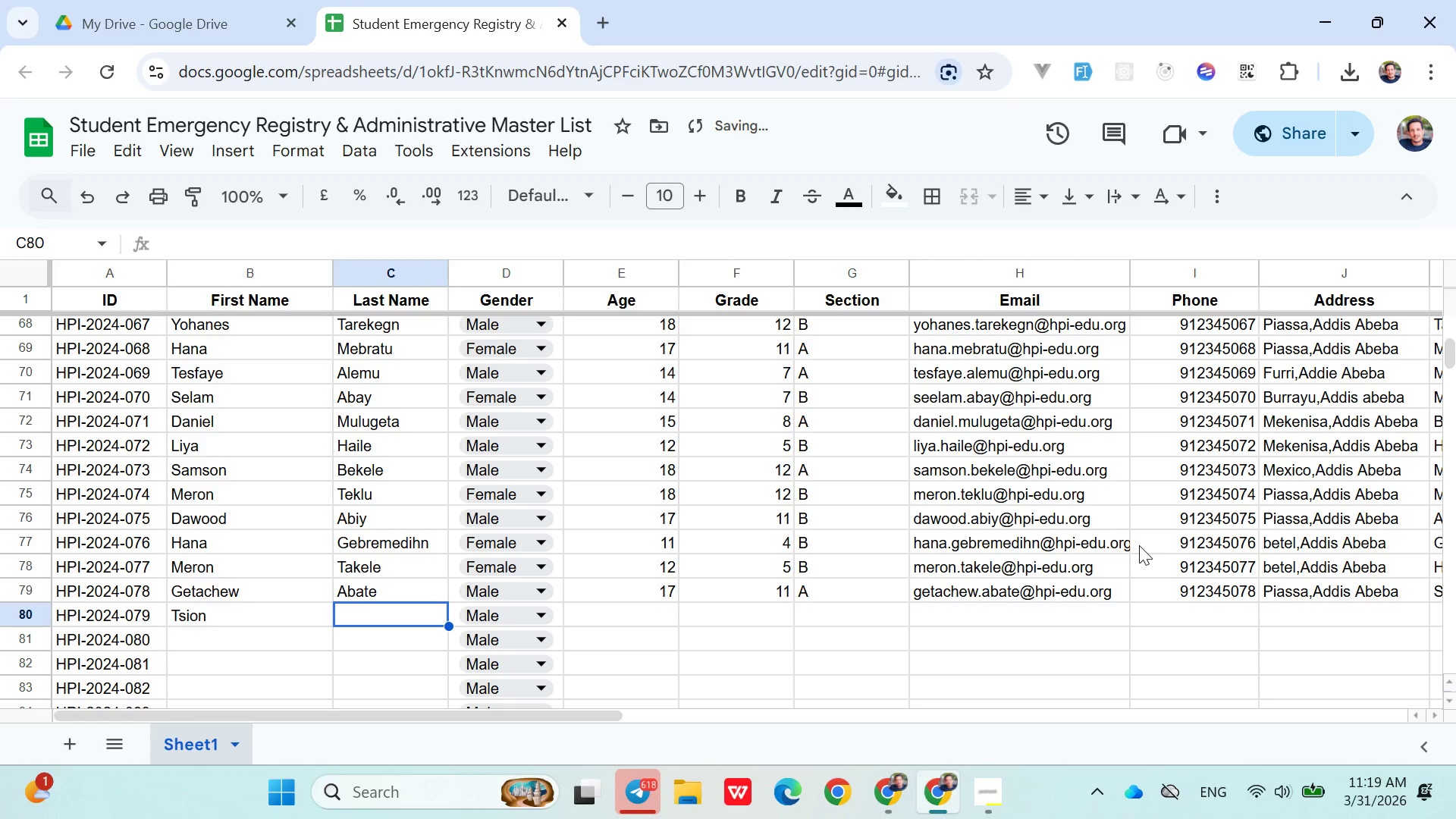 
type(Gir)
 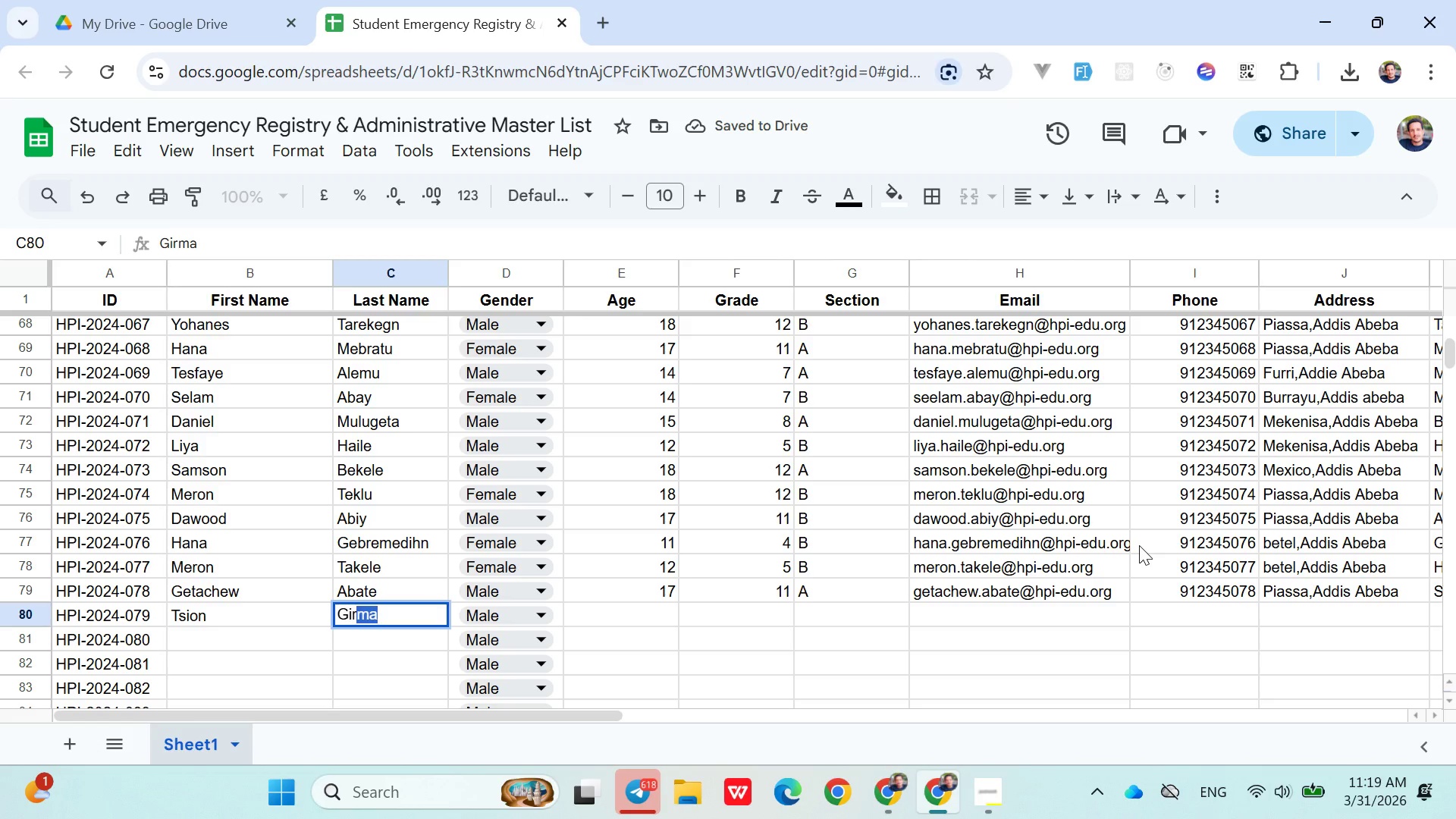 
key(ArrowRight)
 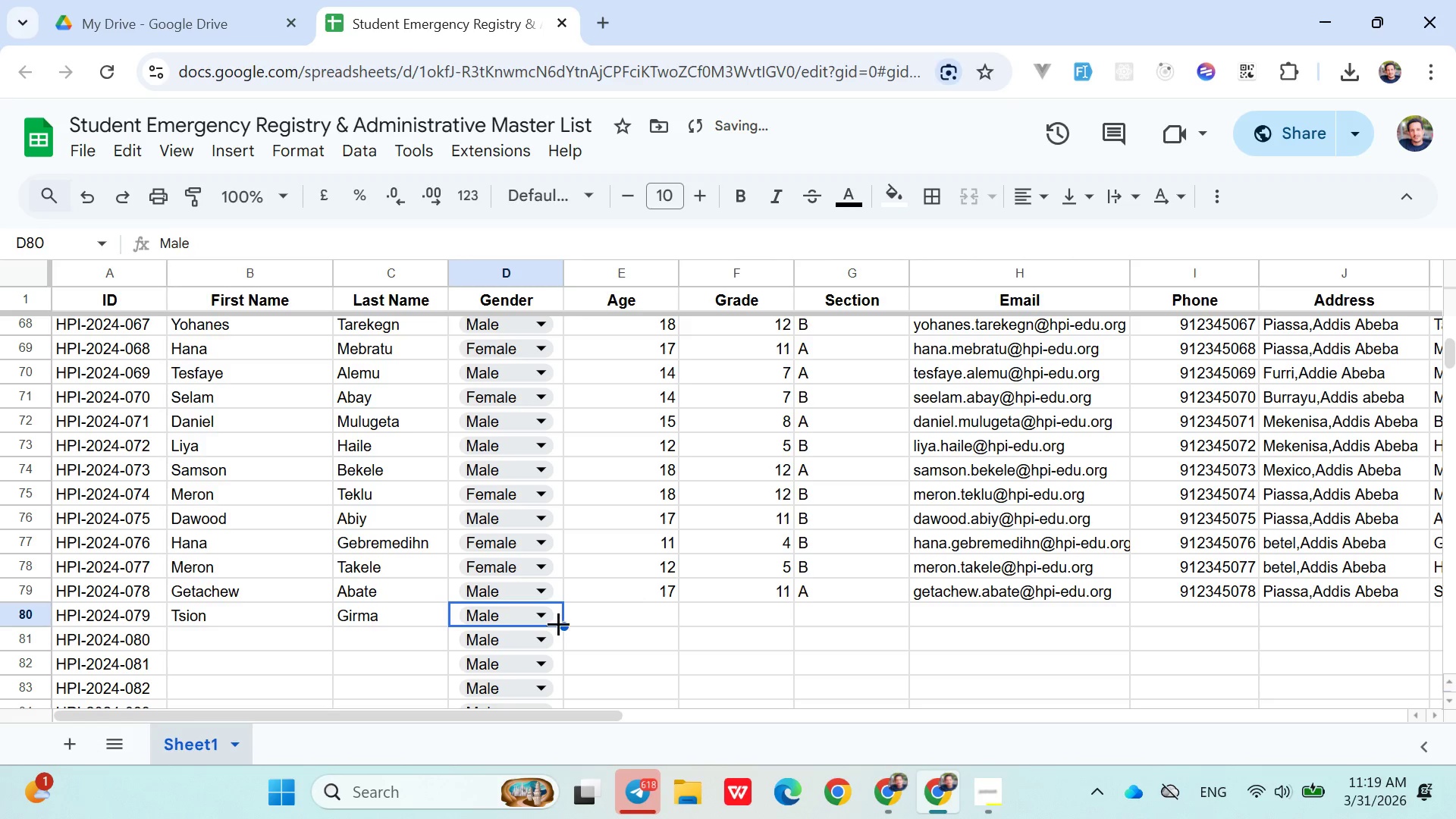 
left_click([544, 604])
 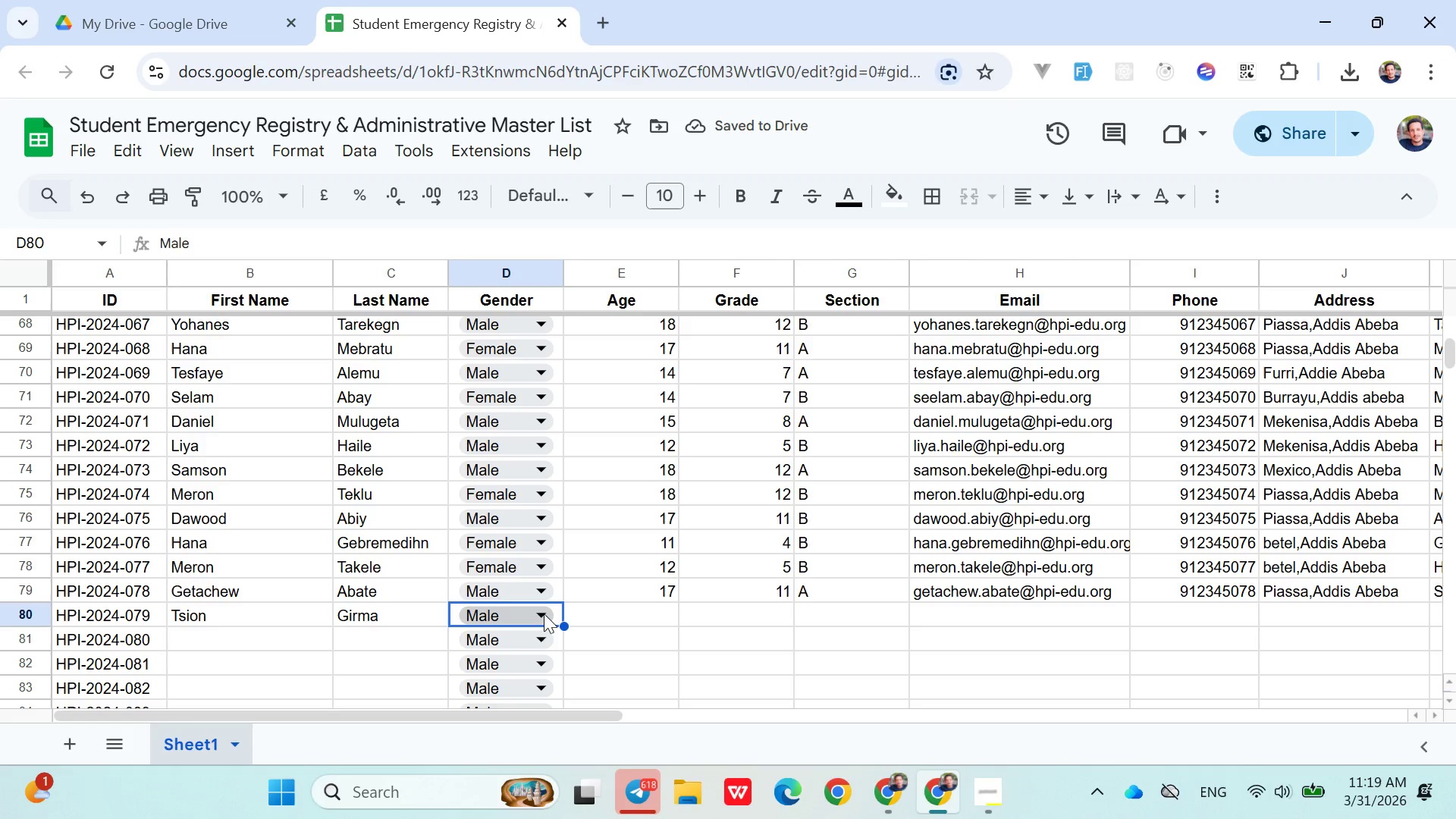 
left_click([544, 618])
 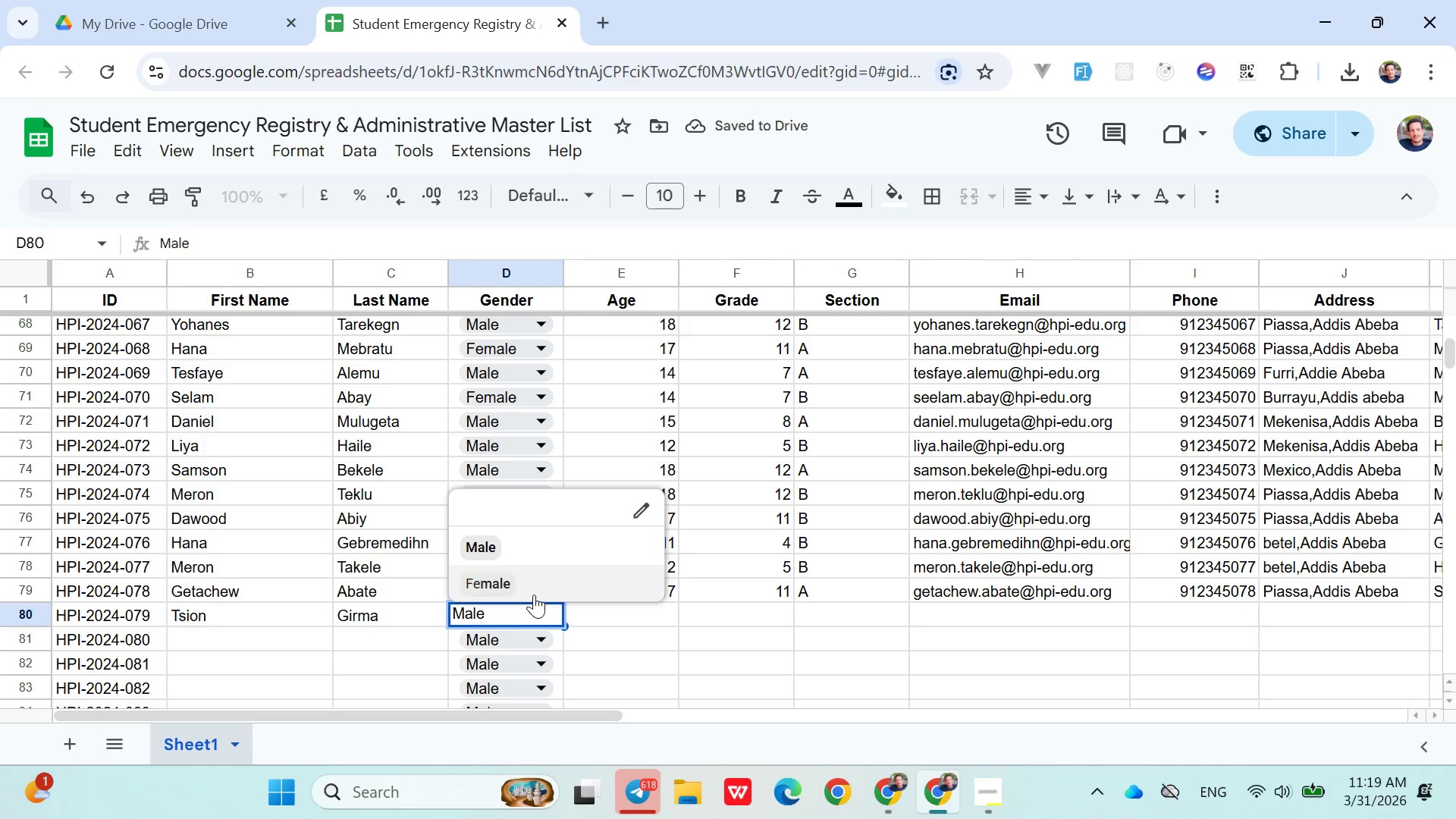 
left_click([532, 594])
 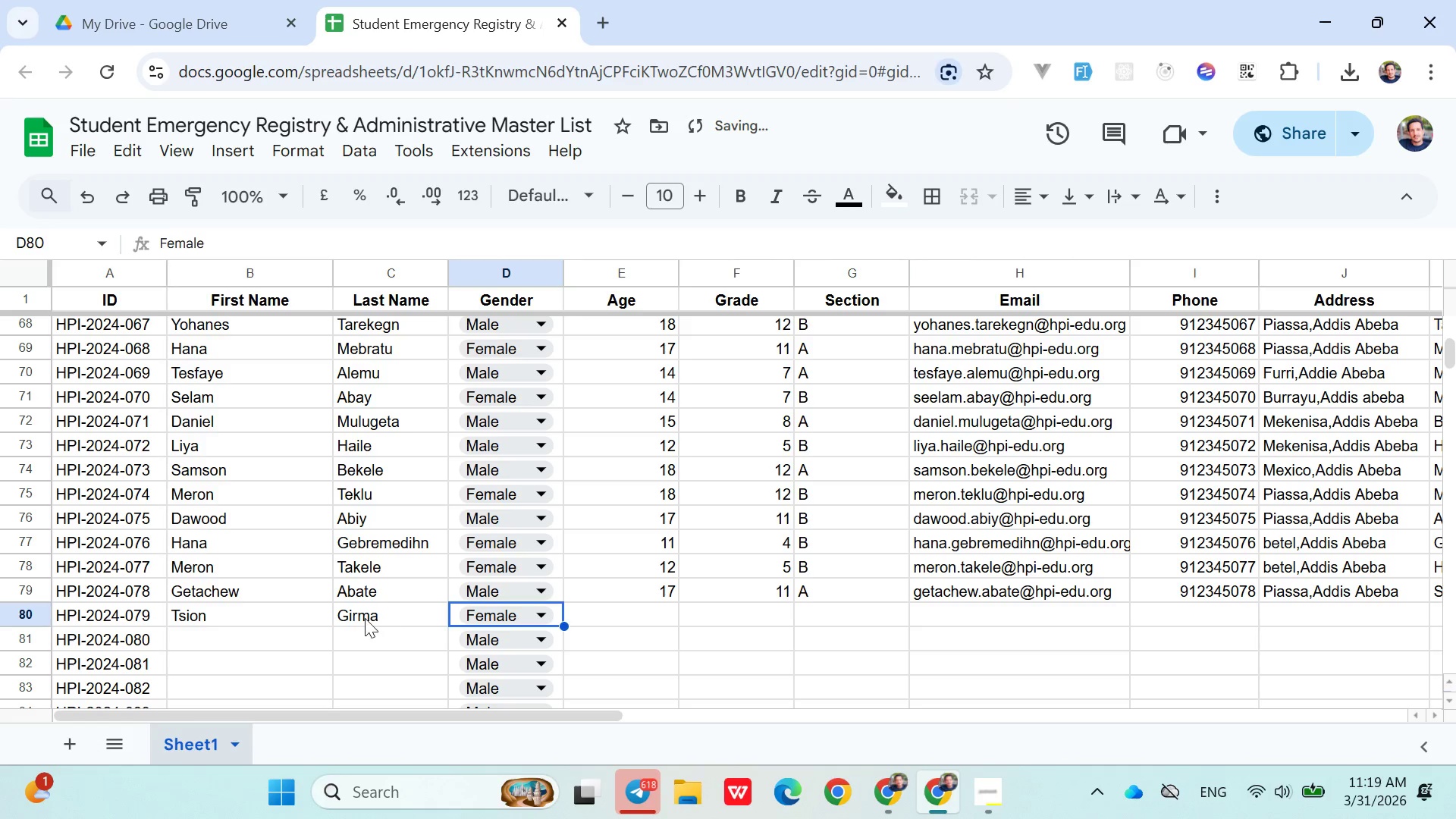 
double_click([365, 618])
 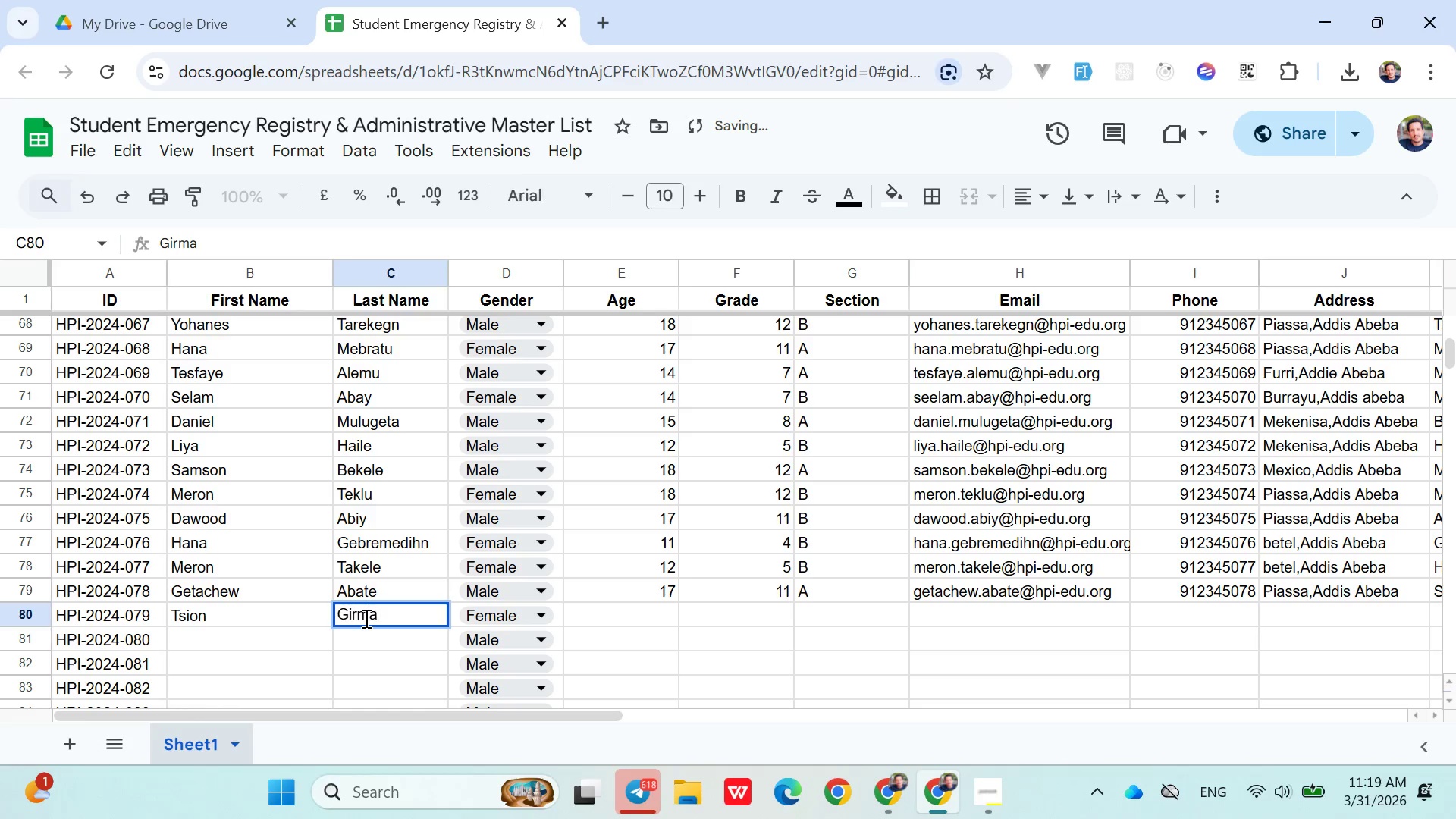 
double_click([365, 618])
 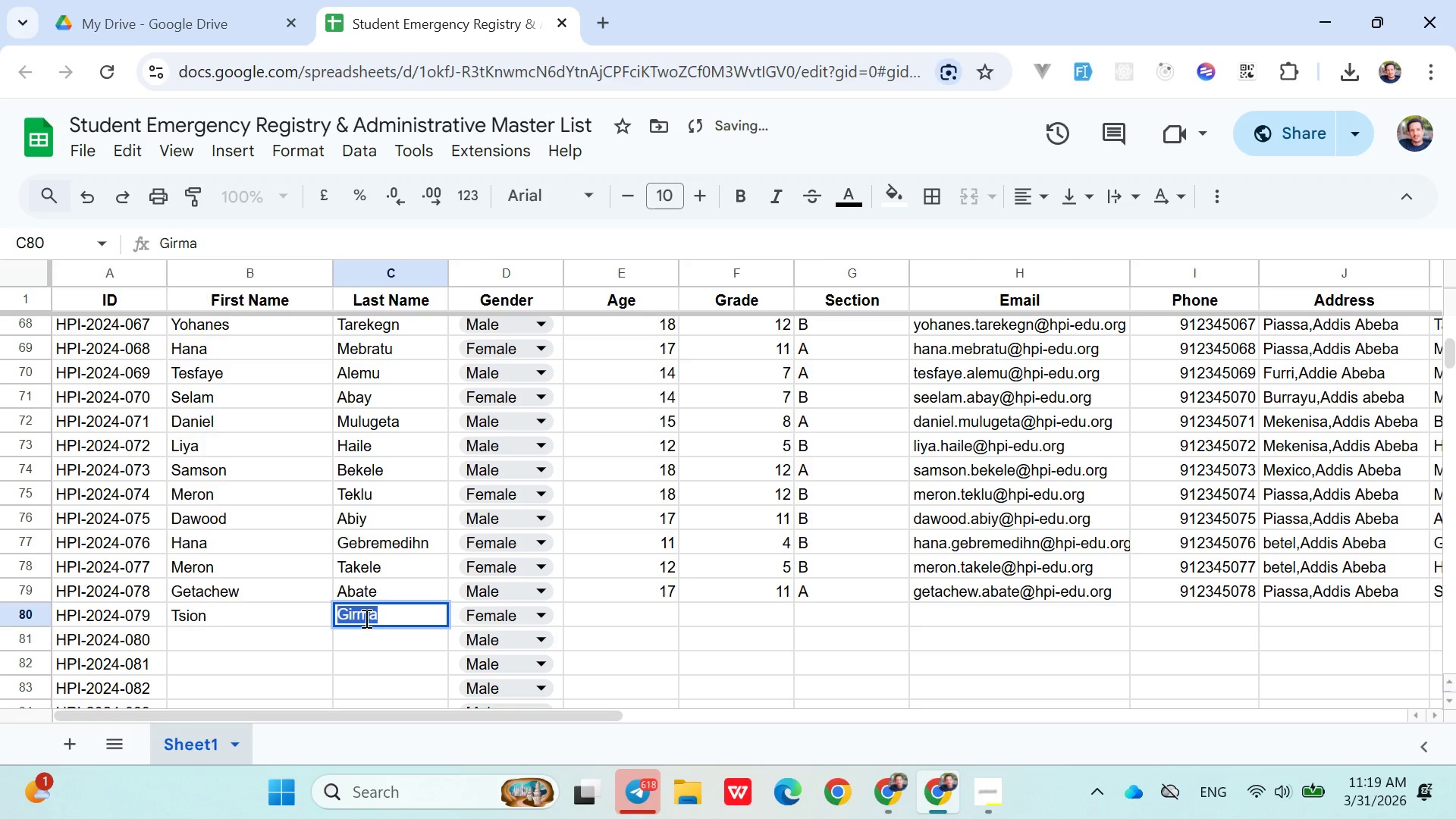 
type(Semaw)
 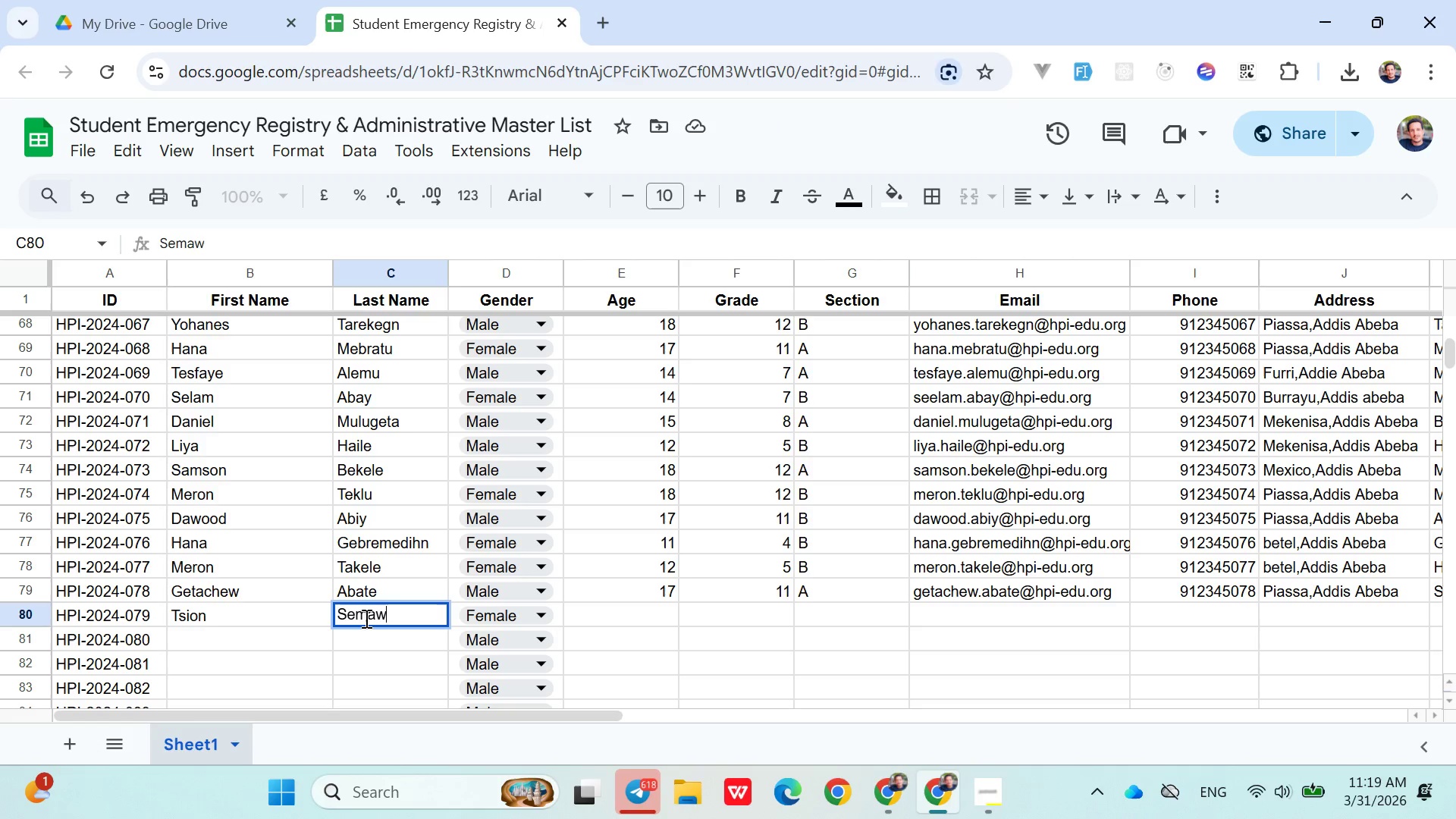 
key(ArrowRight)
 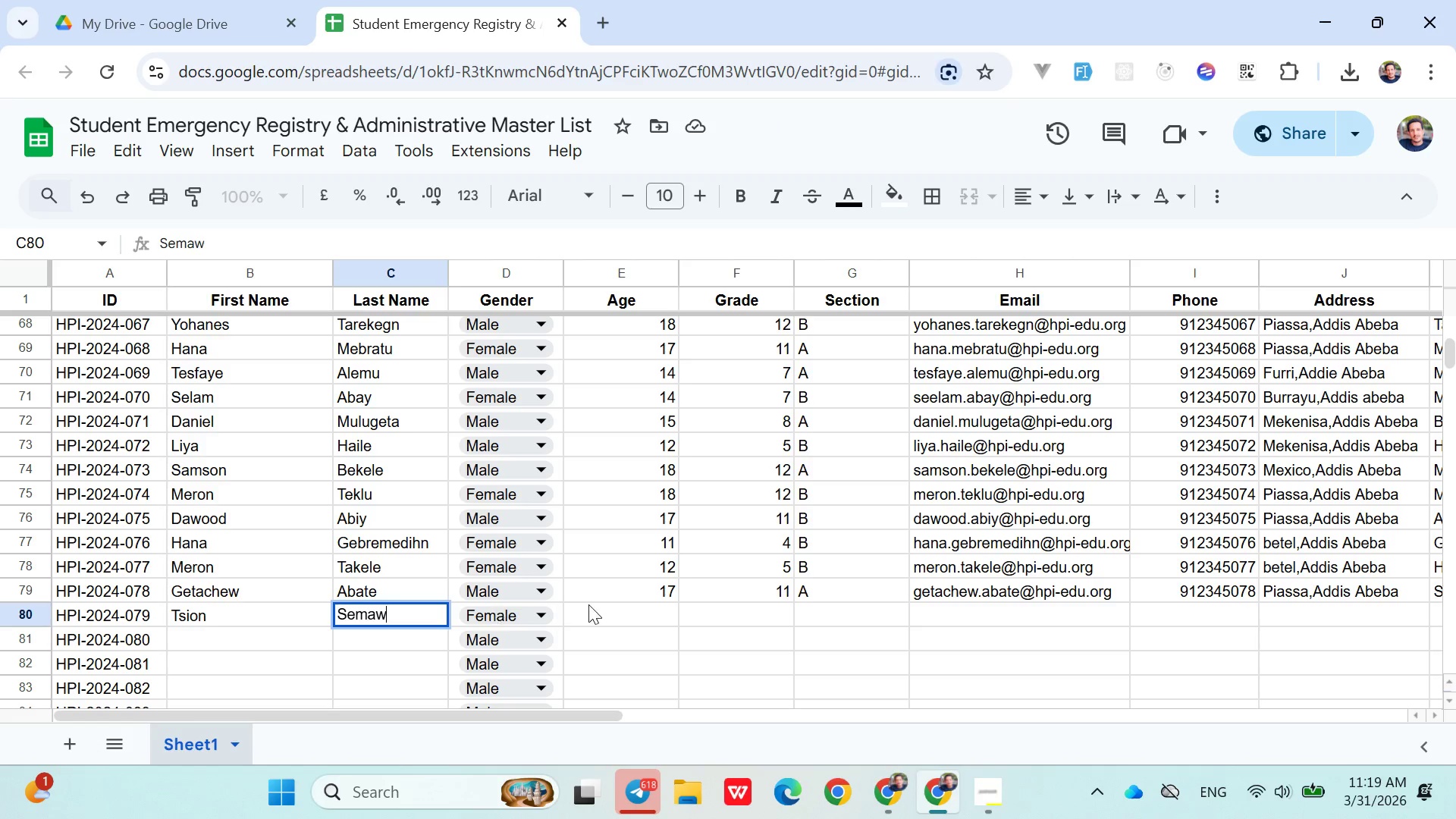 
left_click([623, 616])
 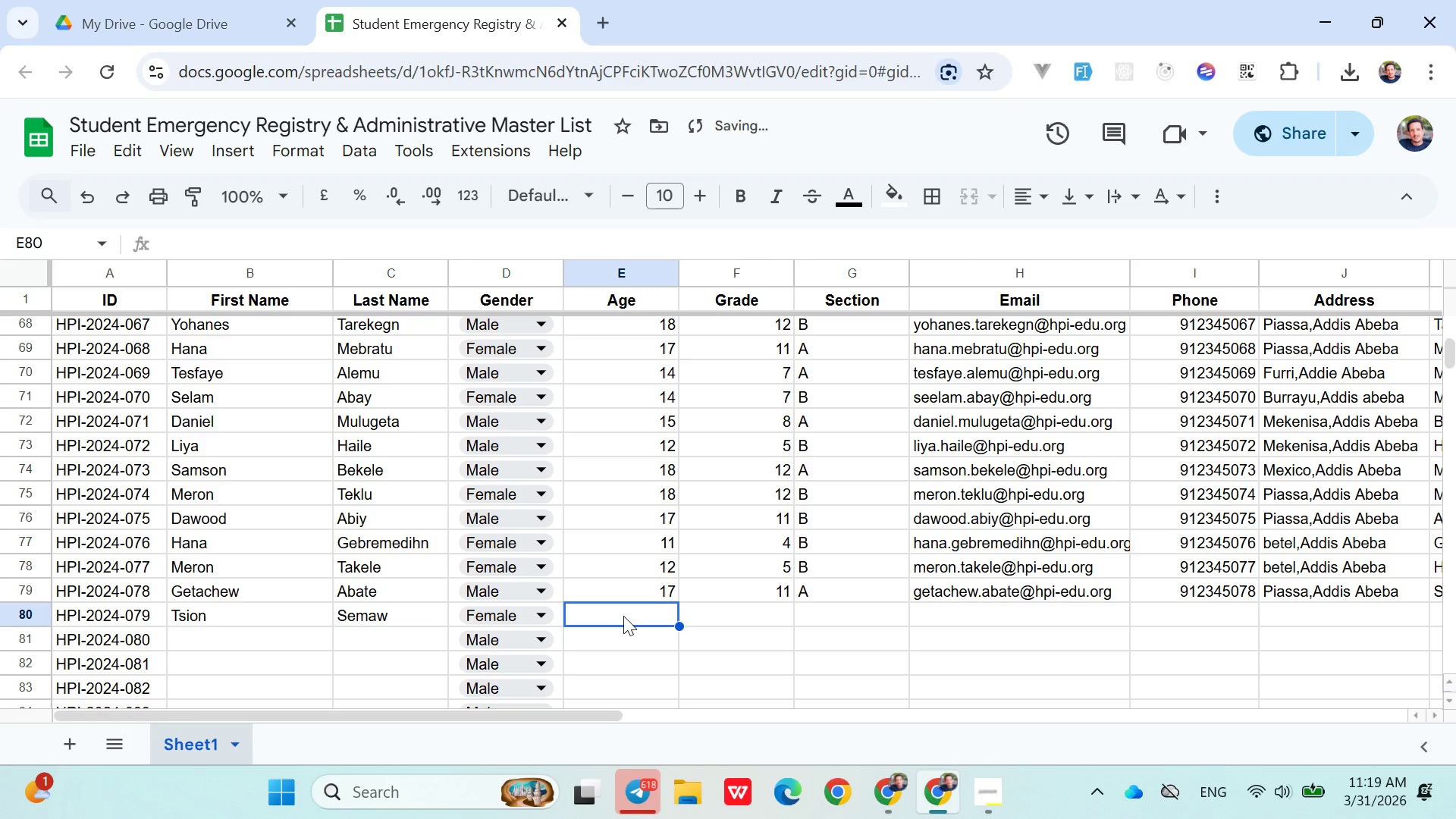 
type(16)
 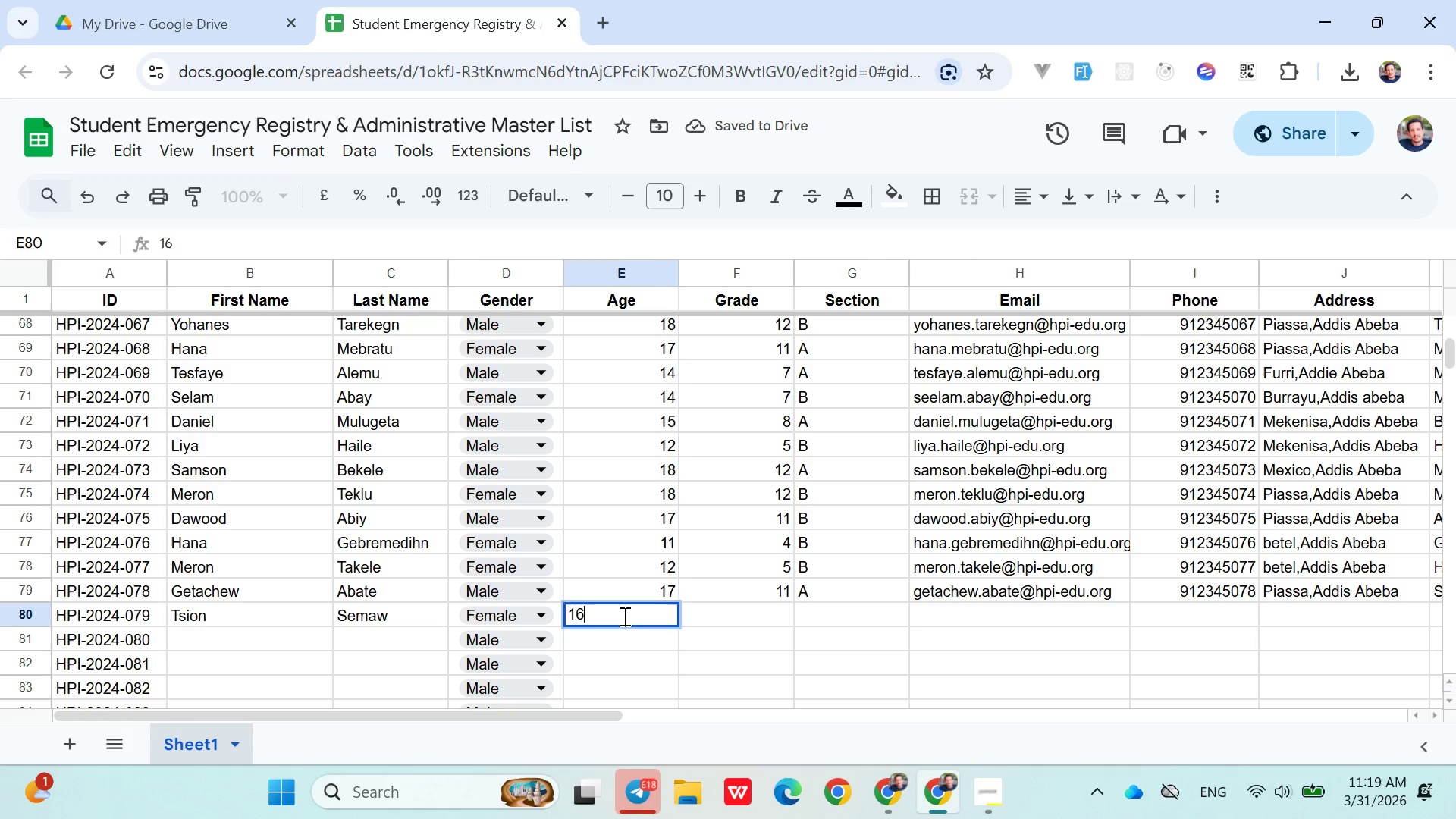 
key(ArrowRight)
 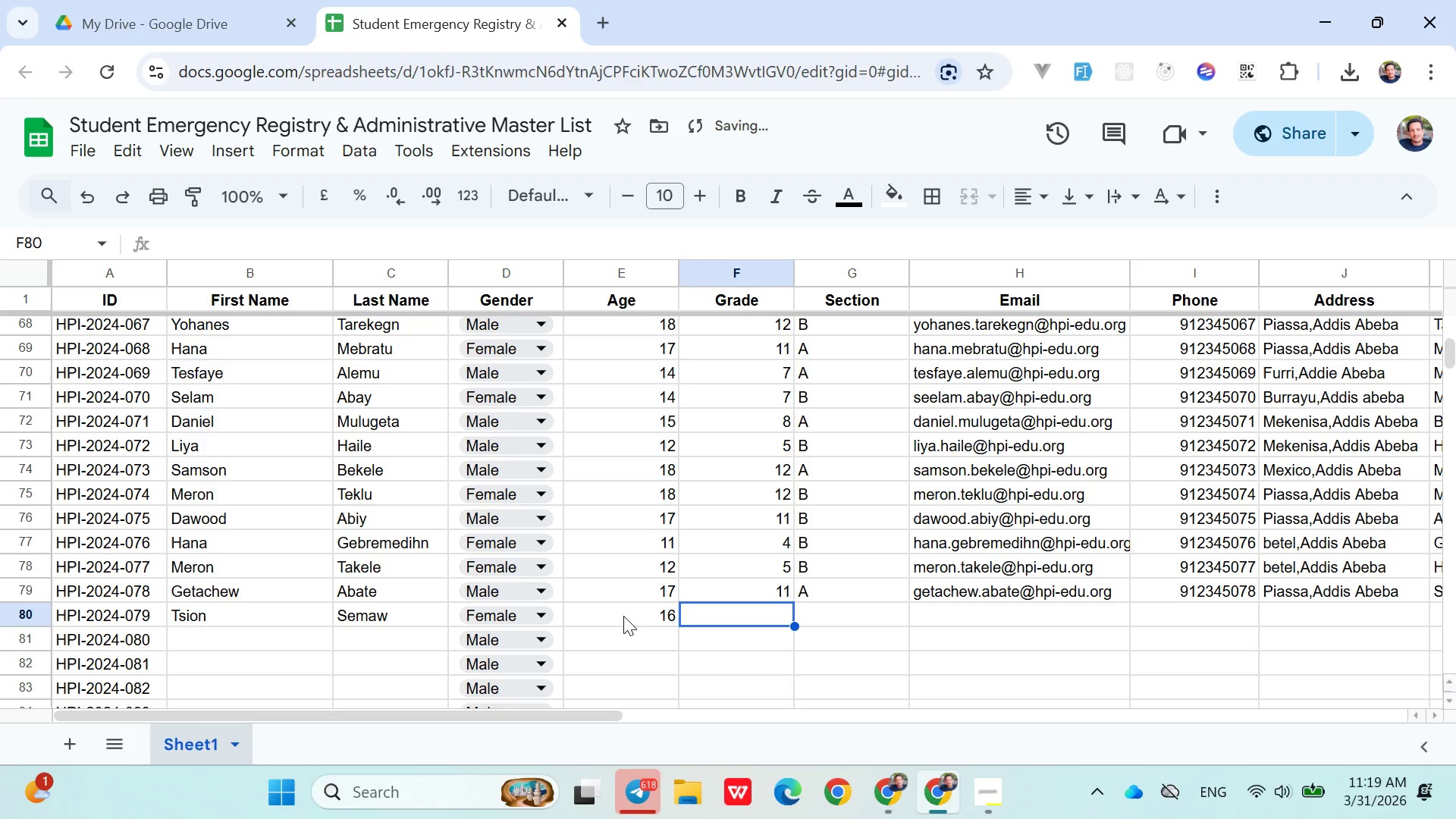 
type(10)
 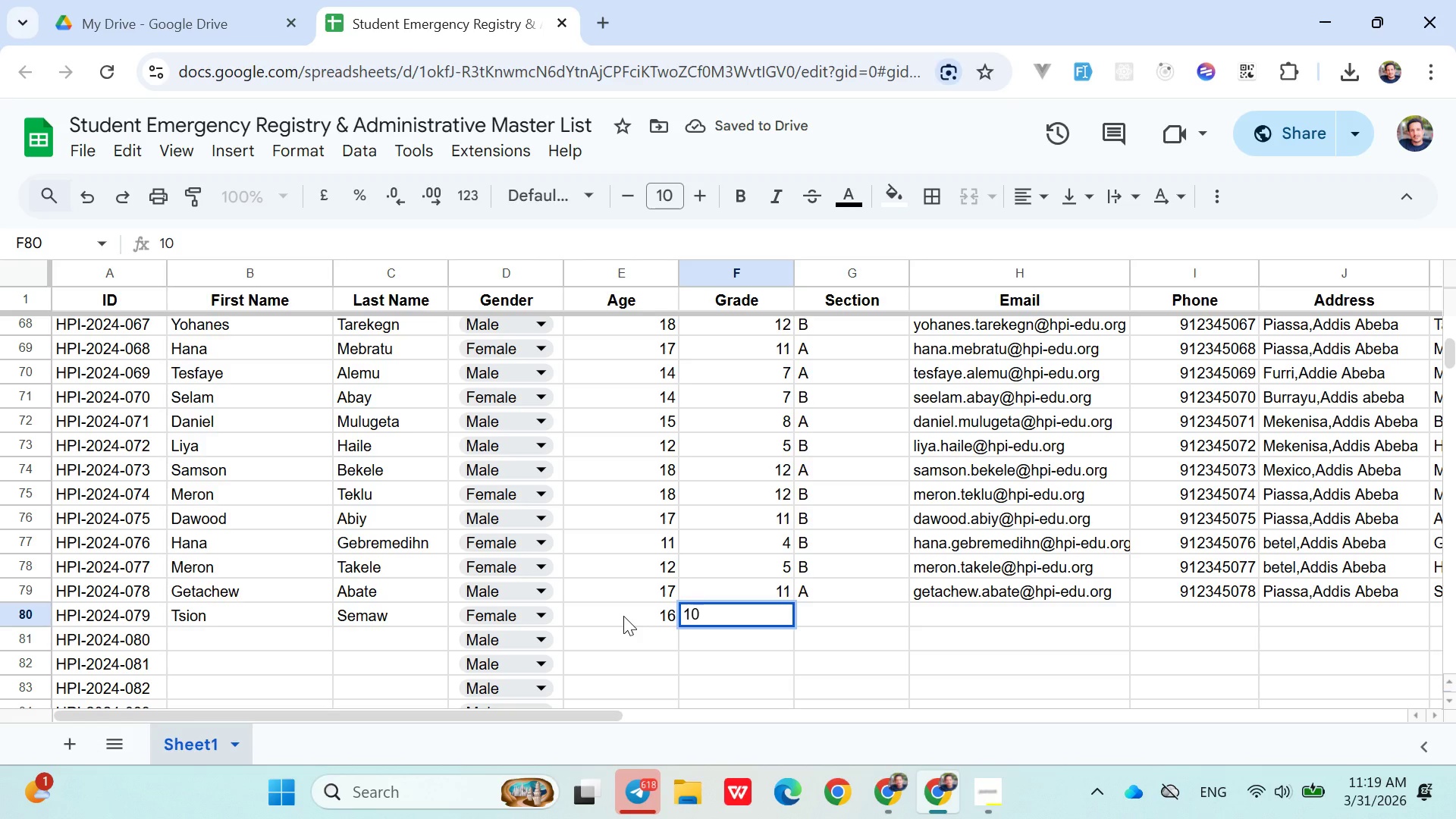 
key(ArrowRight)
 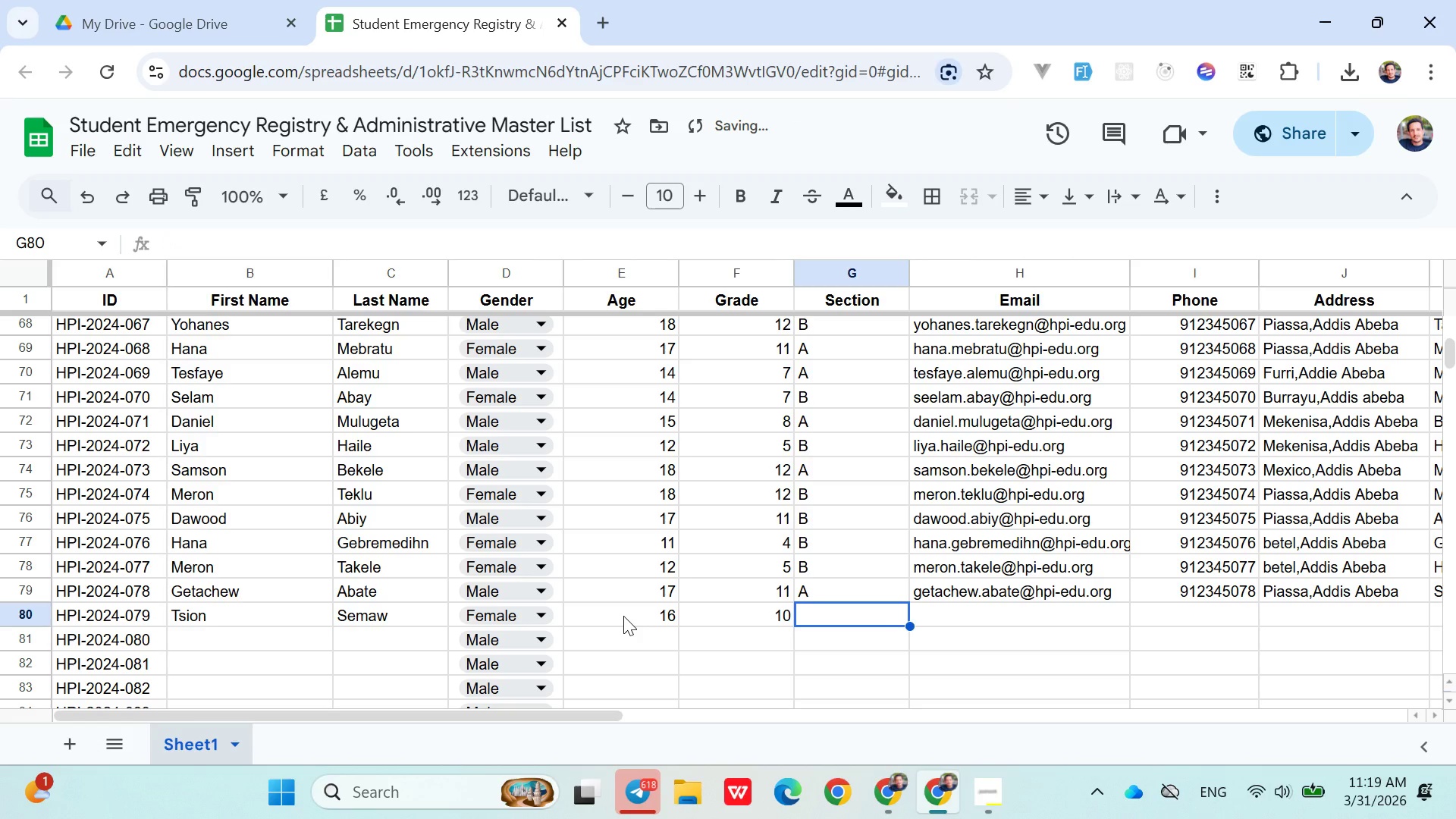 
key(Shift+B)
 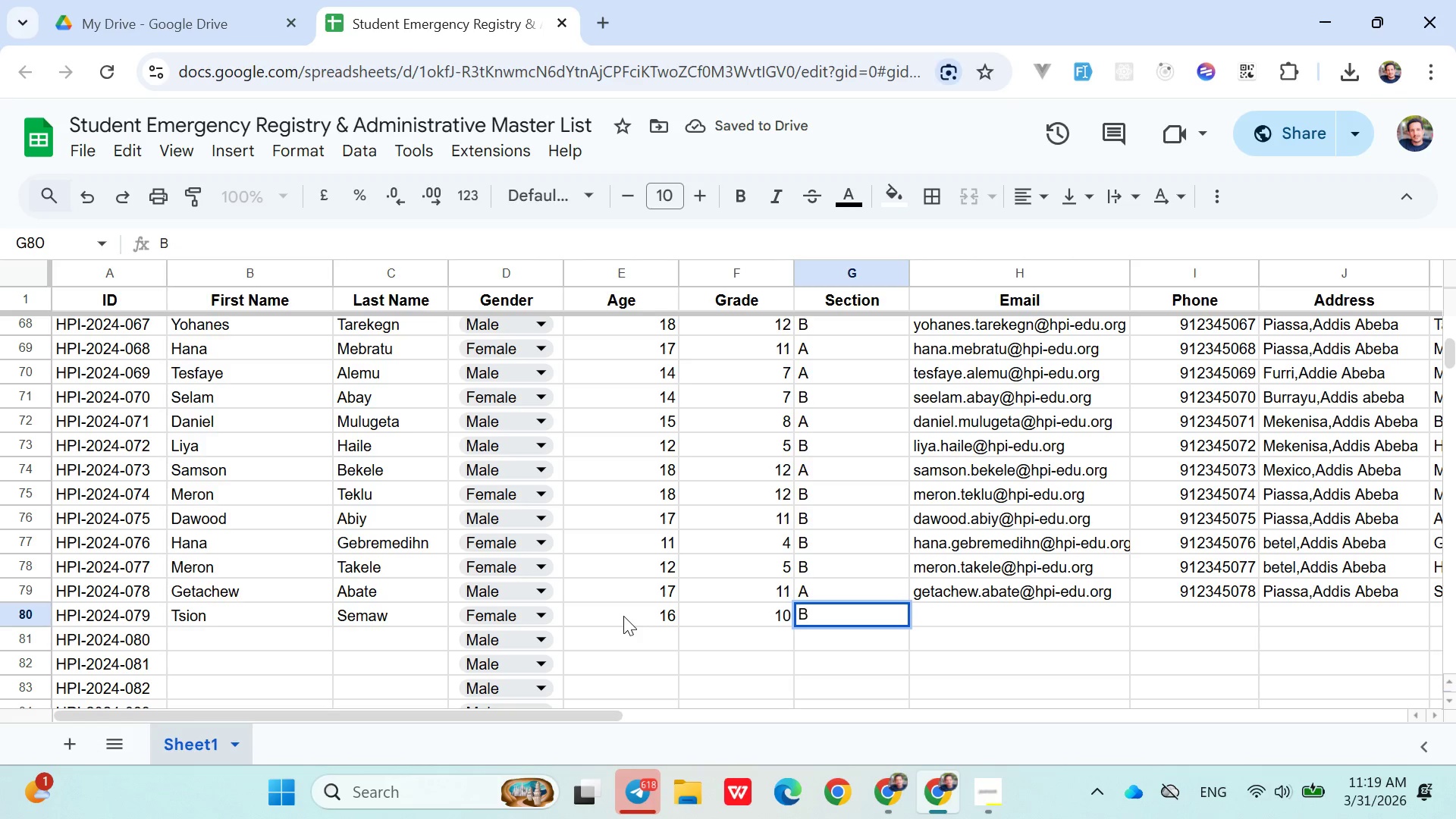 
key(ArrowRight)
 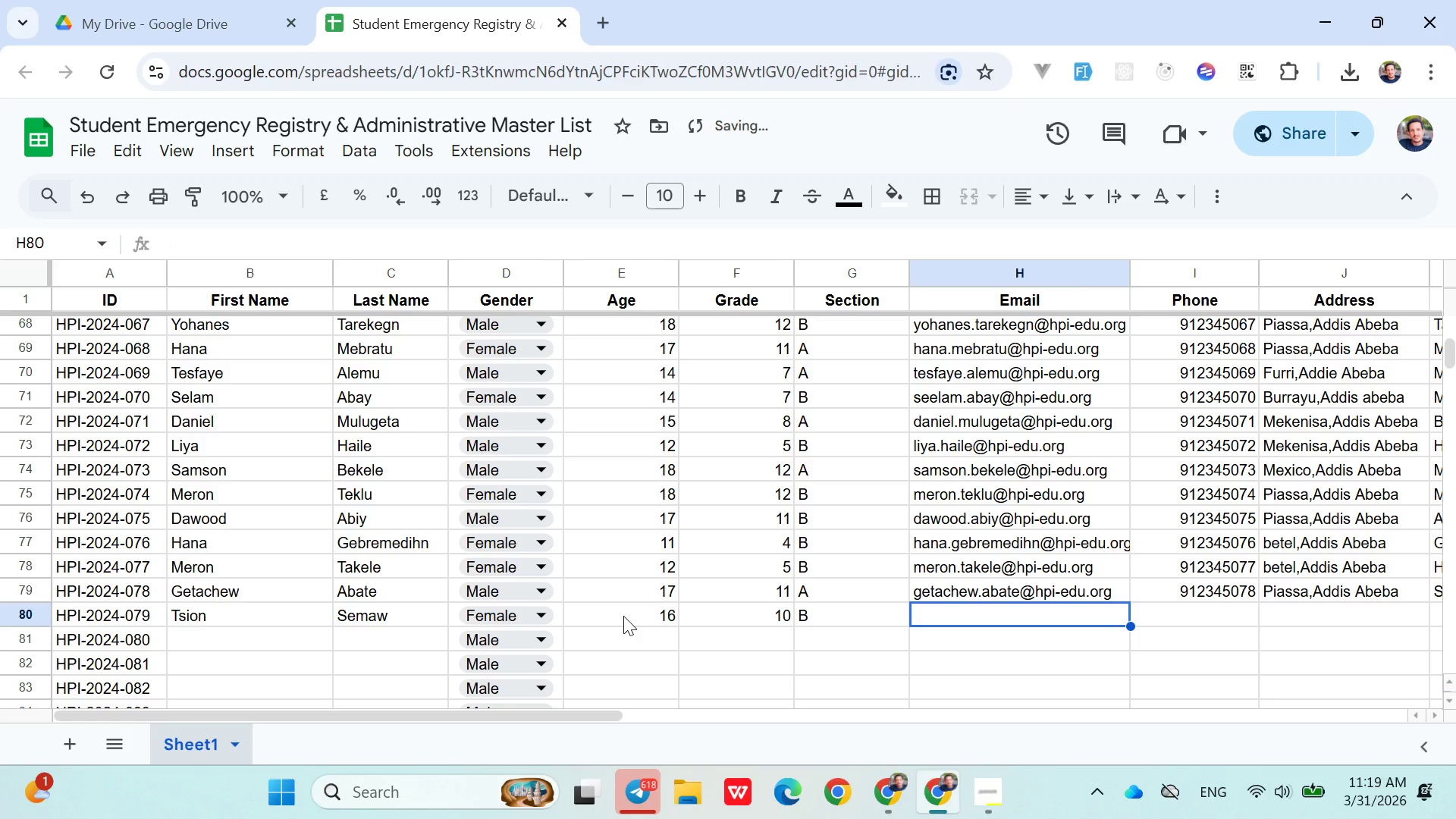 
type(ts)
 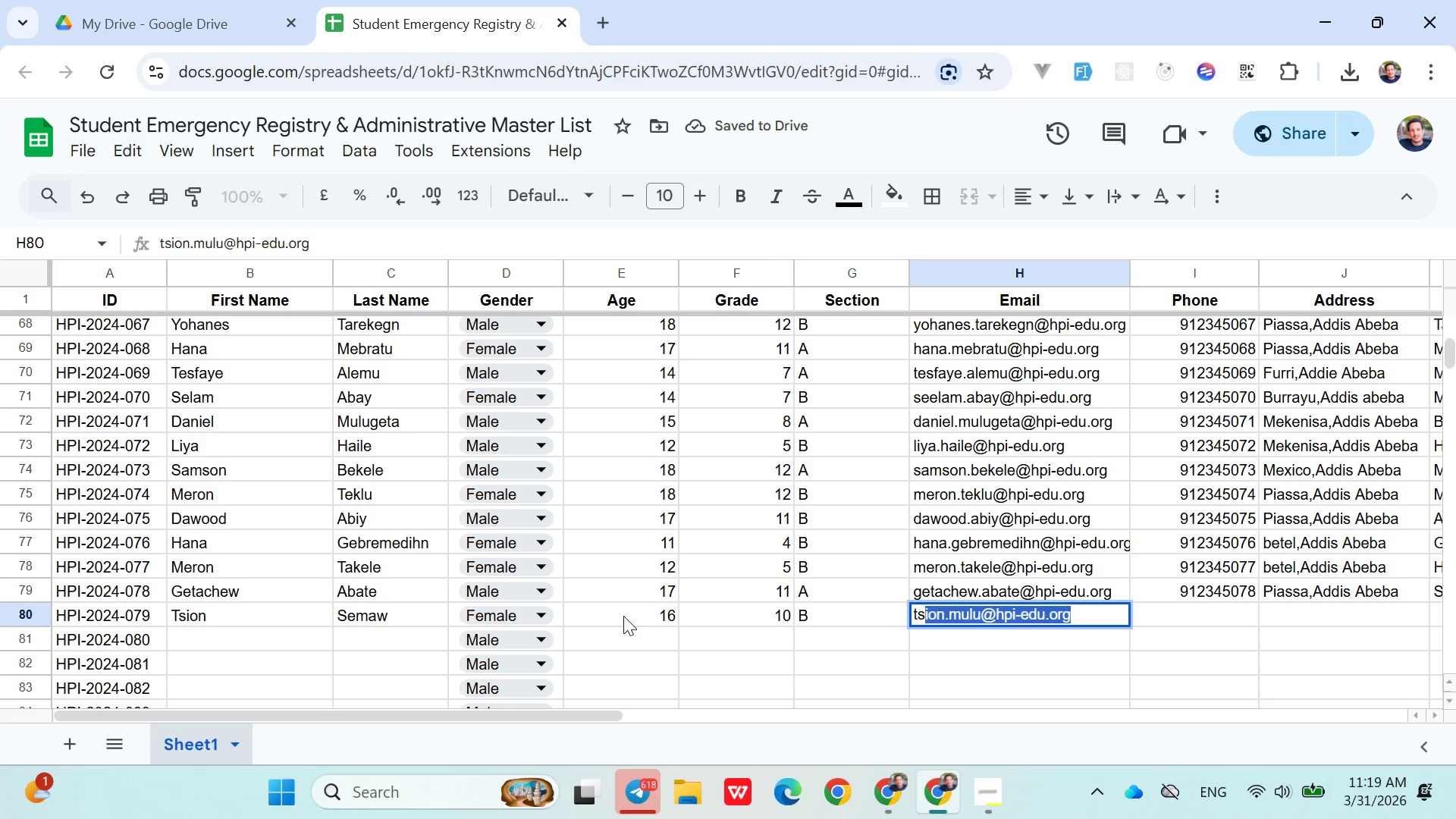 
key(ArrowRight)
 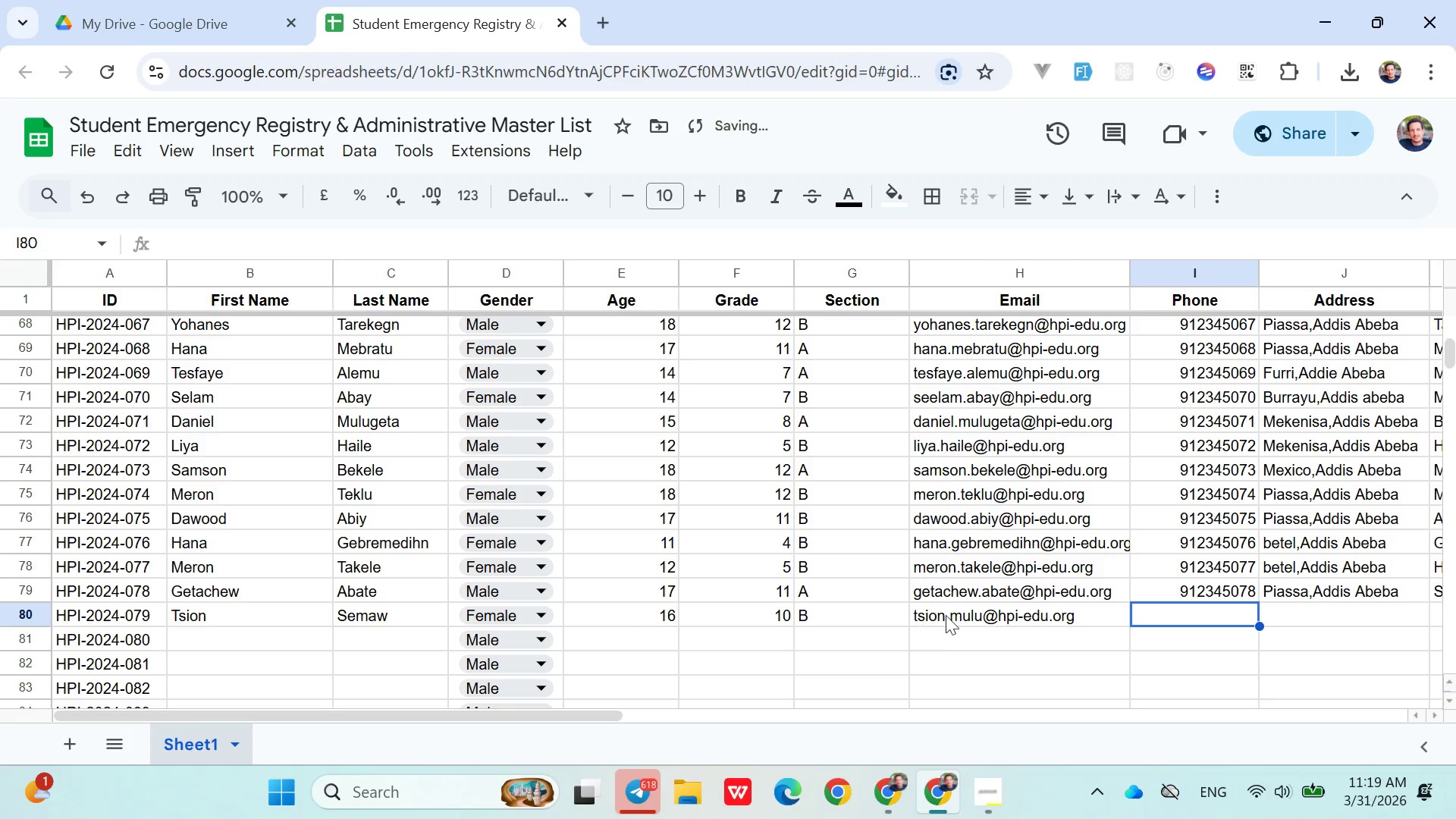 
double_click([959, 613])
 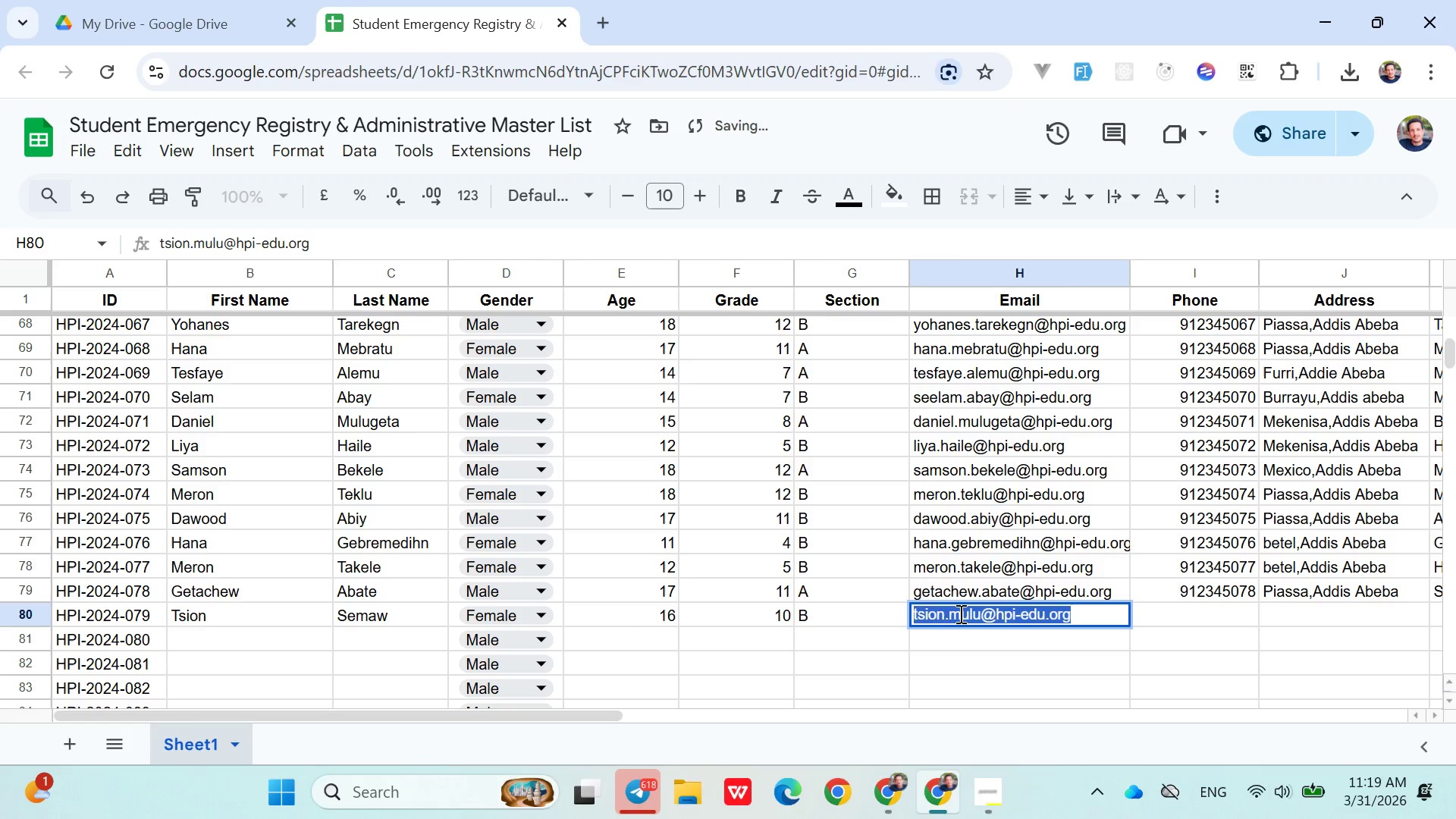 
triple_click([959, 613])
 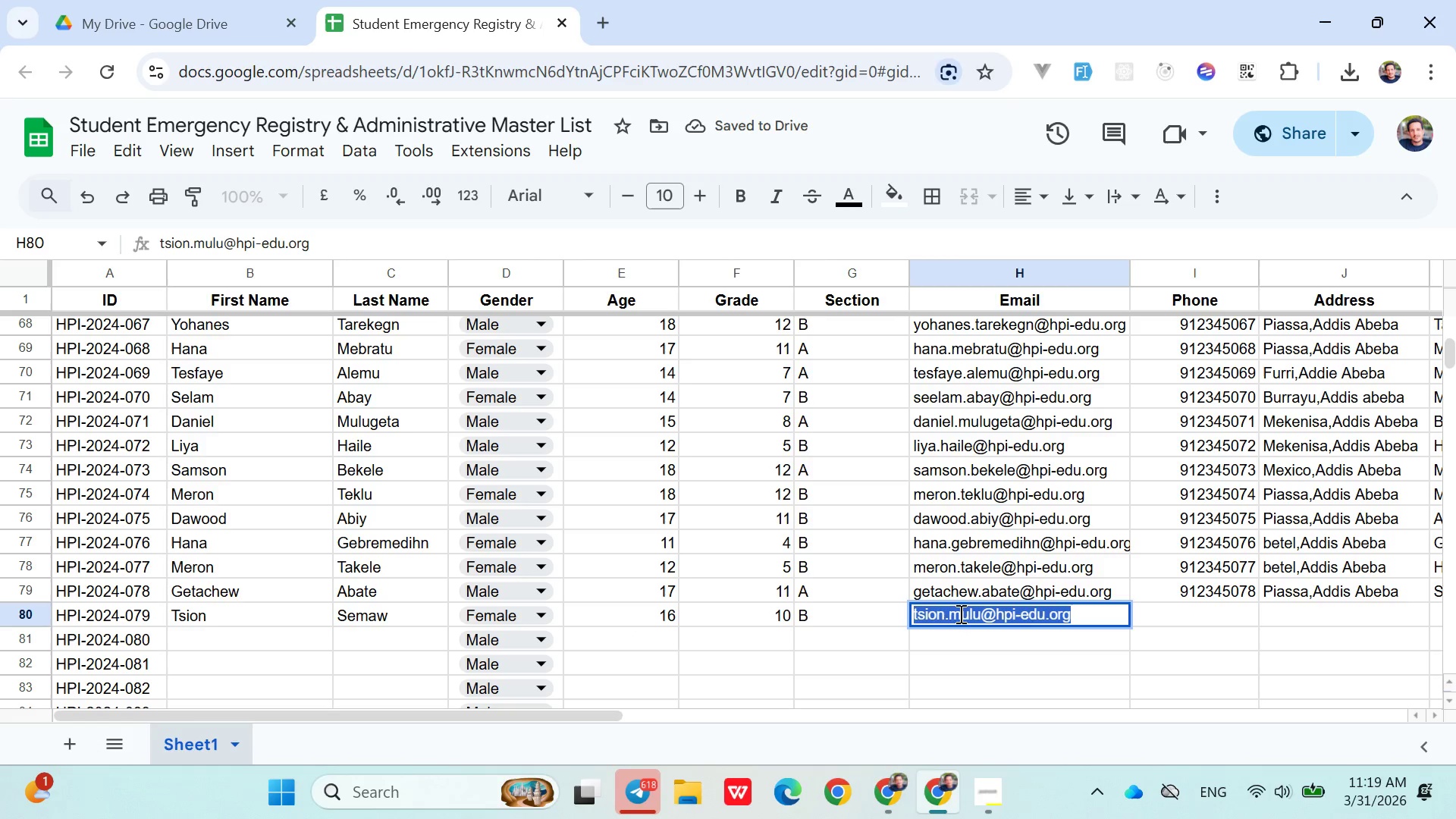 
triple_click([959, 613])
 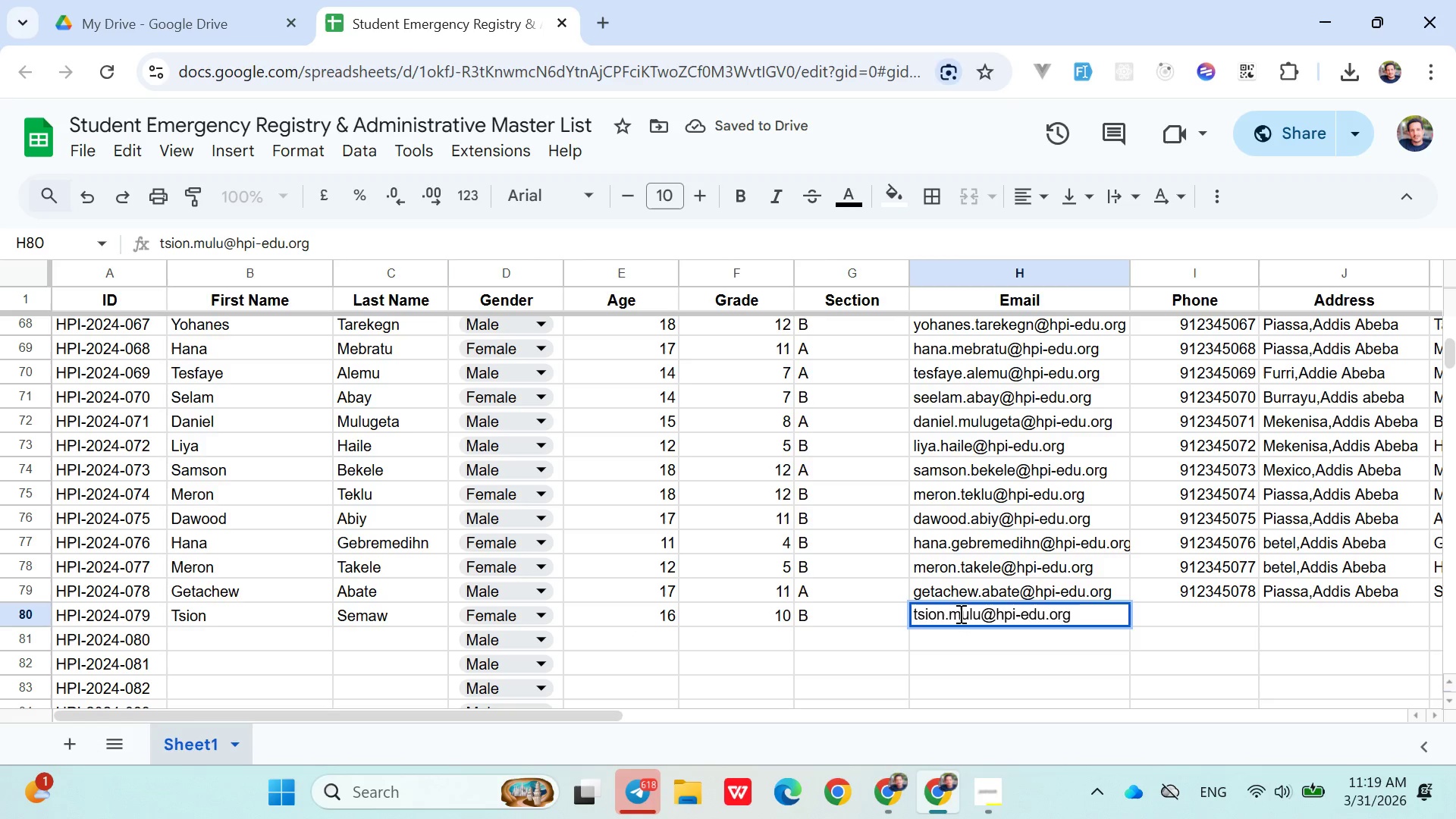 
double_click([959, 613])
 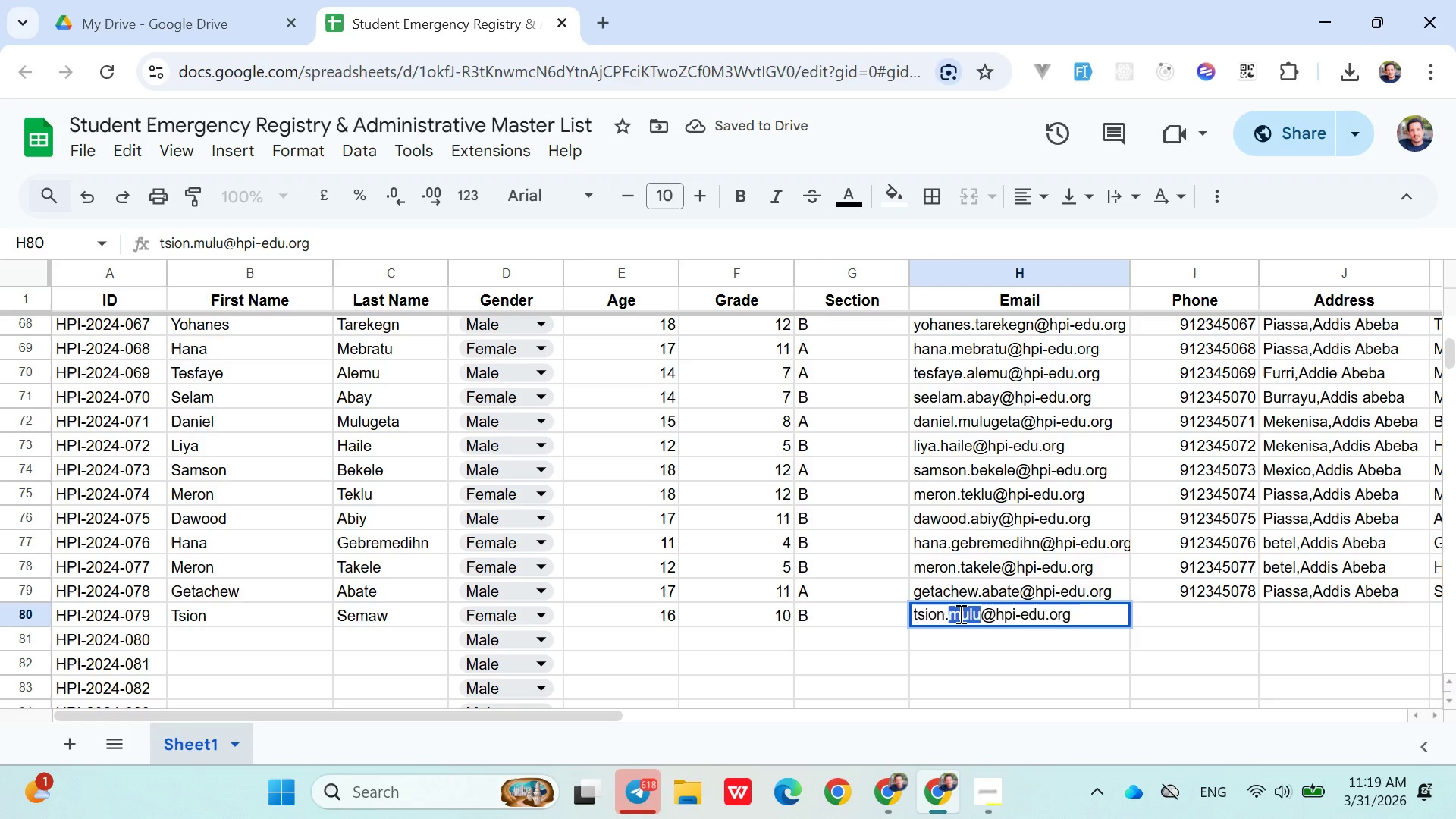 
type(semaw)
 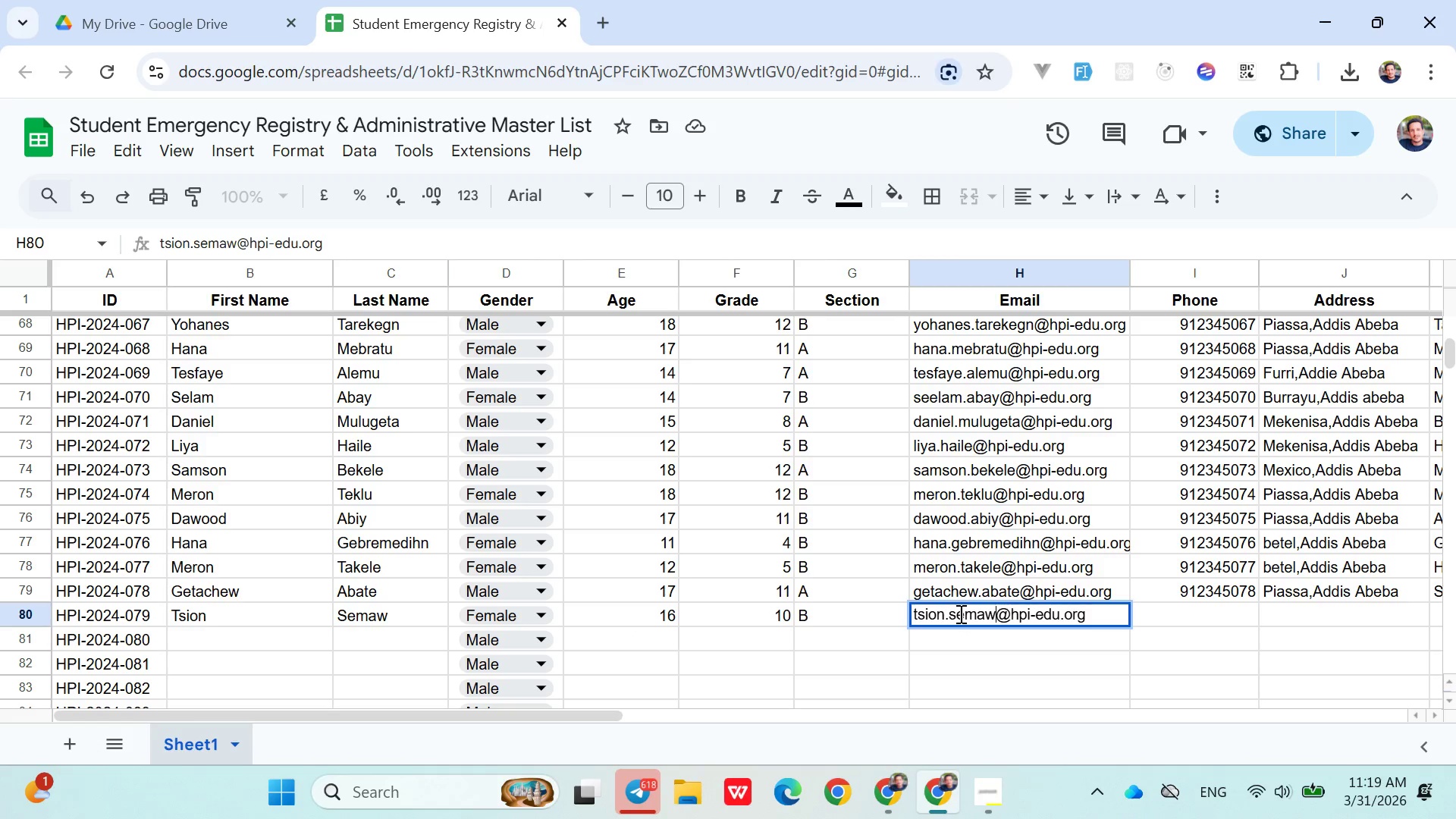 
key(ArrowRight)
 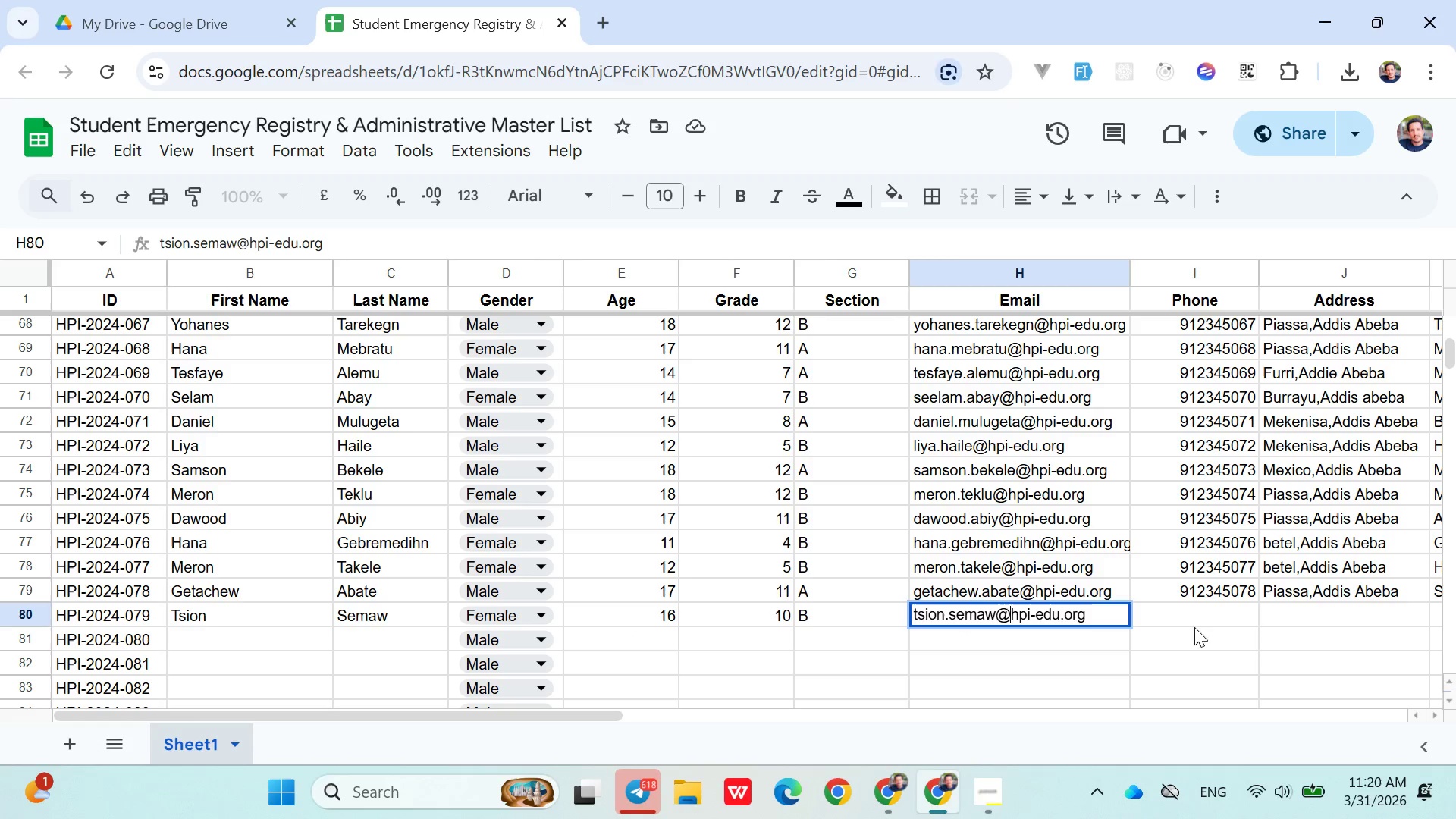 
left_click([1212, 617])
 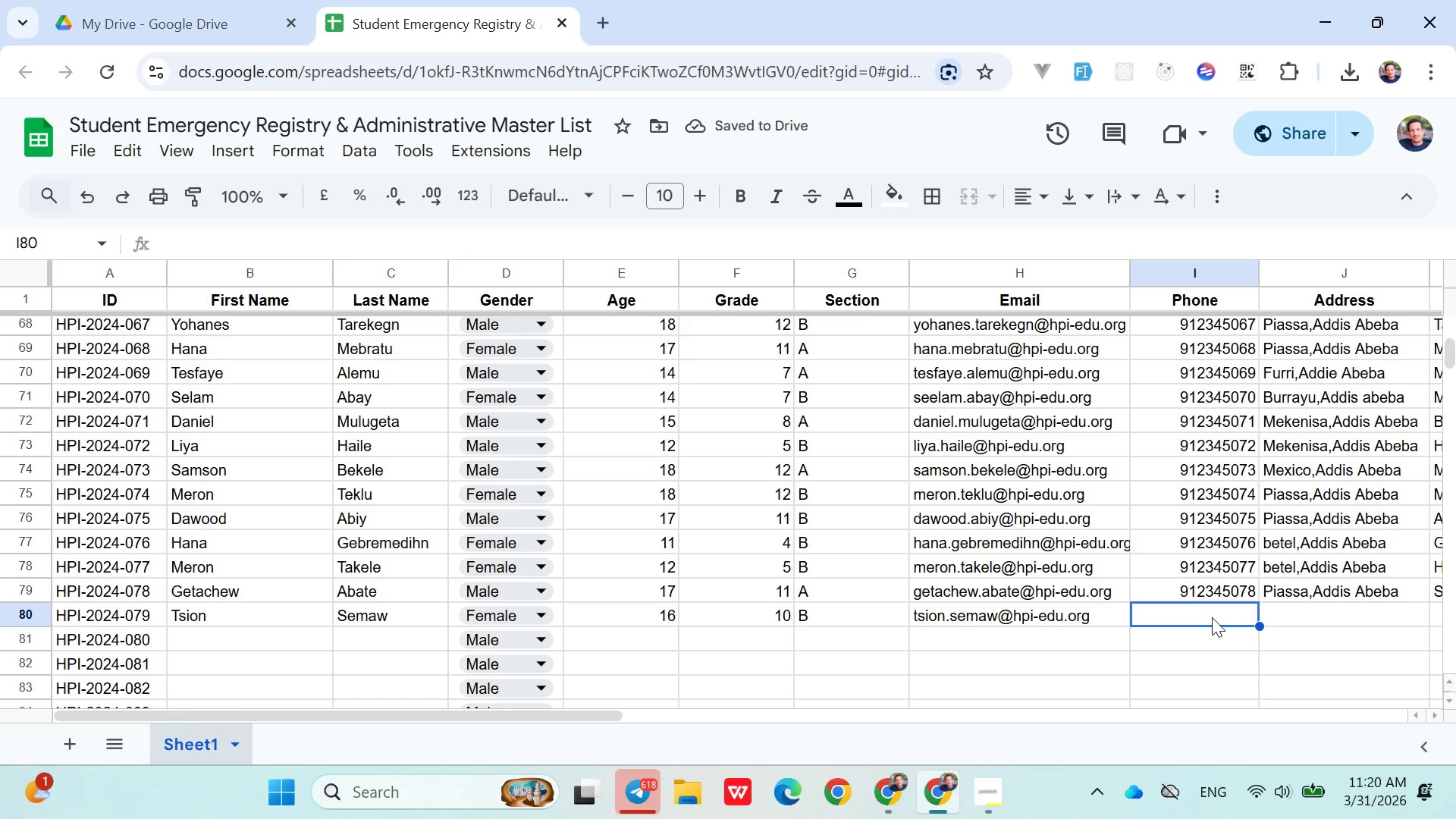 
type(0912345079)
 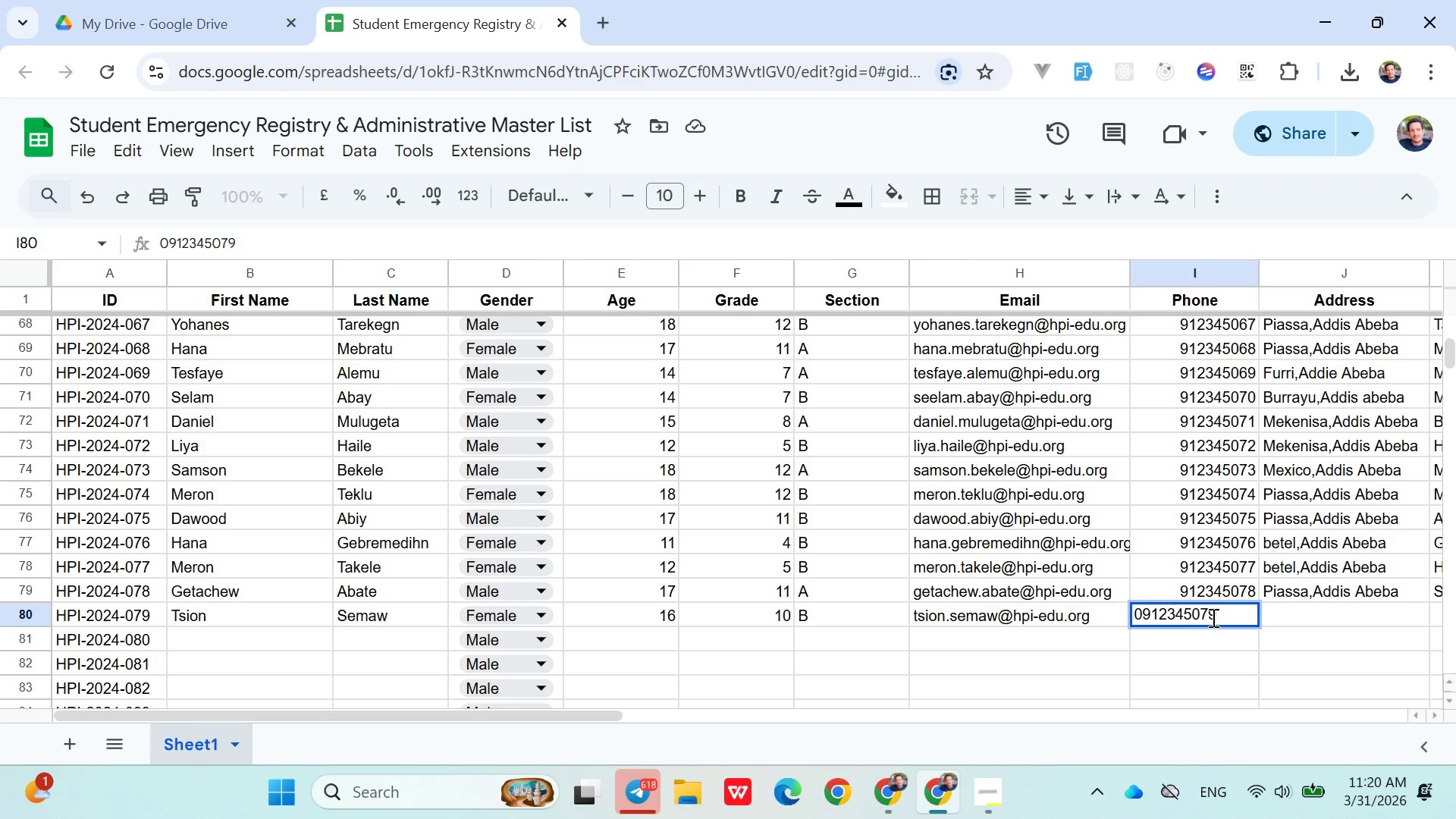 
key(ArrowRight)
 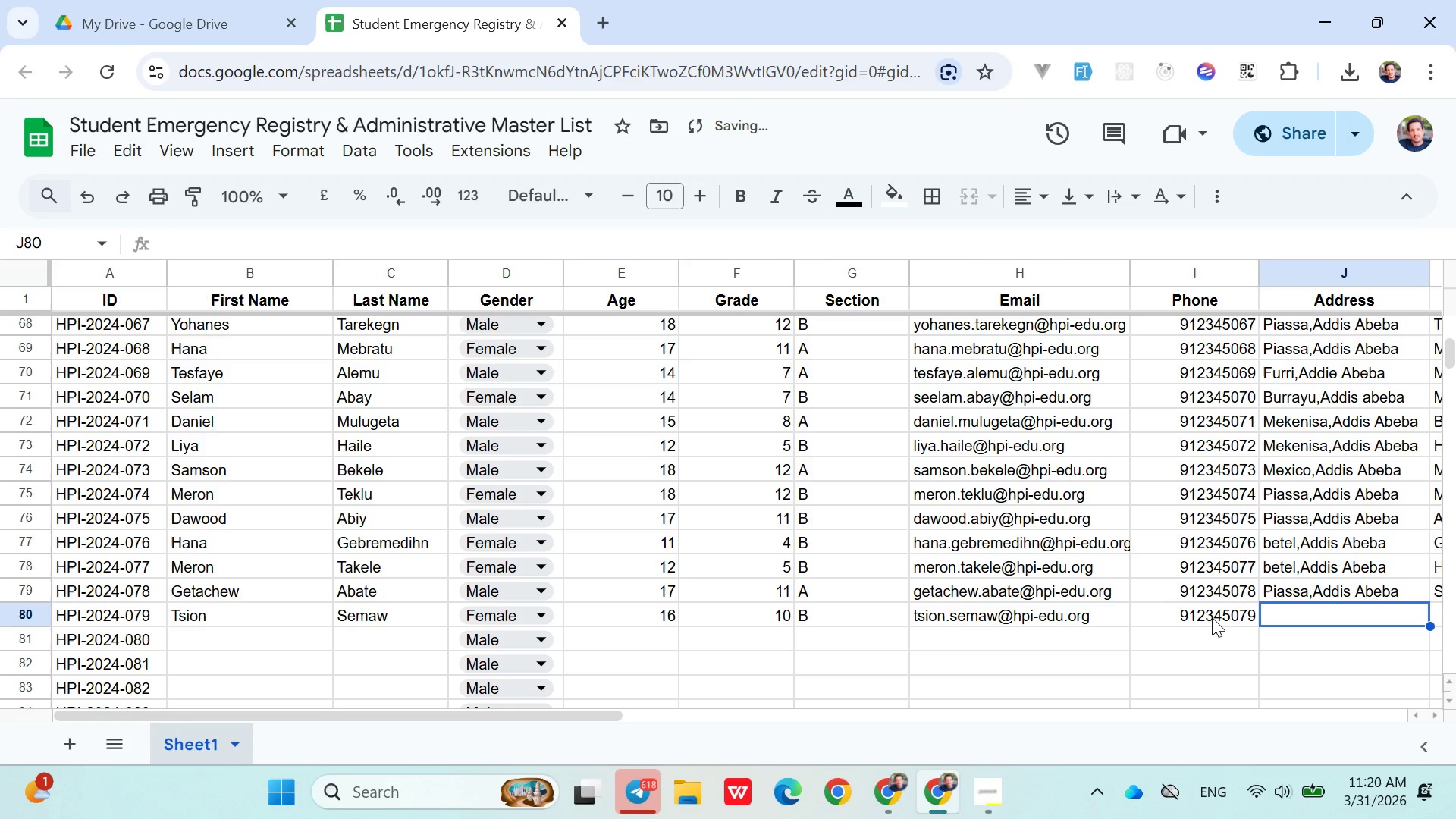 
key(Shift+ShiftLeft)
 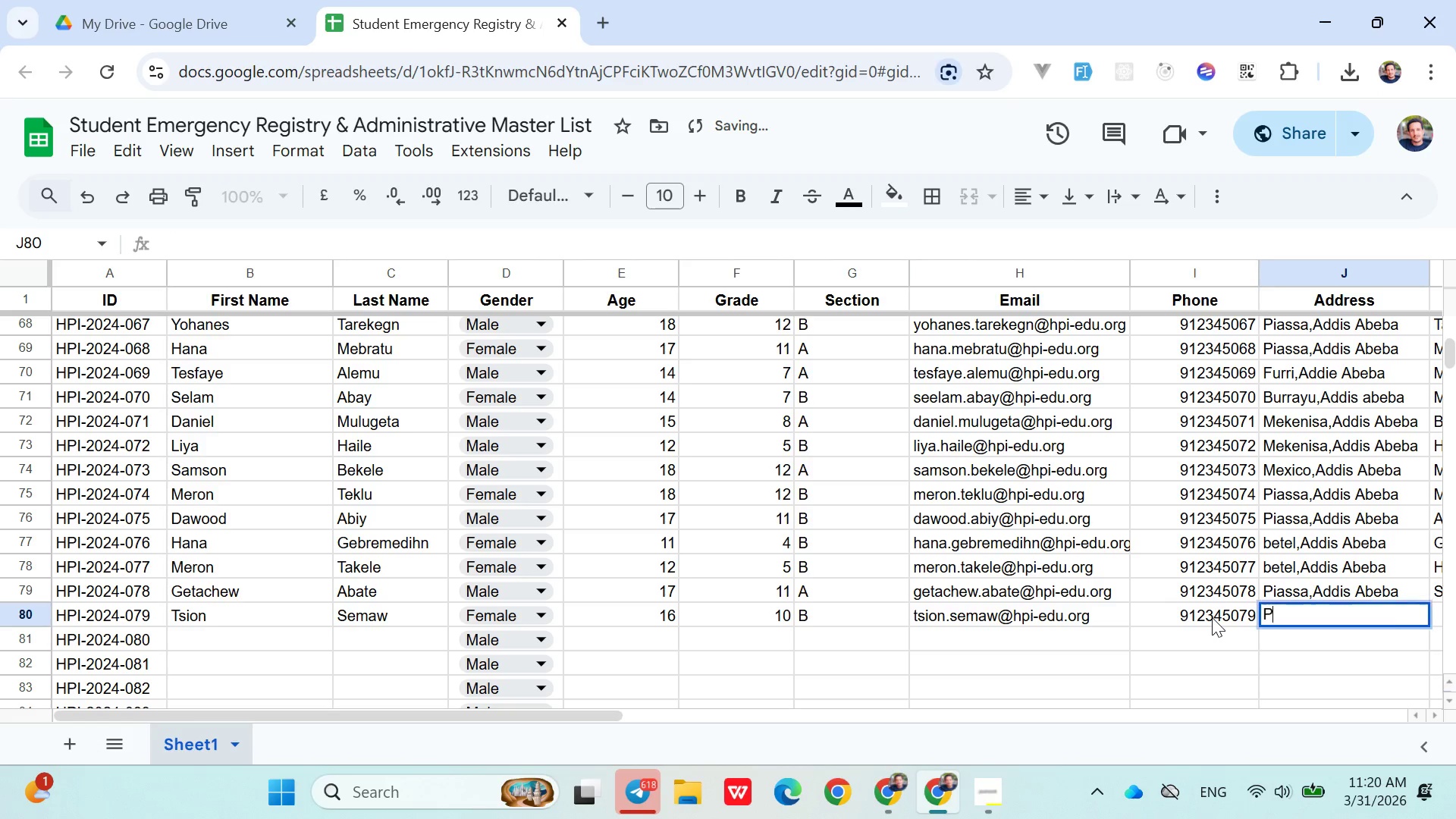 
key(Shift+P)
 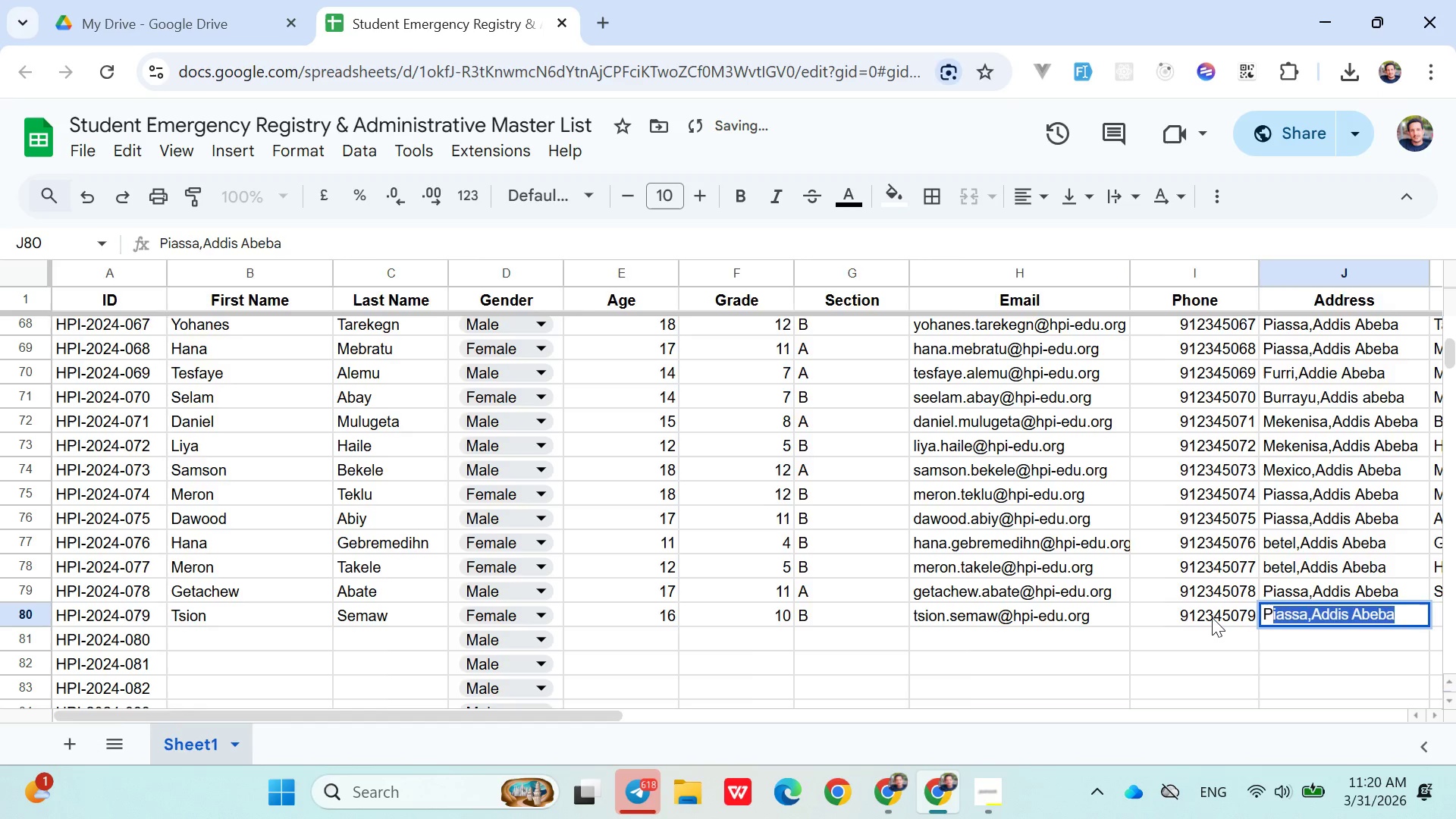 
key(ArrowRight)
 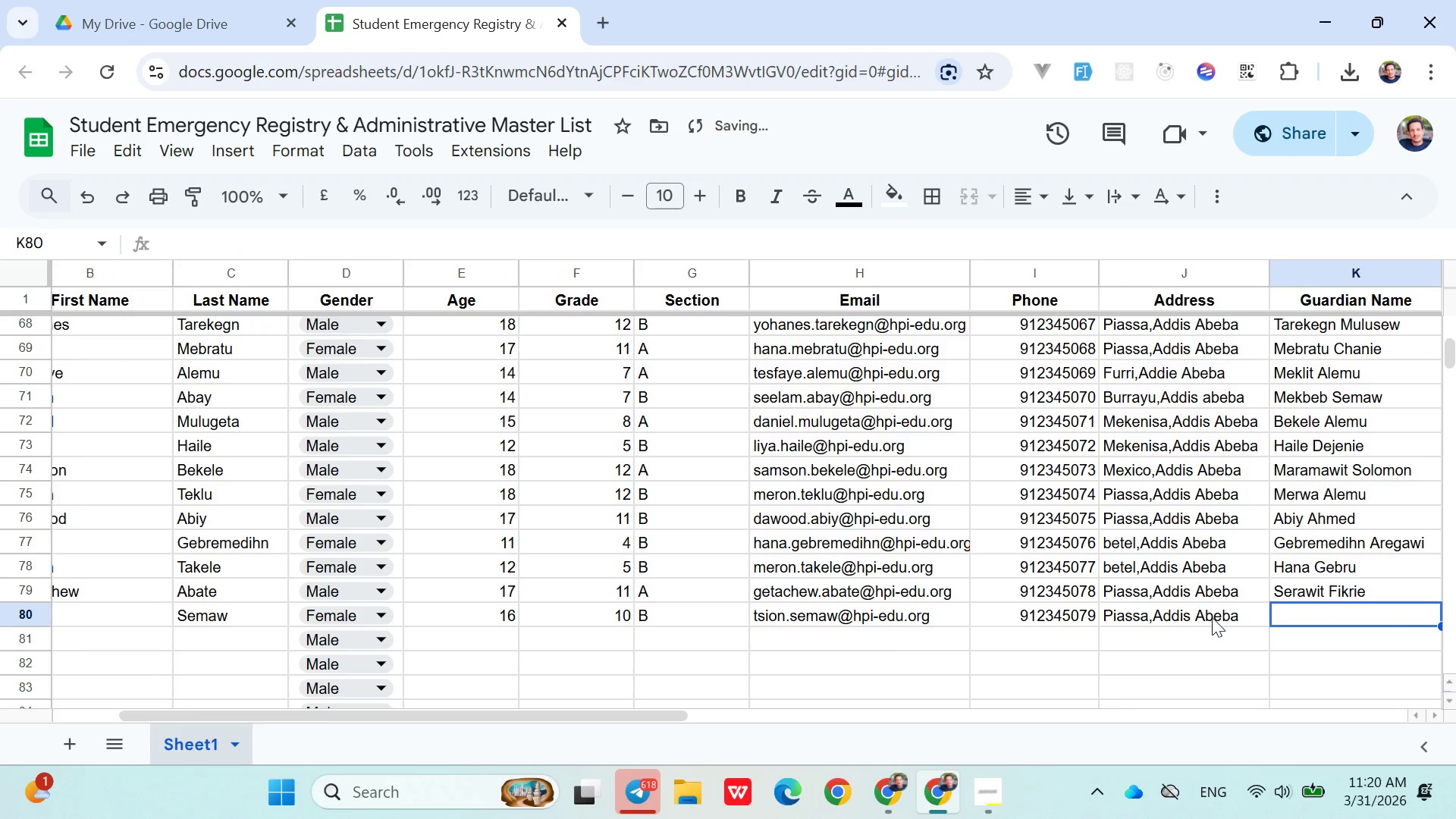 
type(Girma Beke;e)
key(Backspace)
key(Backspace)
type(le)
 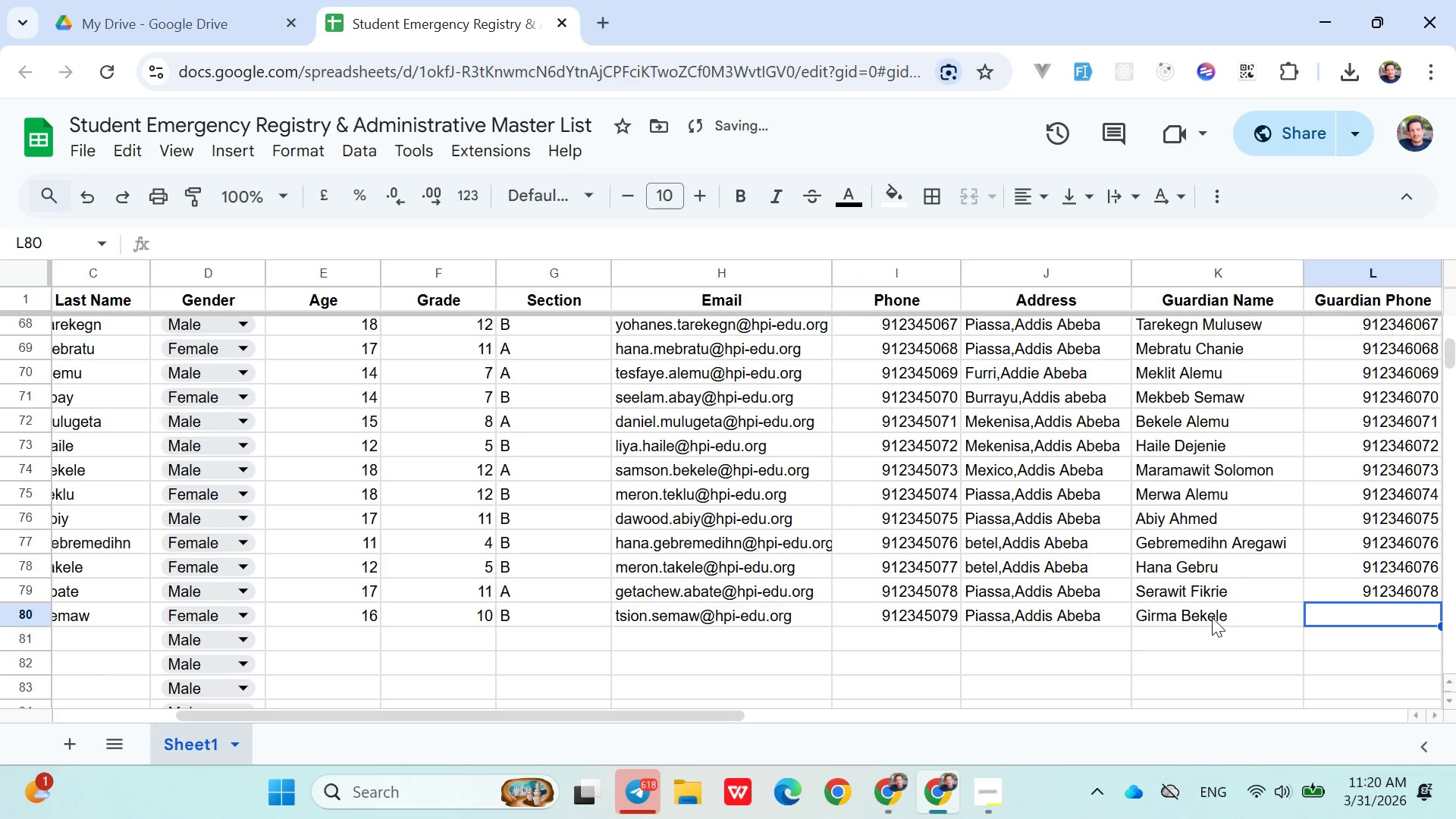 
 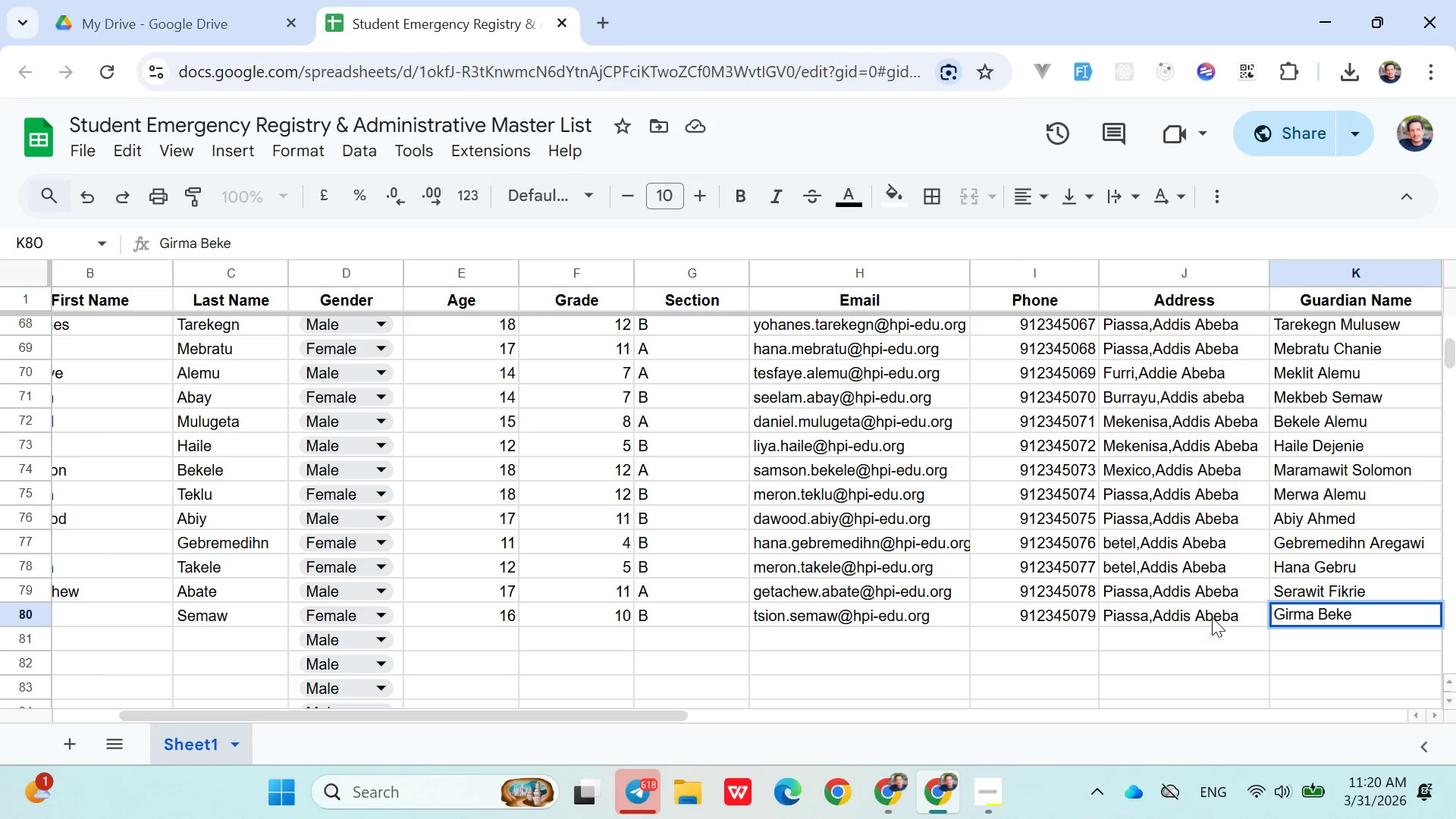 
key(ArrowRight)
 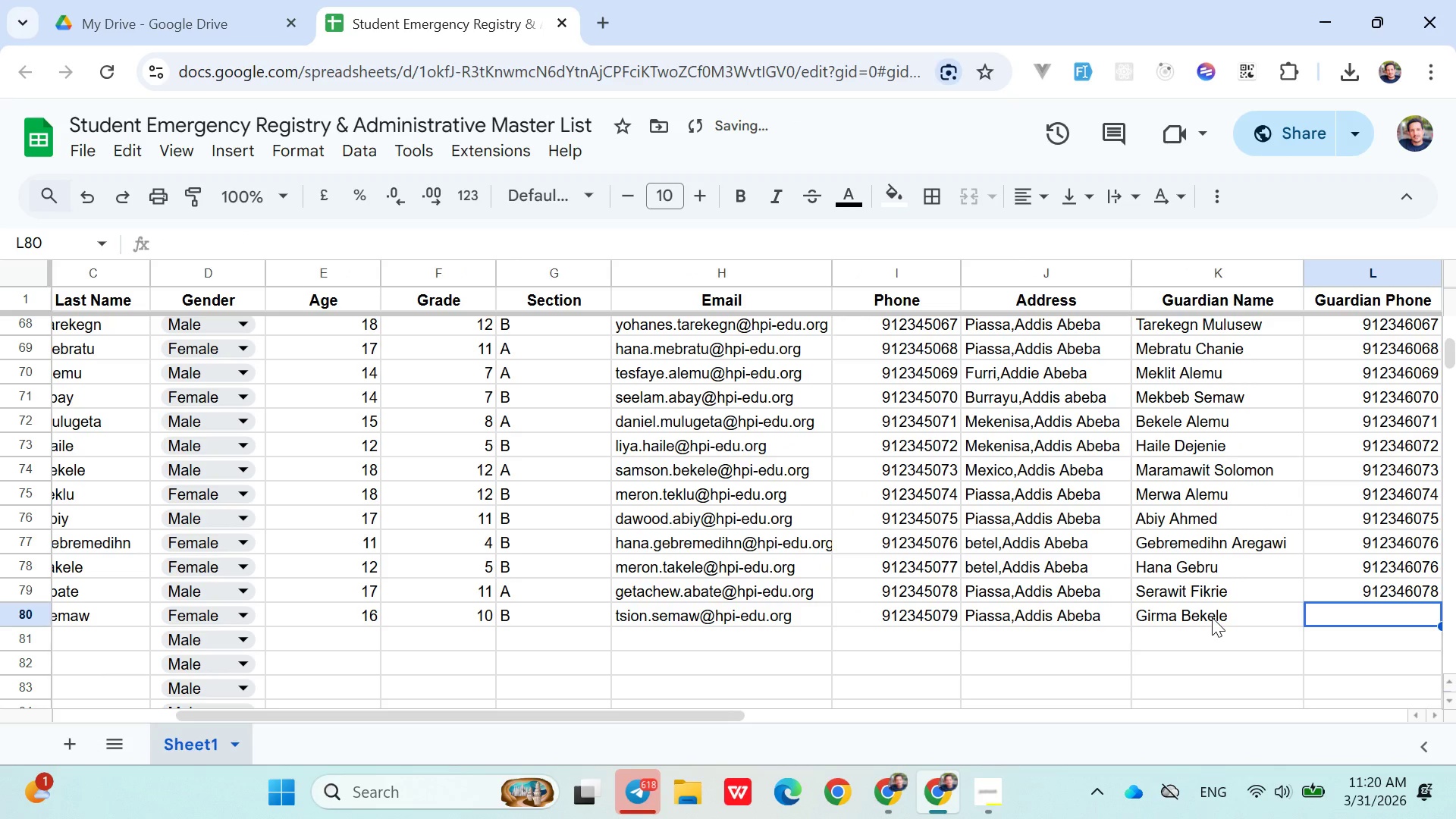 
type(0912346079)
 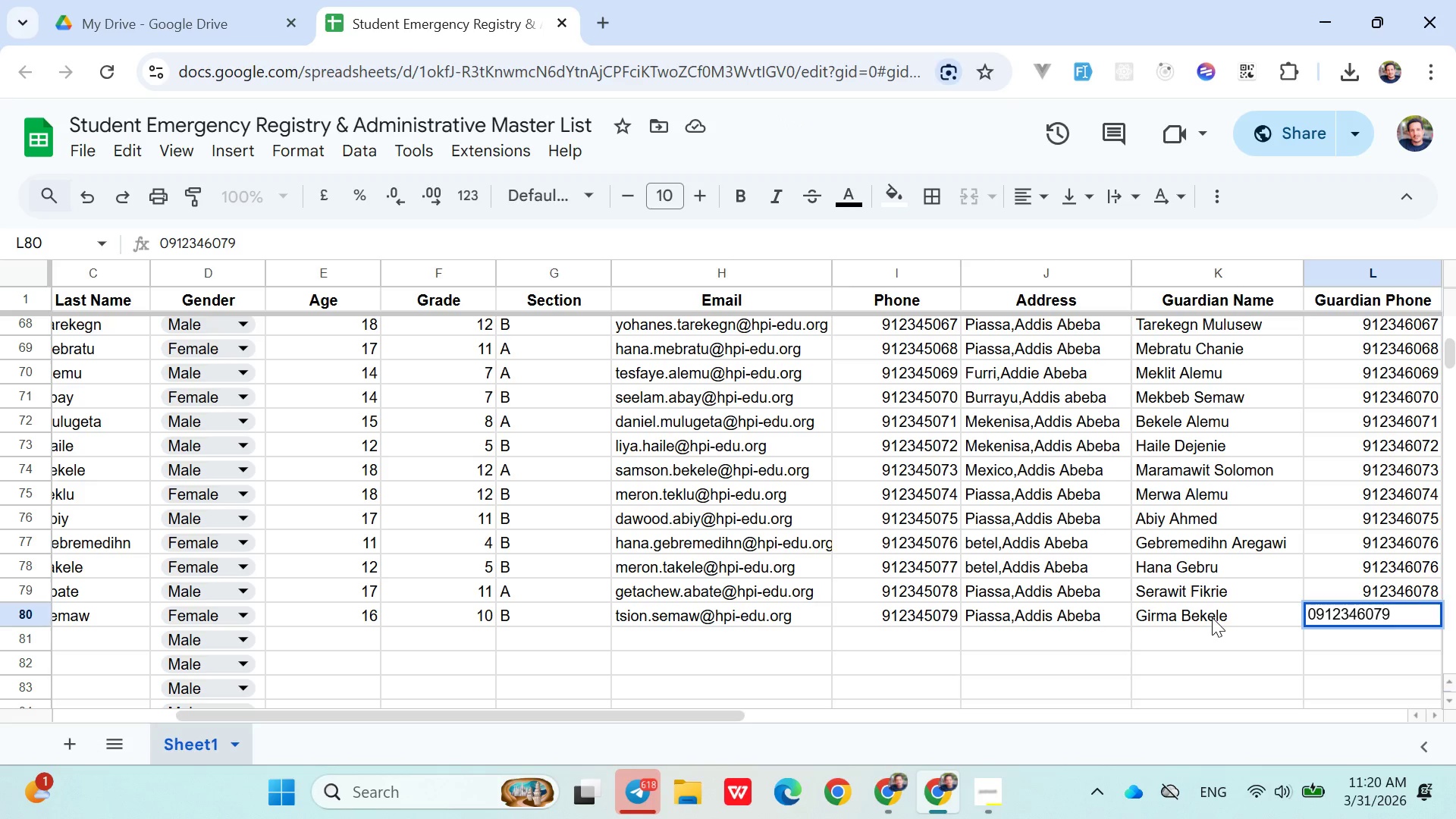 
key(ArrowDown)
 